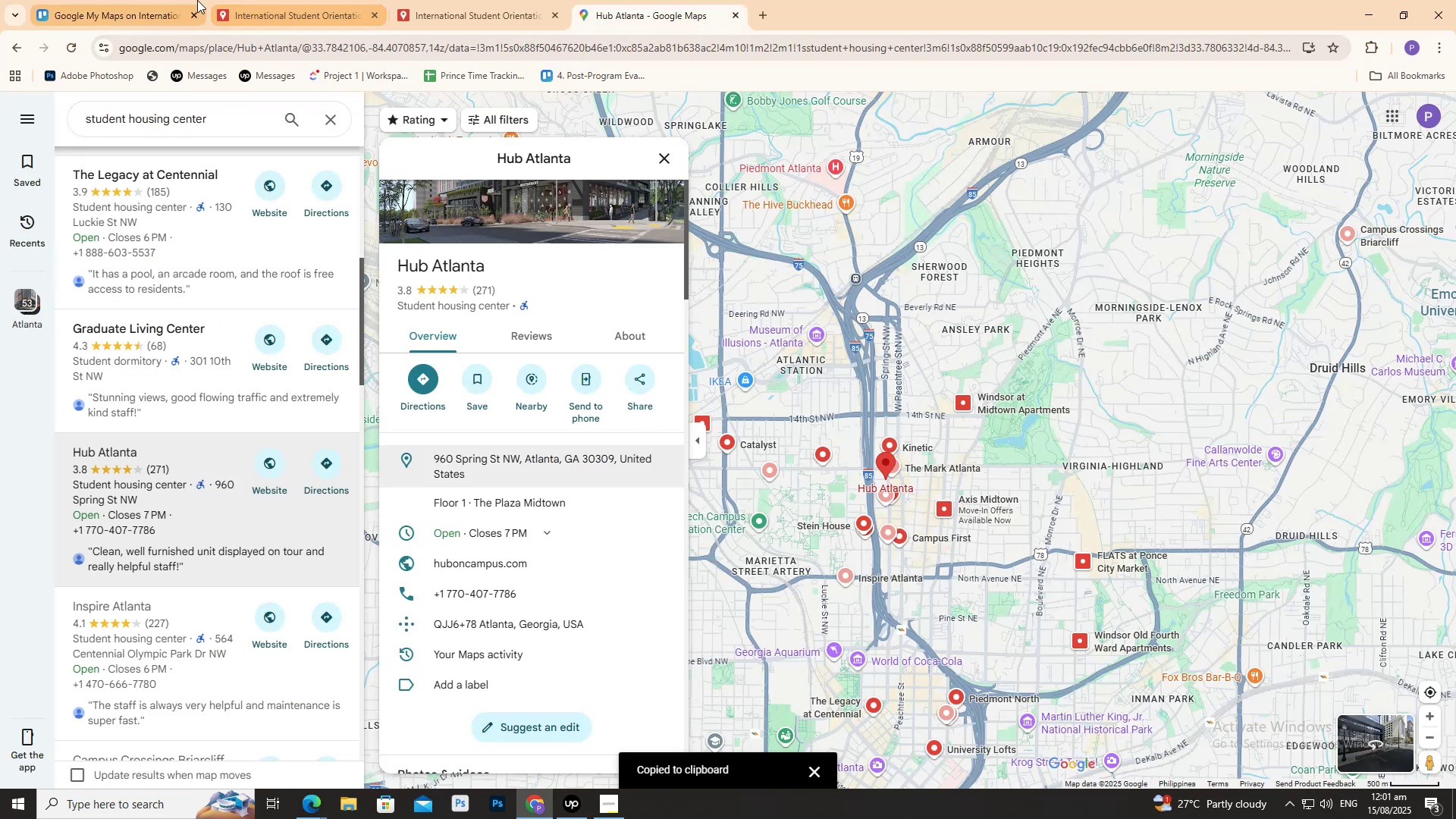 
left_click([279, 24])
 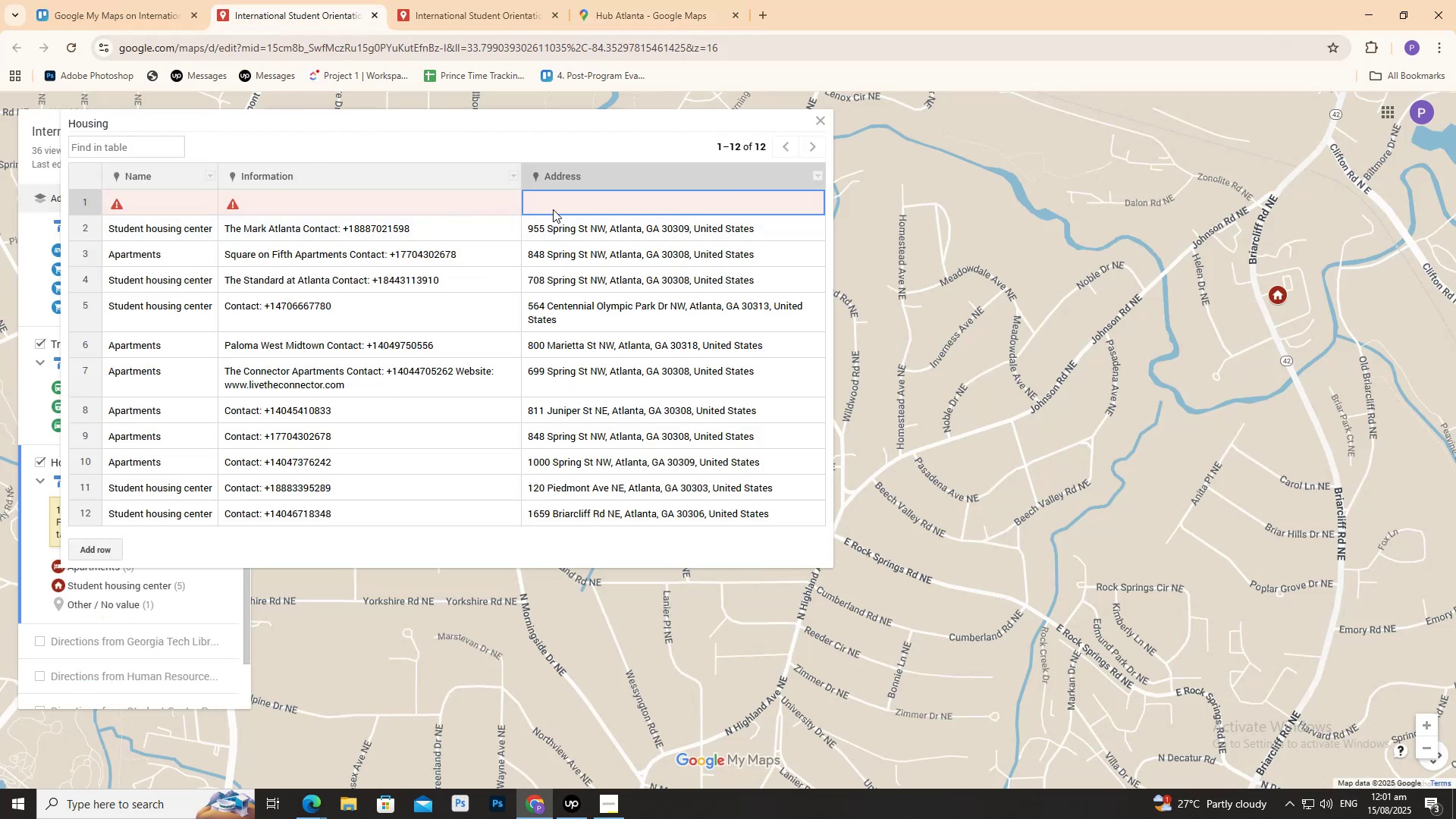 
left_click([553, 202])
 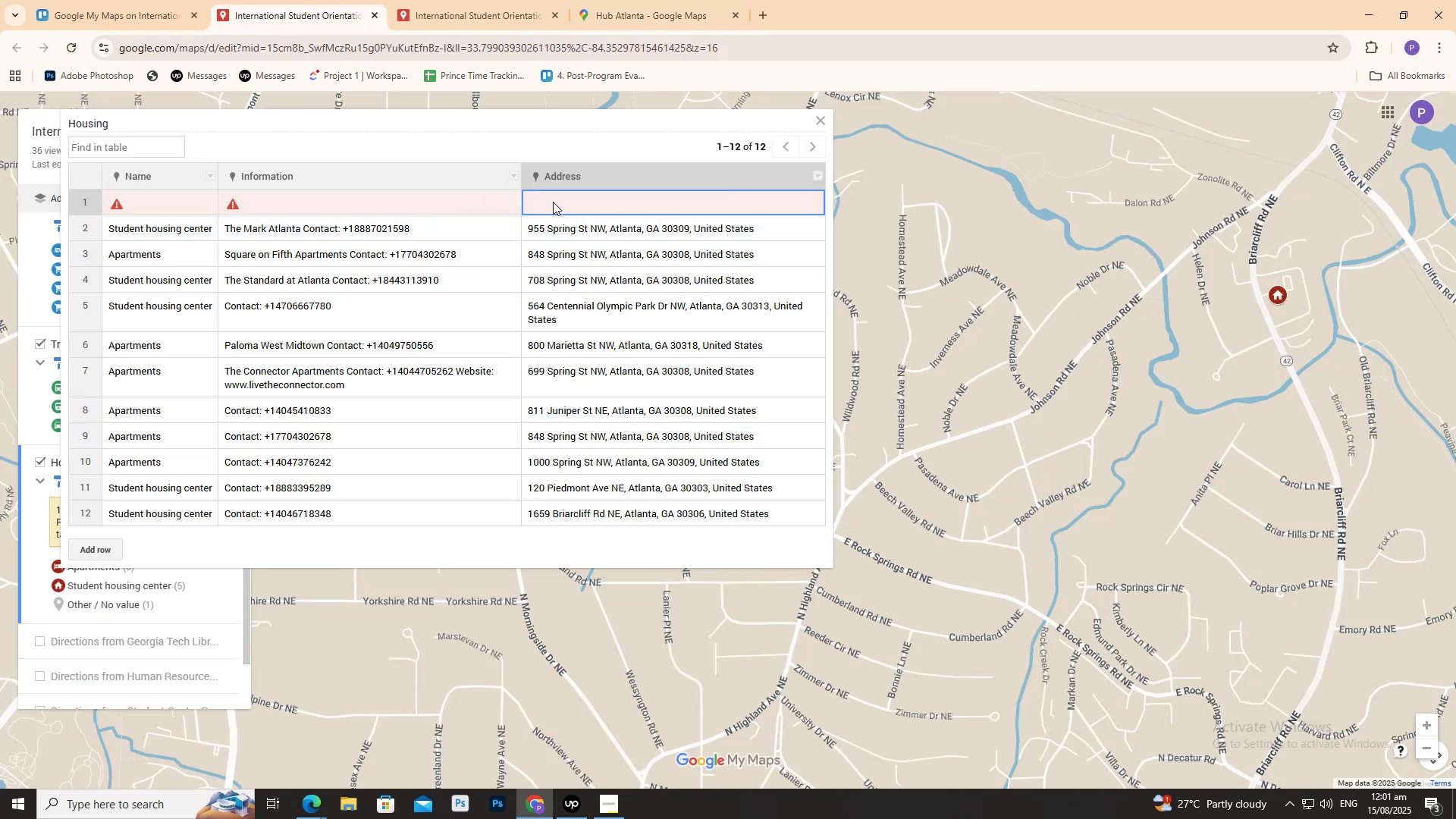 
double_click([553, 202])
 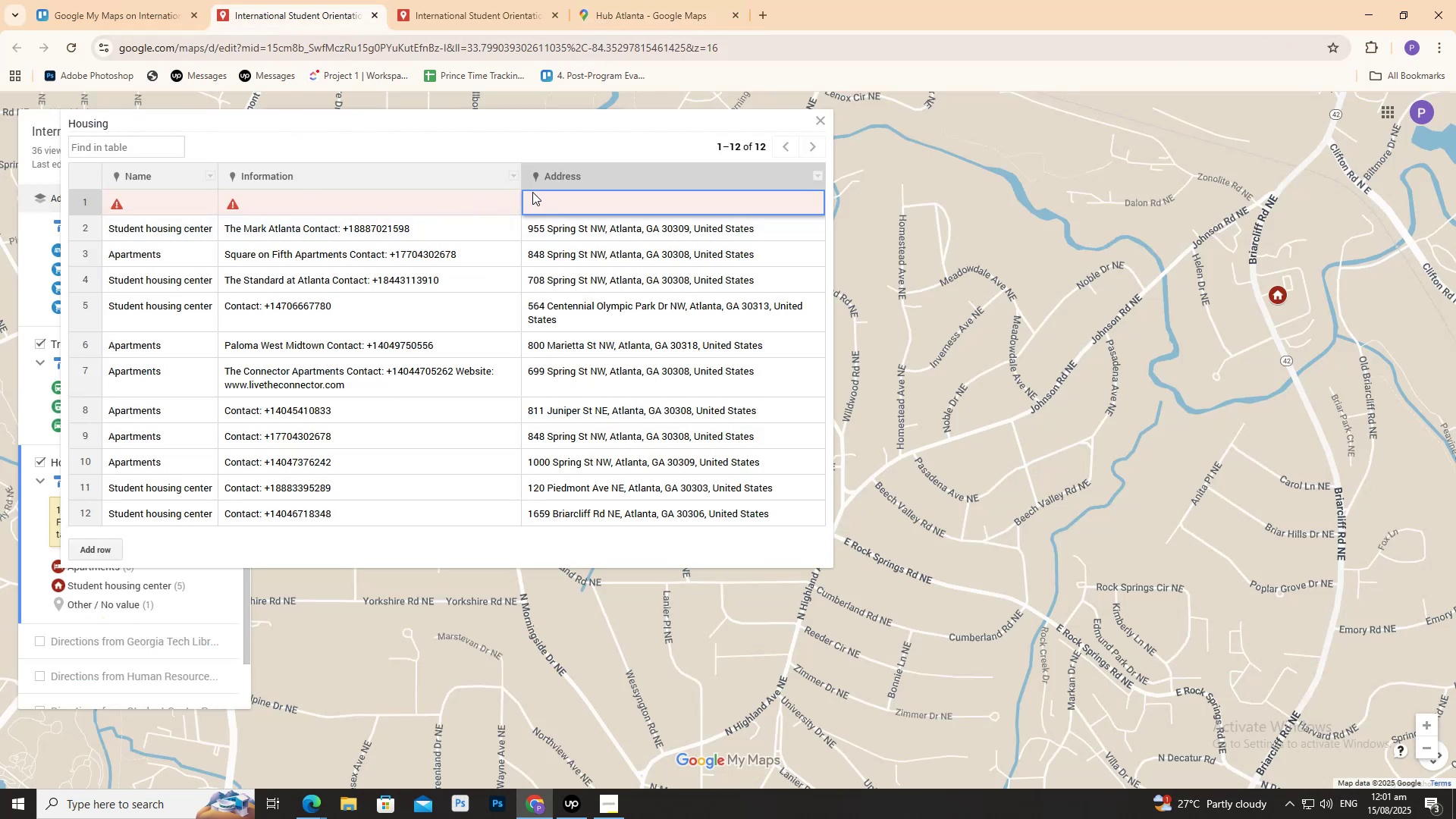 
key(Control+V)
 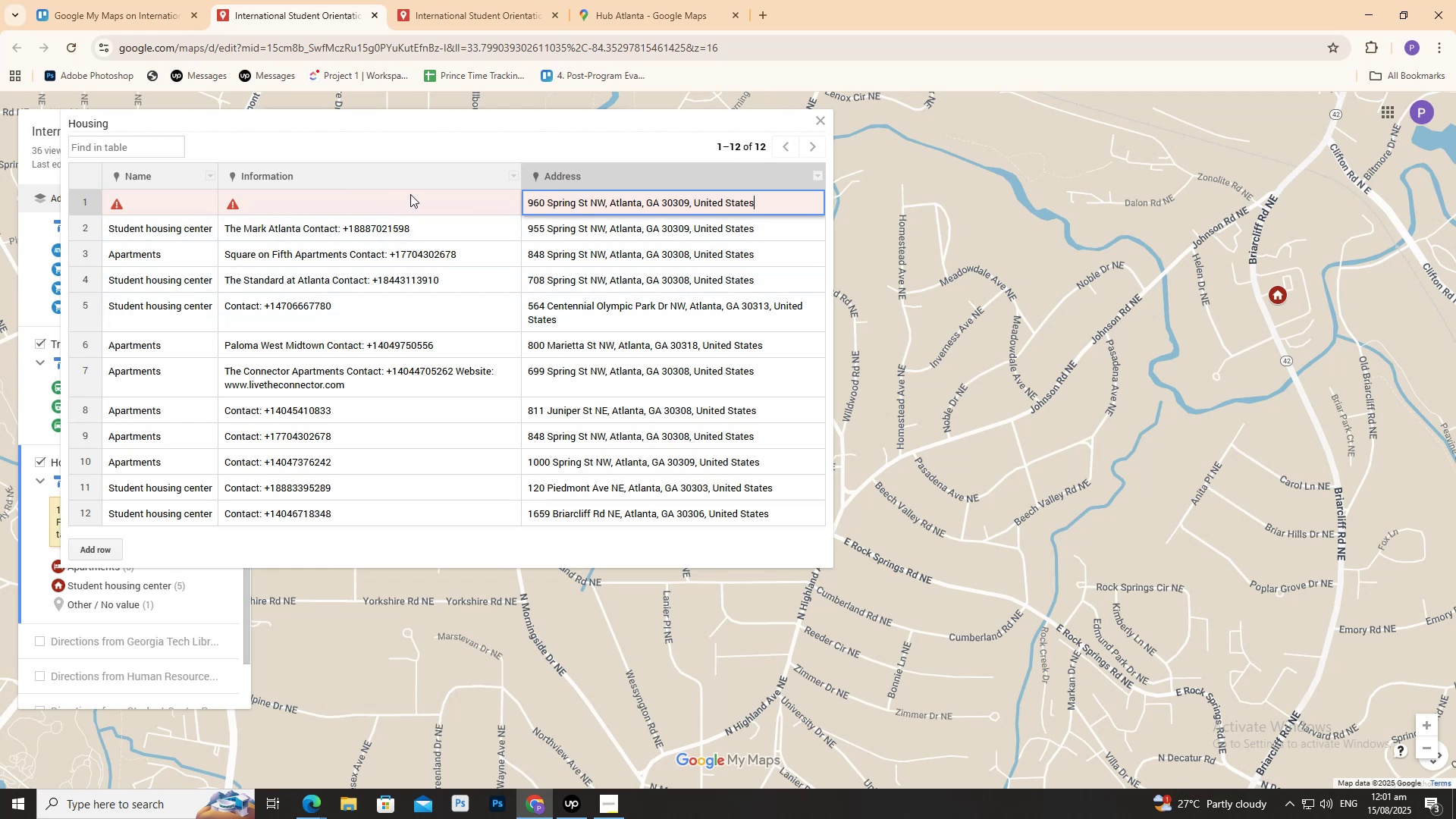 
left_click([410, 194])
 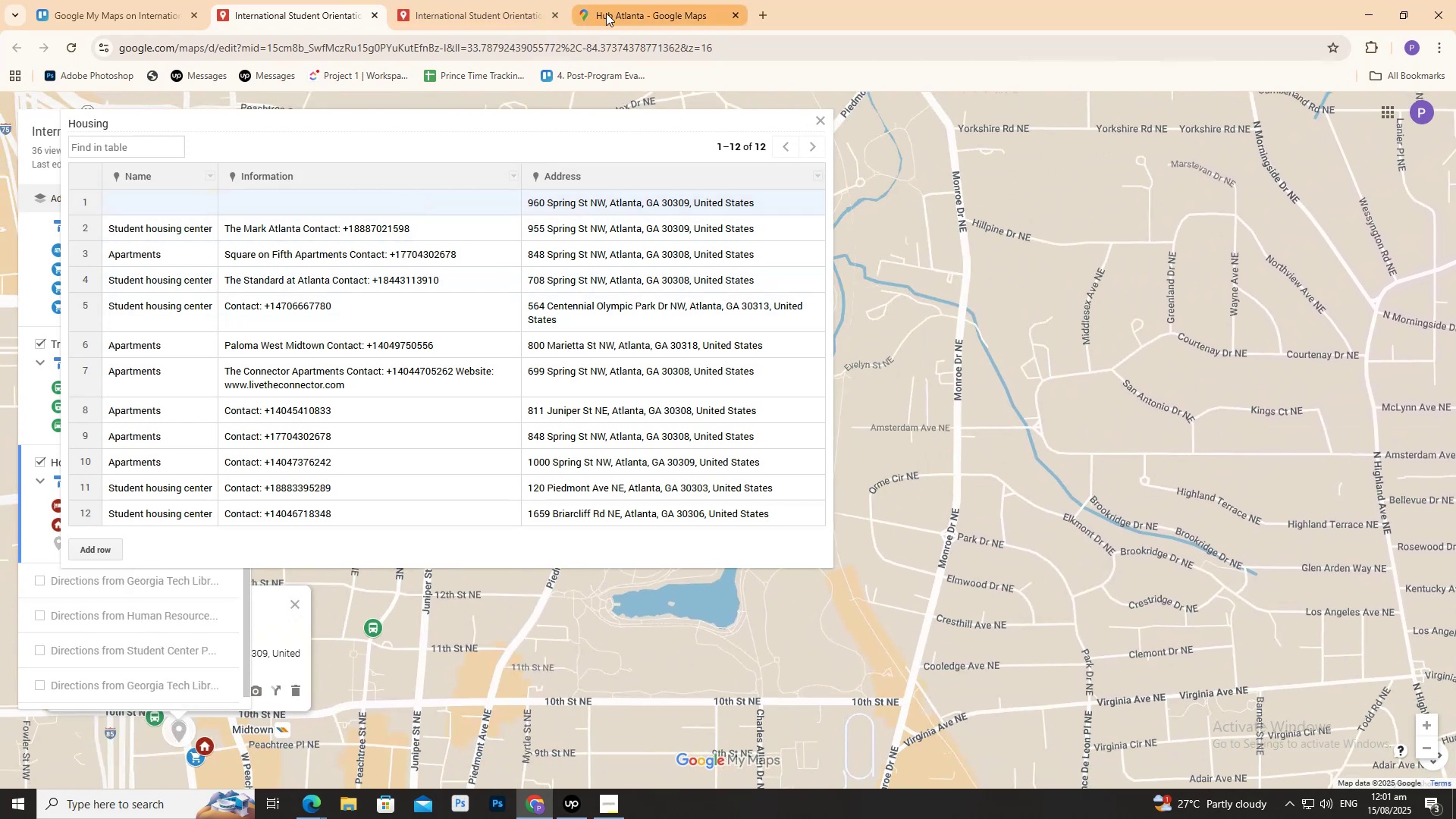 
left_click([606, 13])
 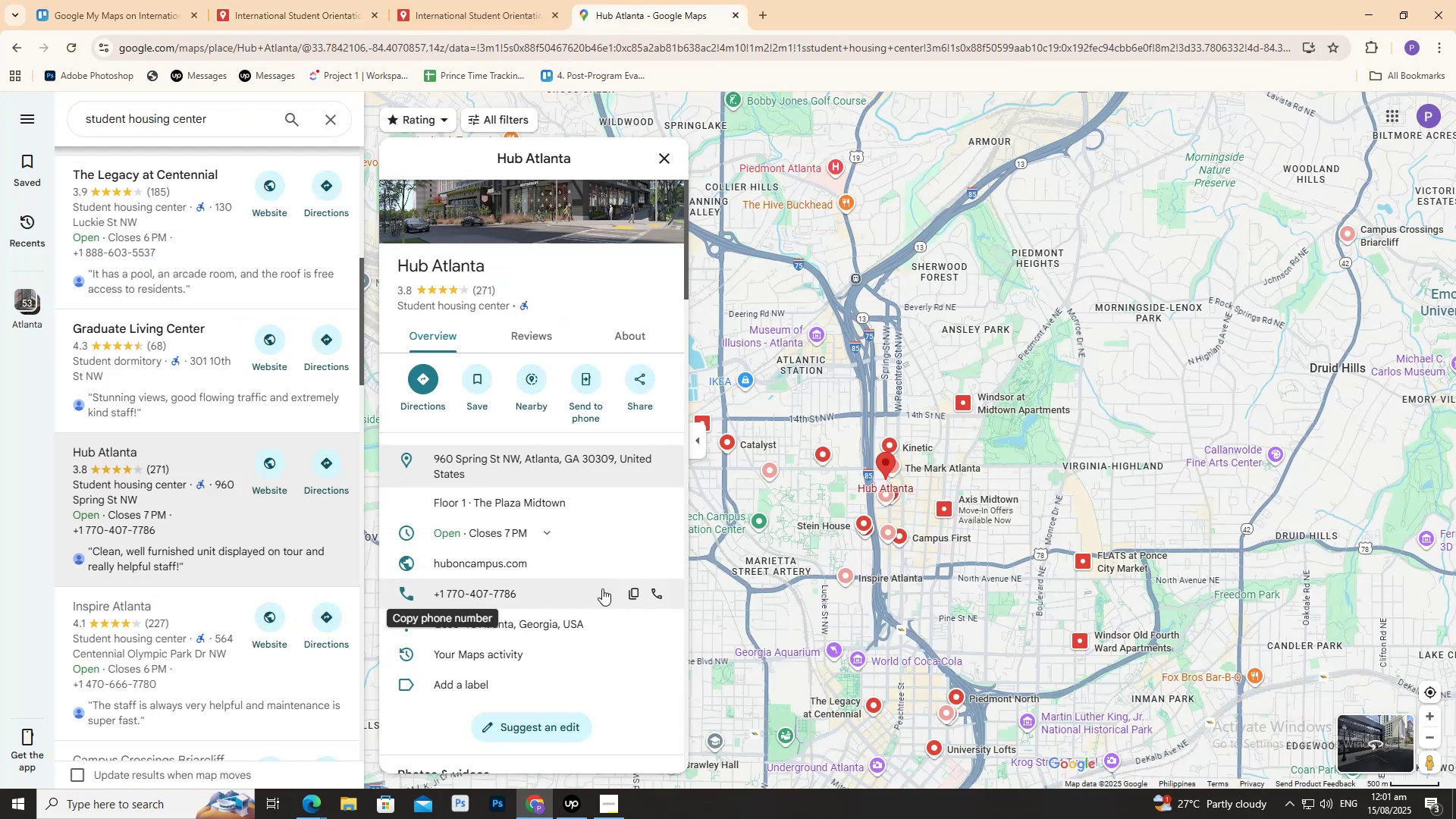 
left_click([632, 585])
 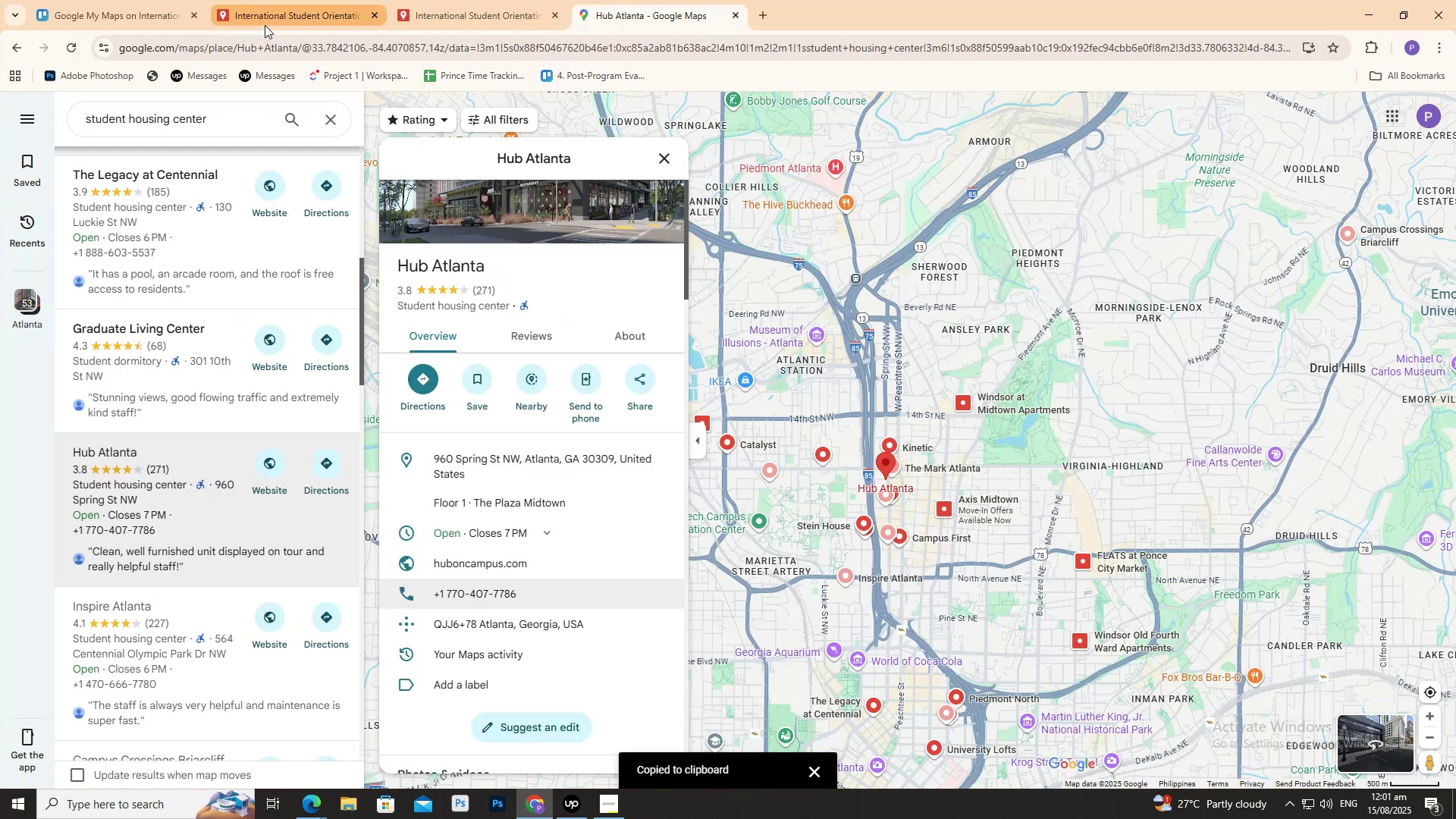 
left_click([268, 24])
 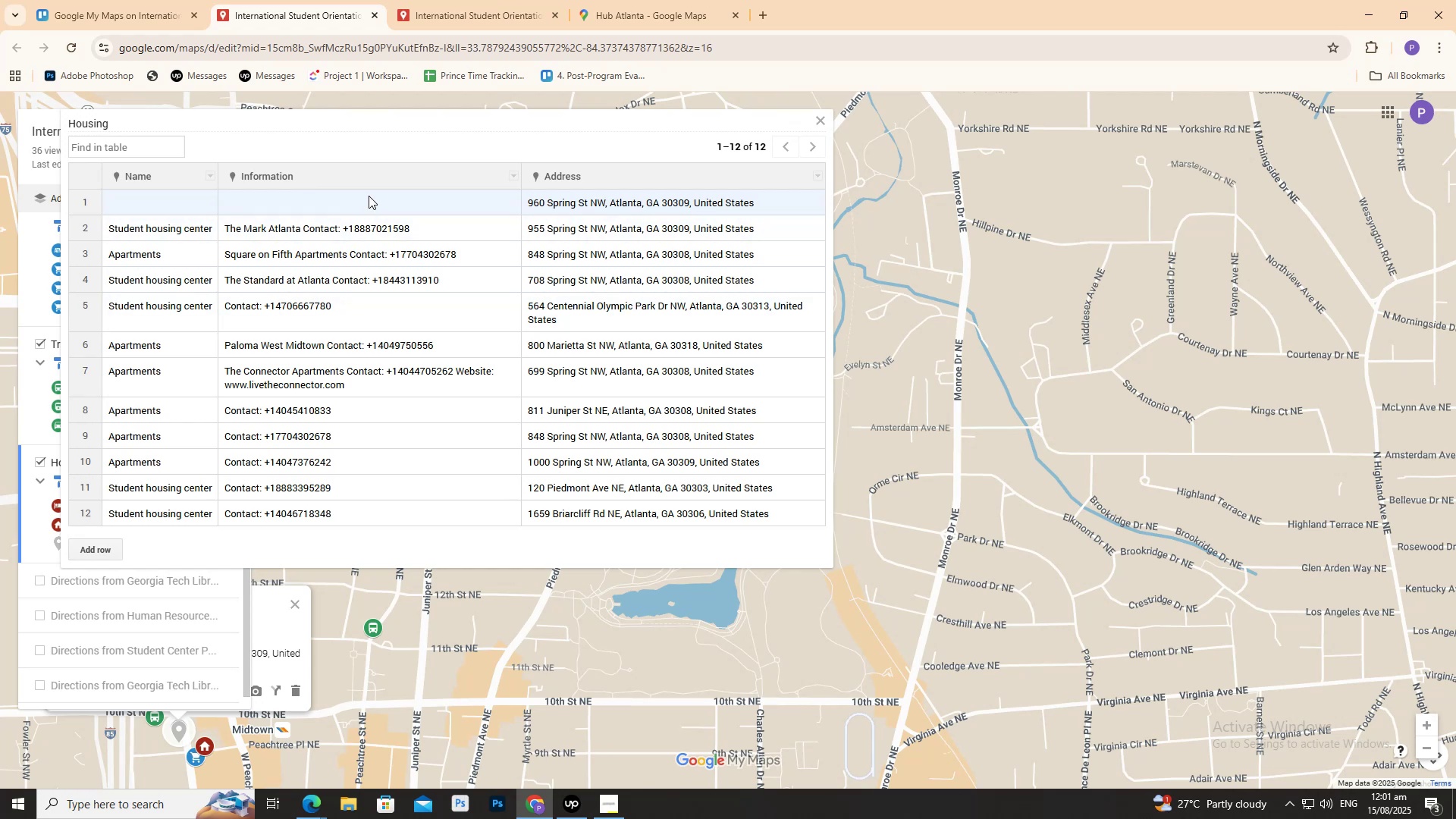 
double_click([369, 196])
 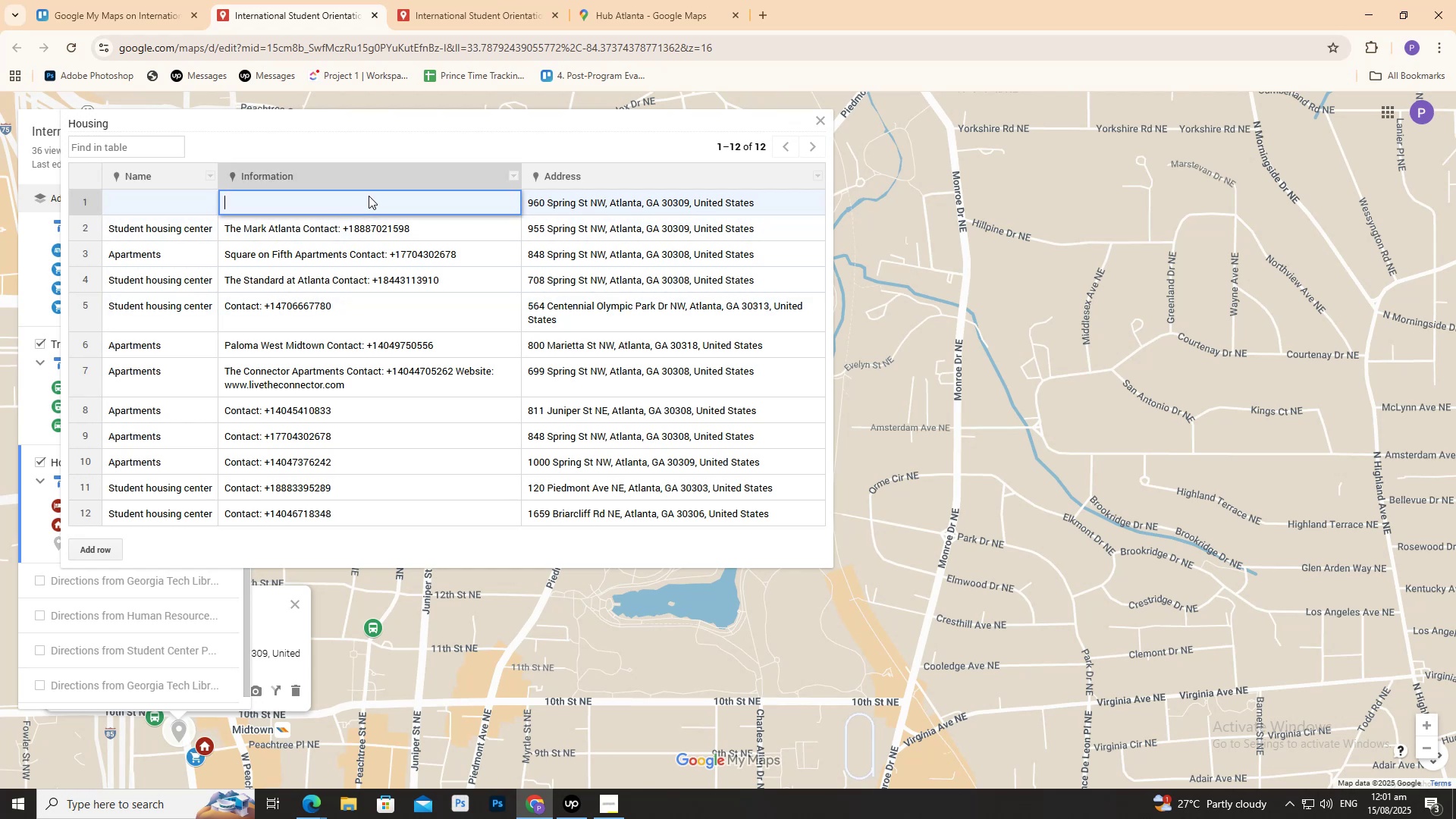 
type(Contact: )
 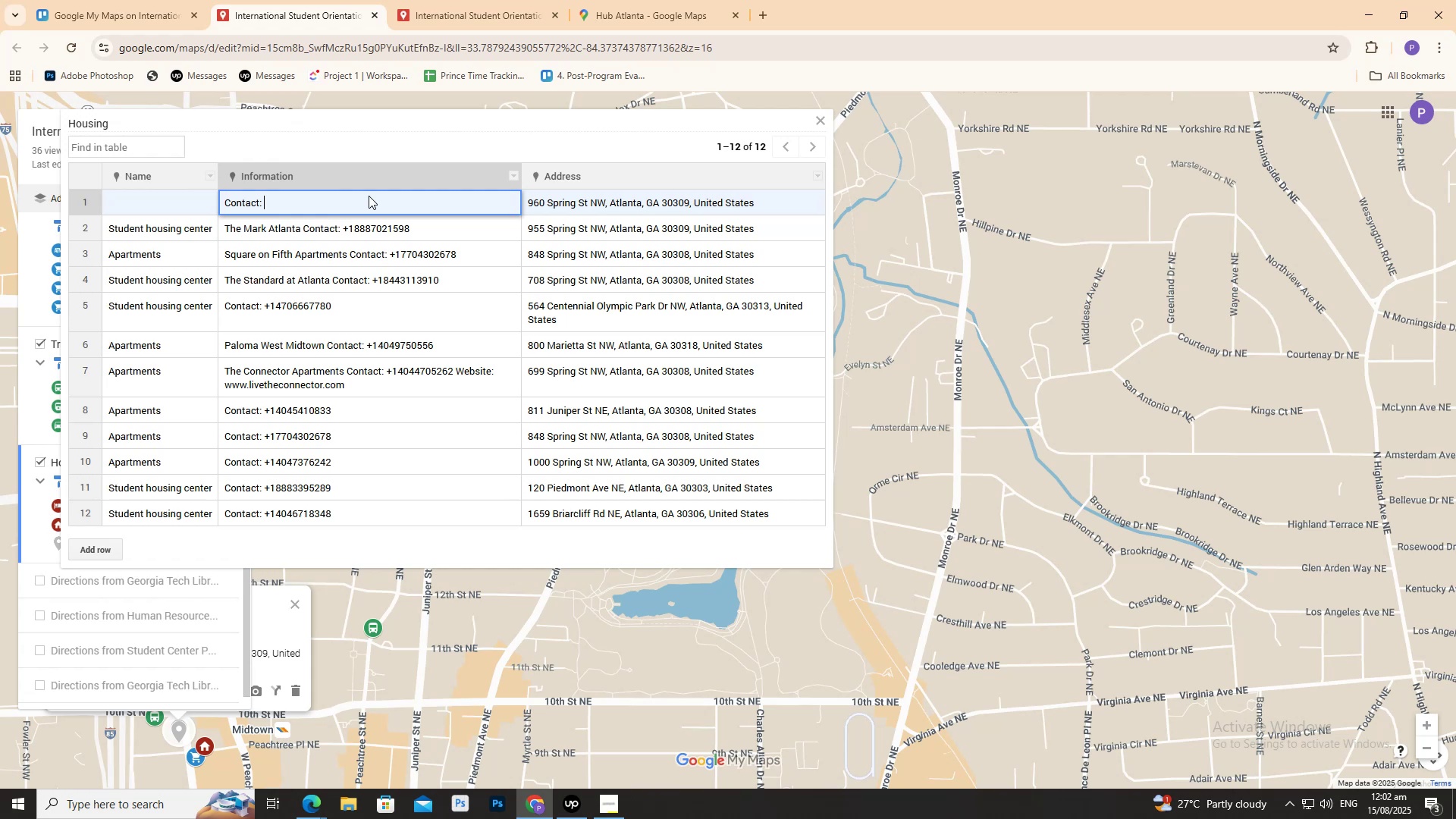 
key(Control+V)
 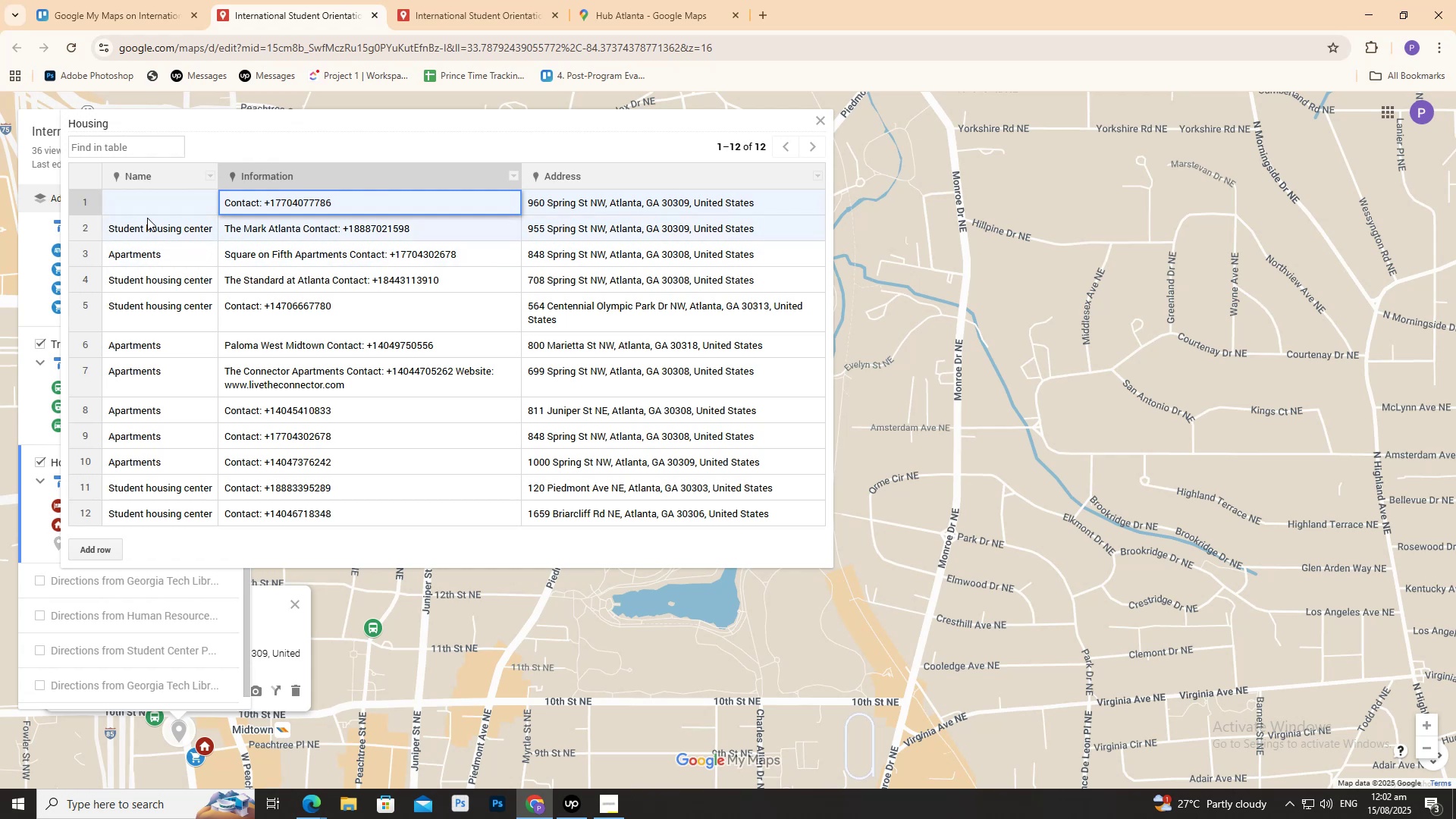 
left_click([141, 202])
 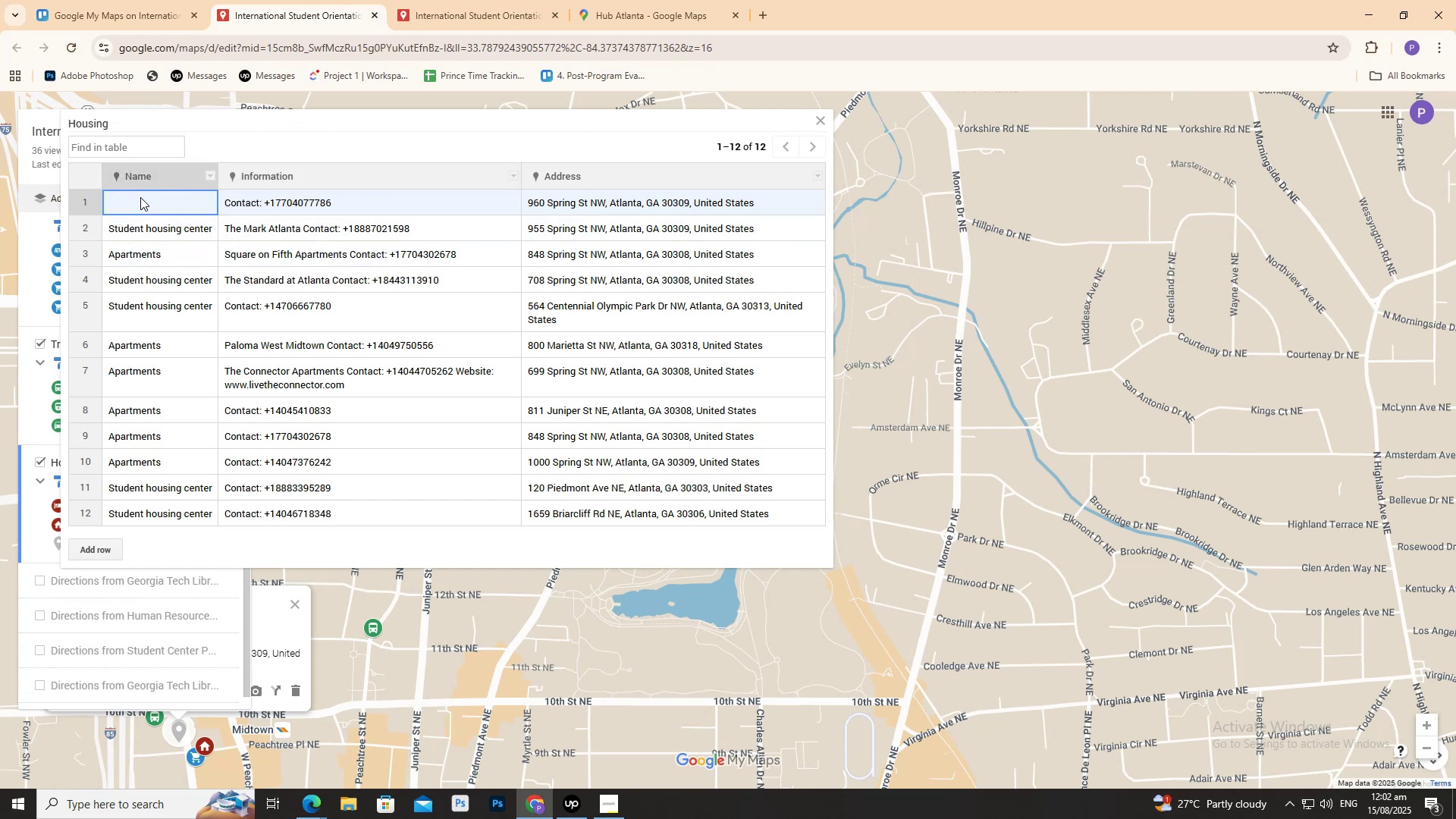 
left_click([140, 197])
 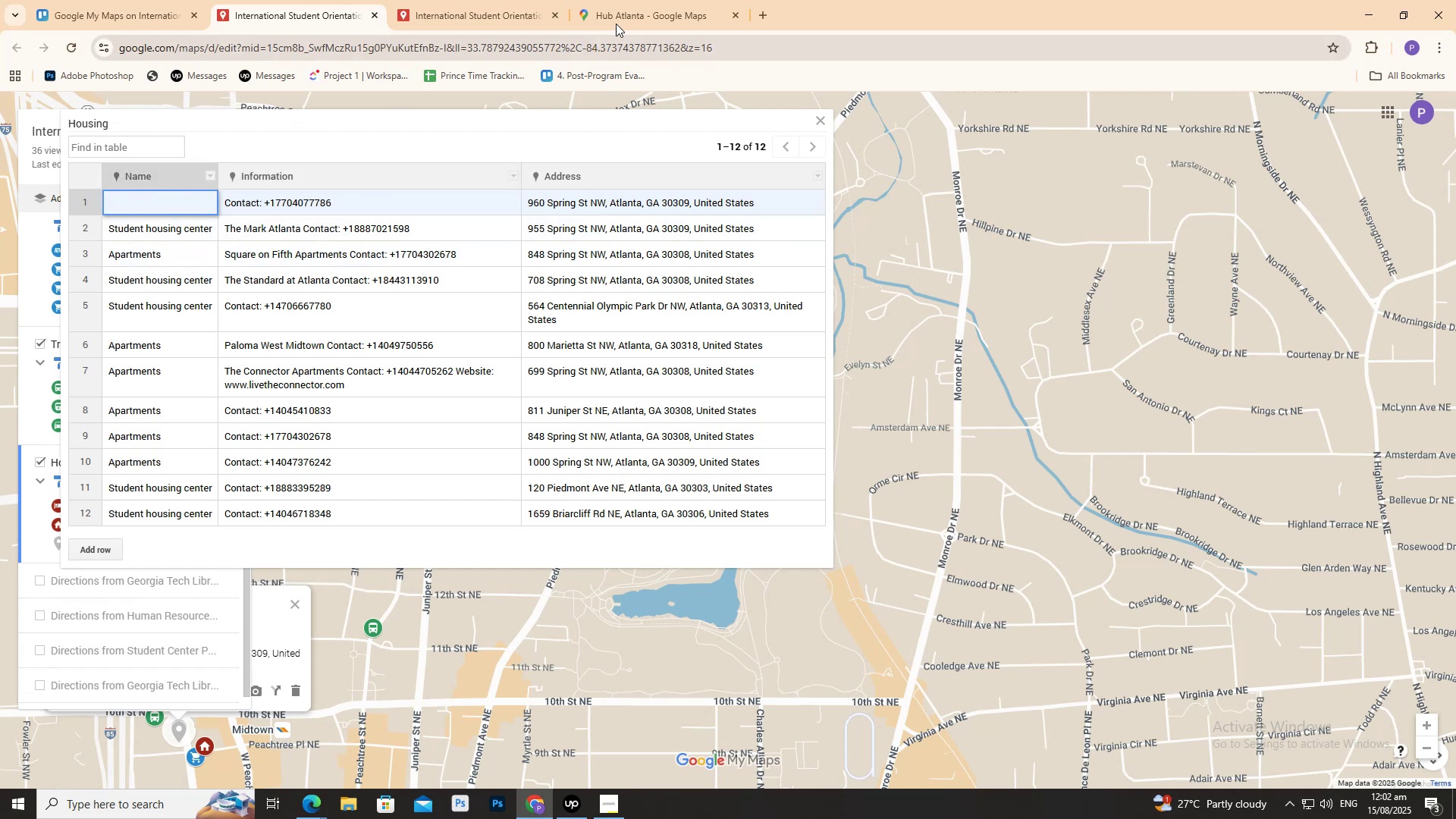 
left_click([639, 14])
 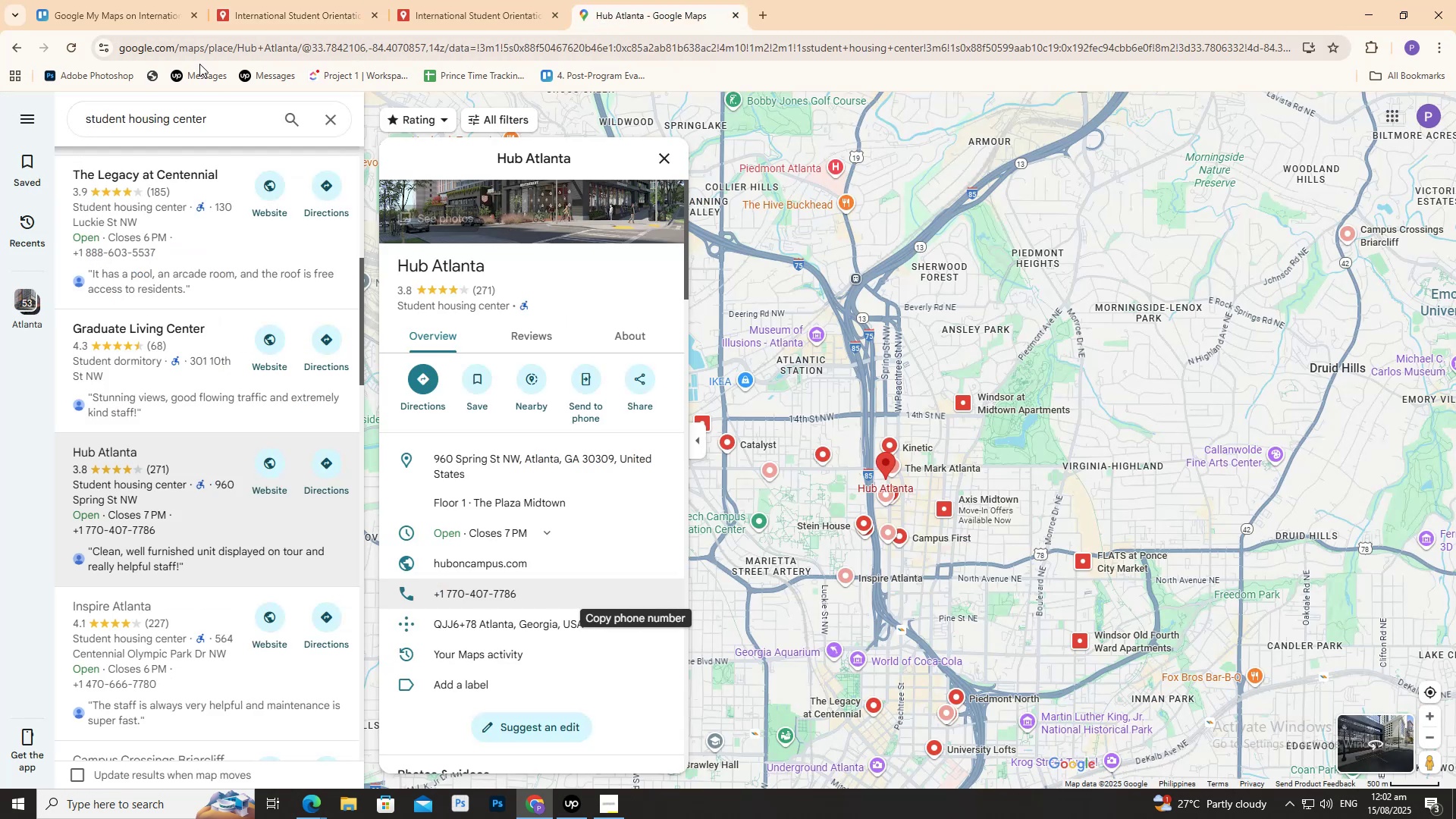 
left_click([276, 0])
 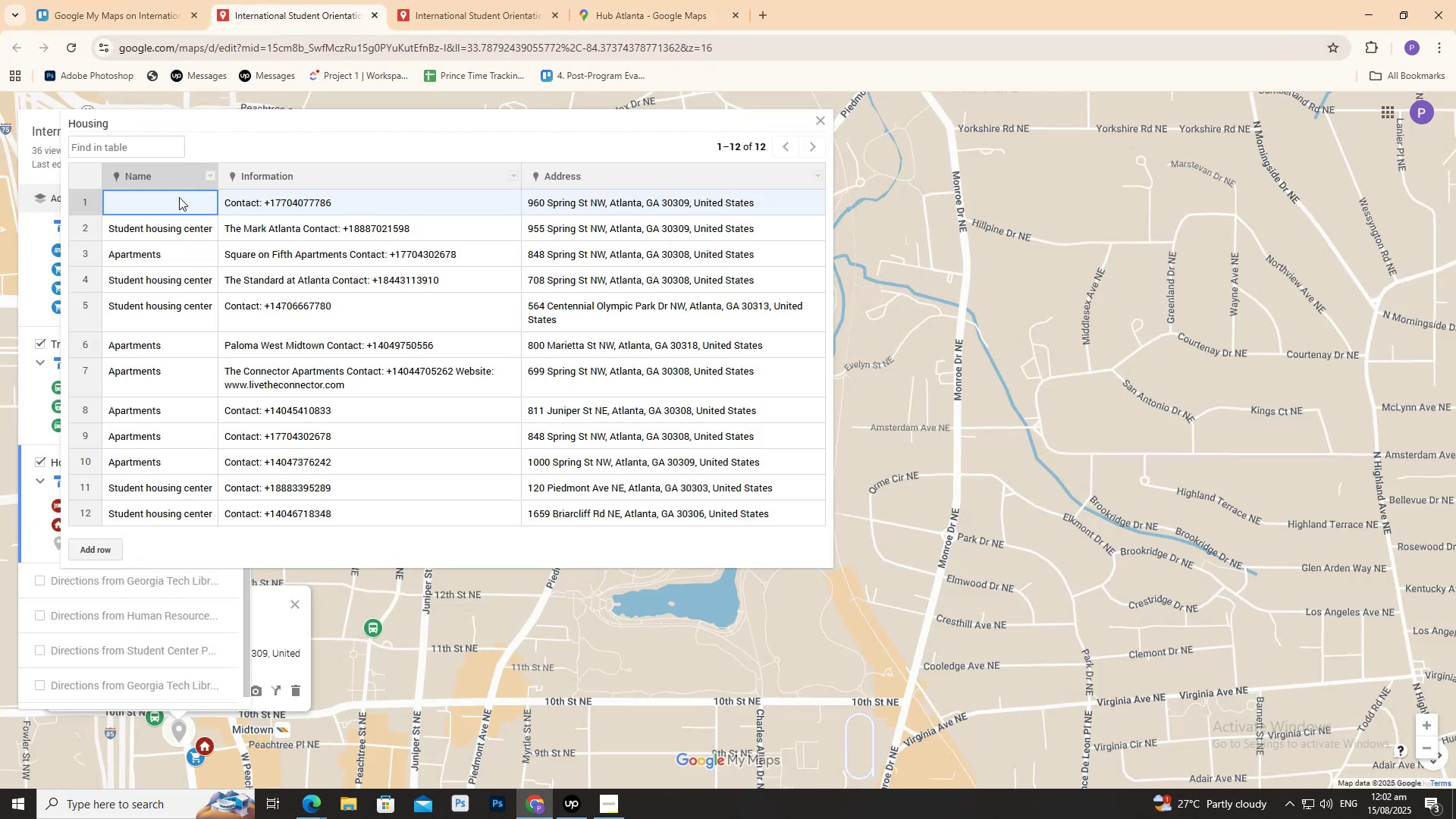 
double_click([179, 197])
 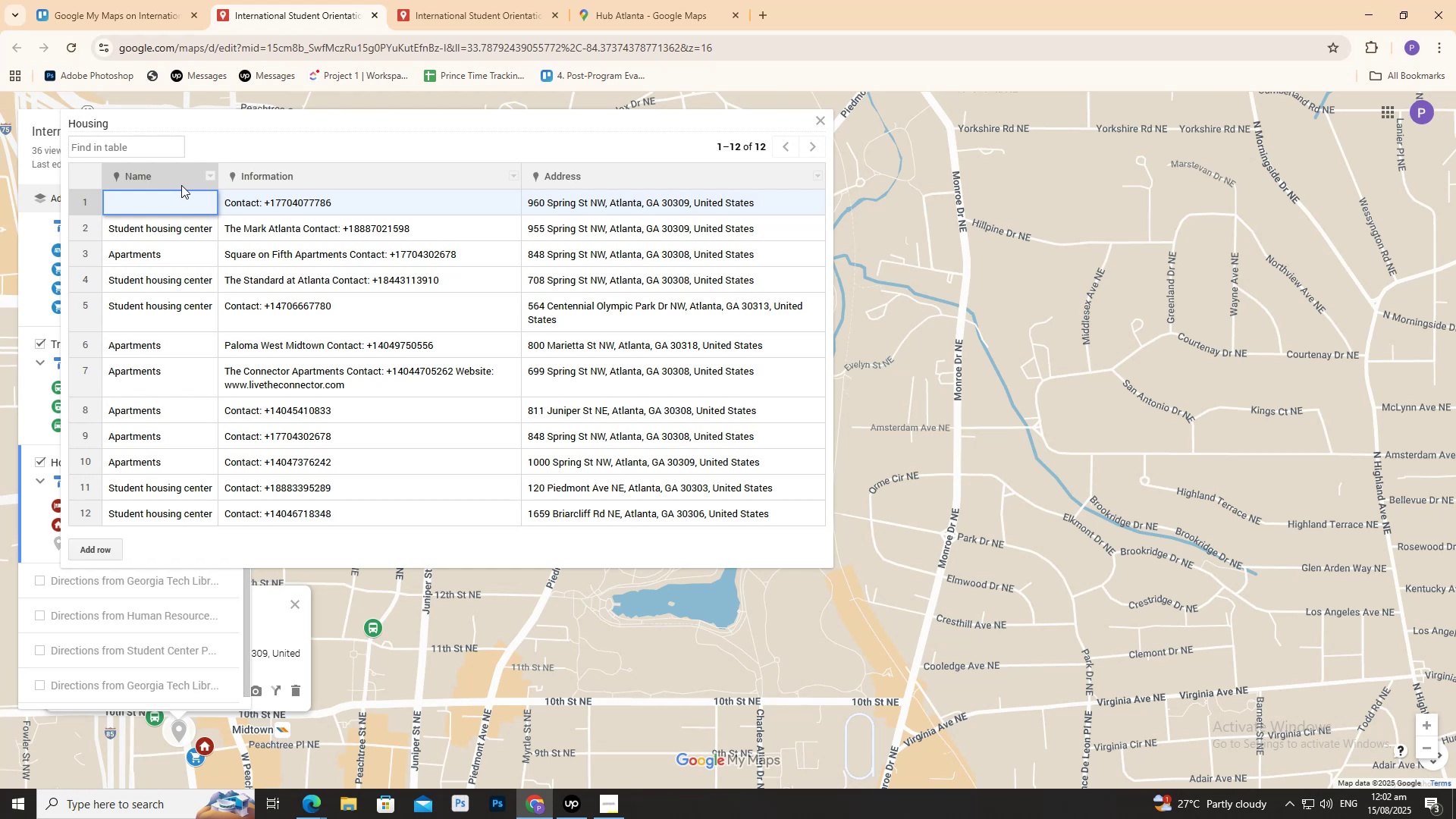 
type(Student housing center)
 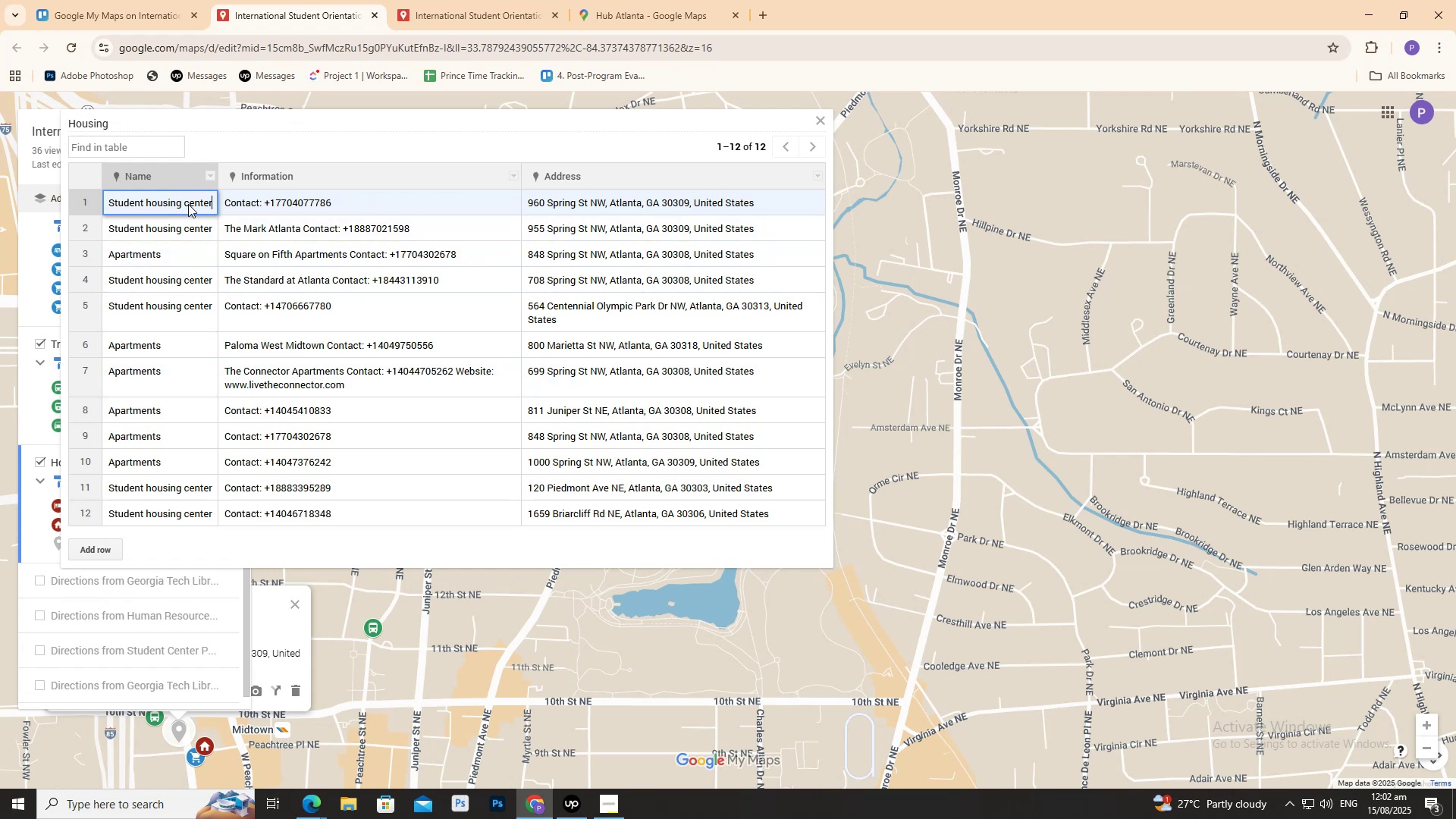 
wait(5.88)
 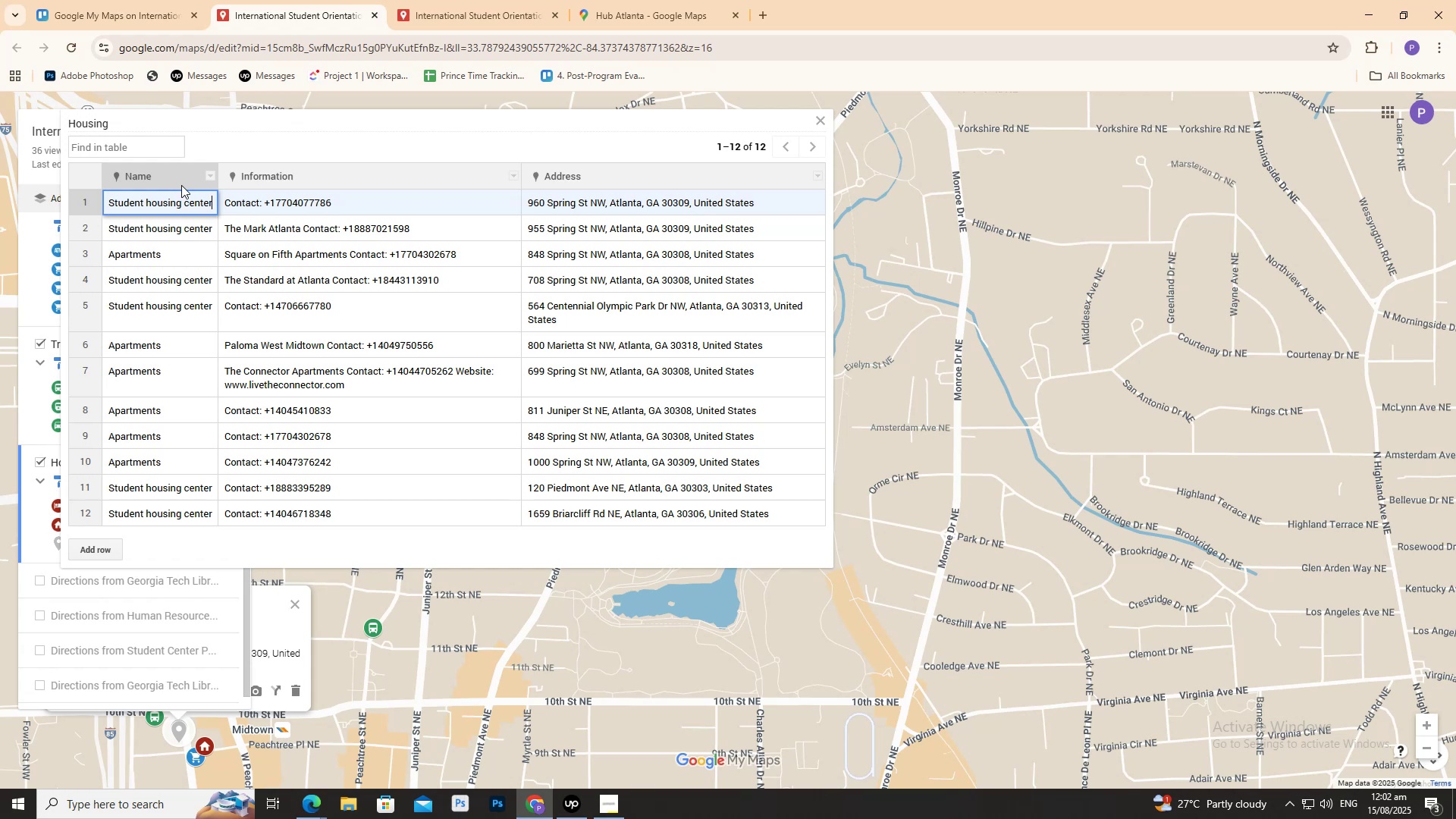 
left_click([688, 17])
 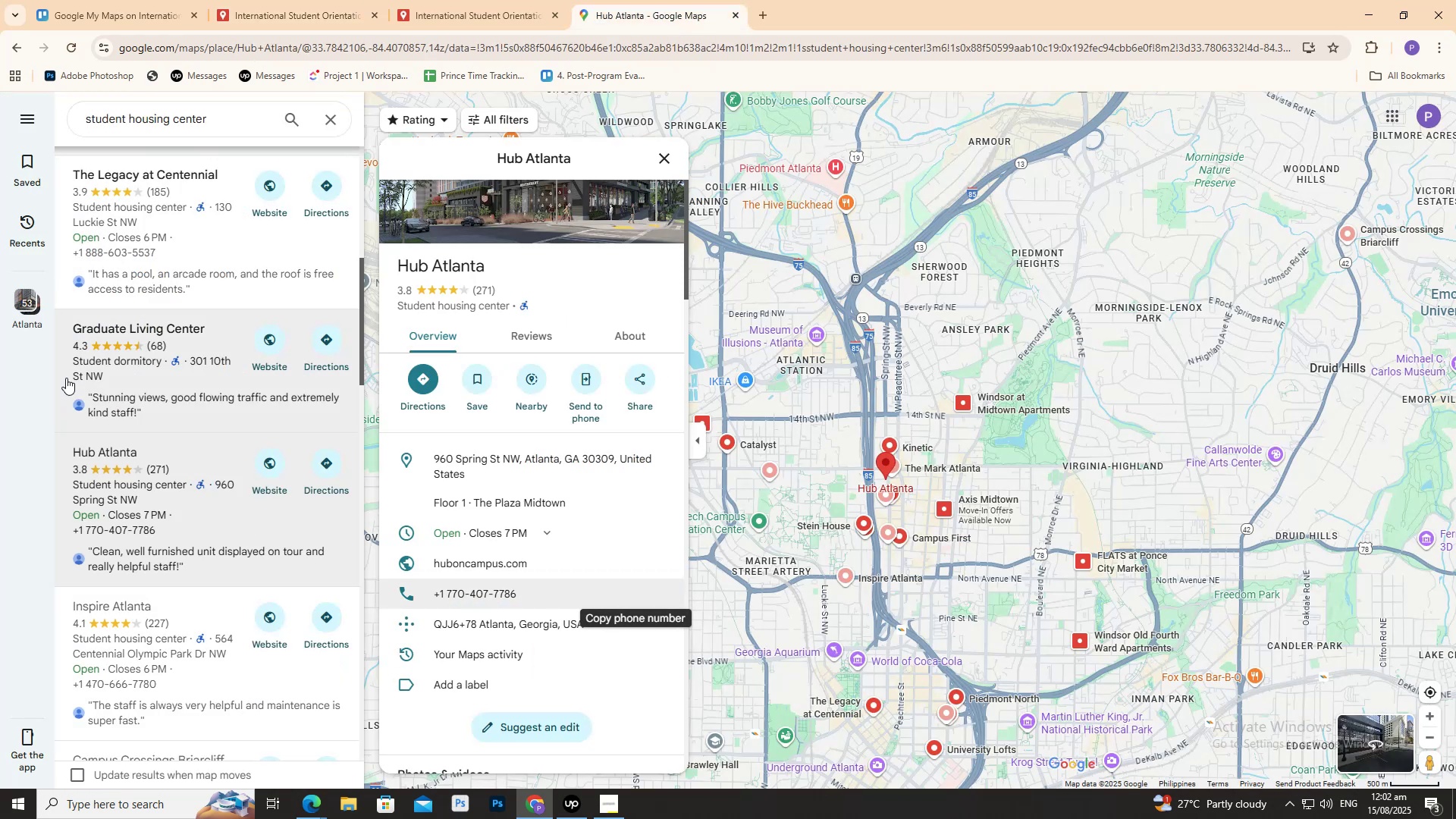 
left_click([158, 367])
 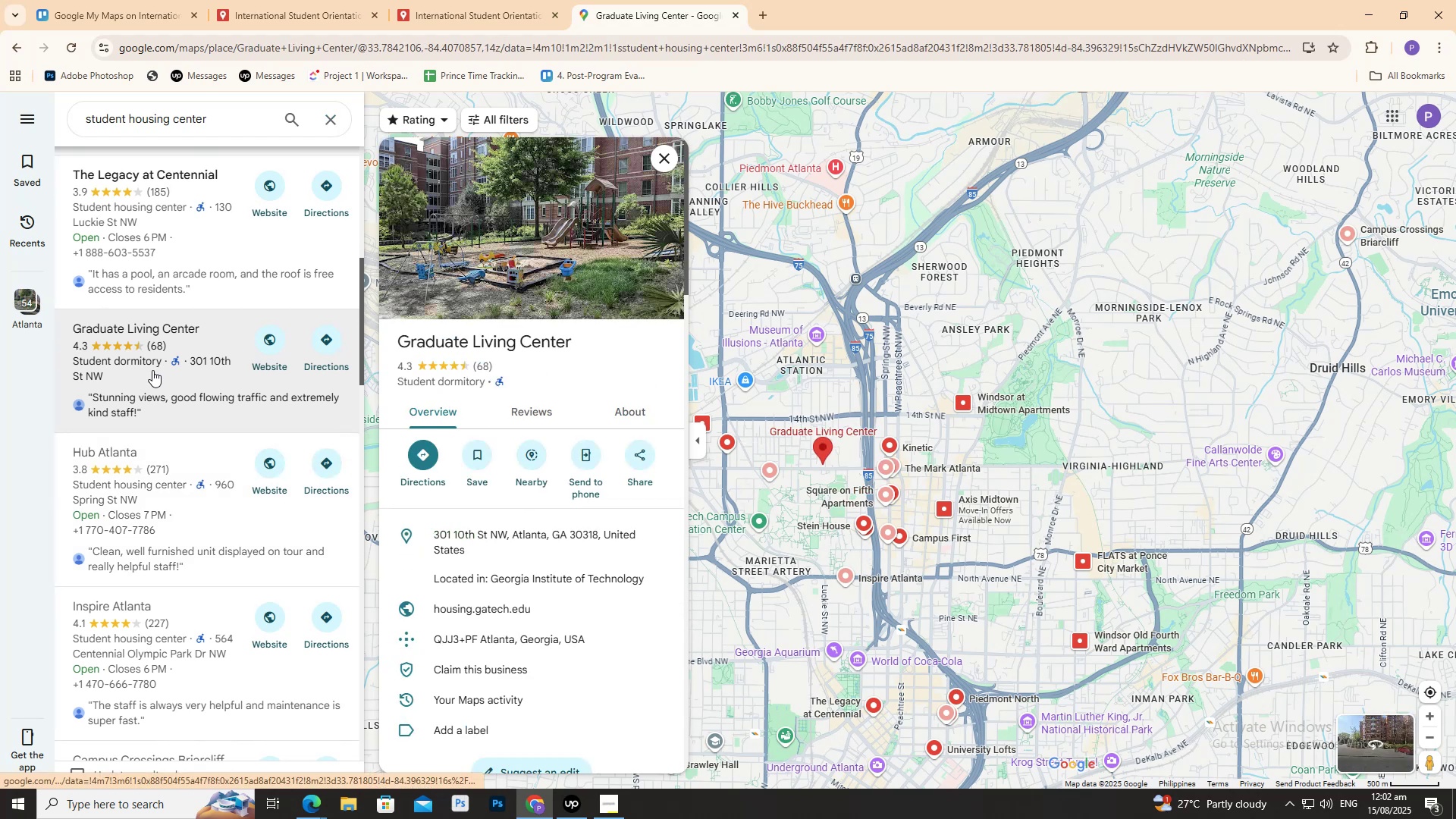 
scroll: coordinate [152, 369], scroll_direction: up, amount: 1.0
 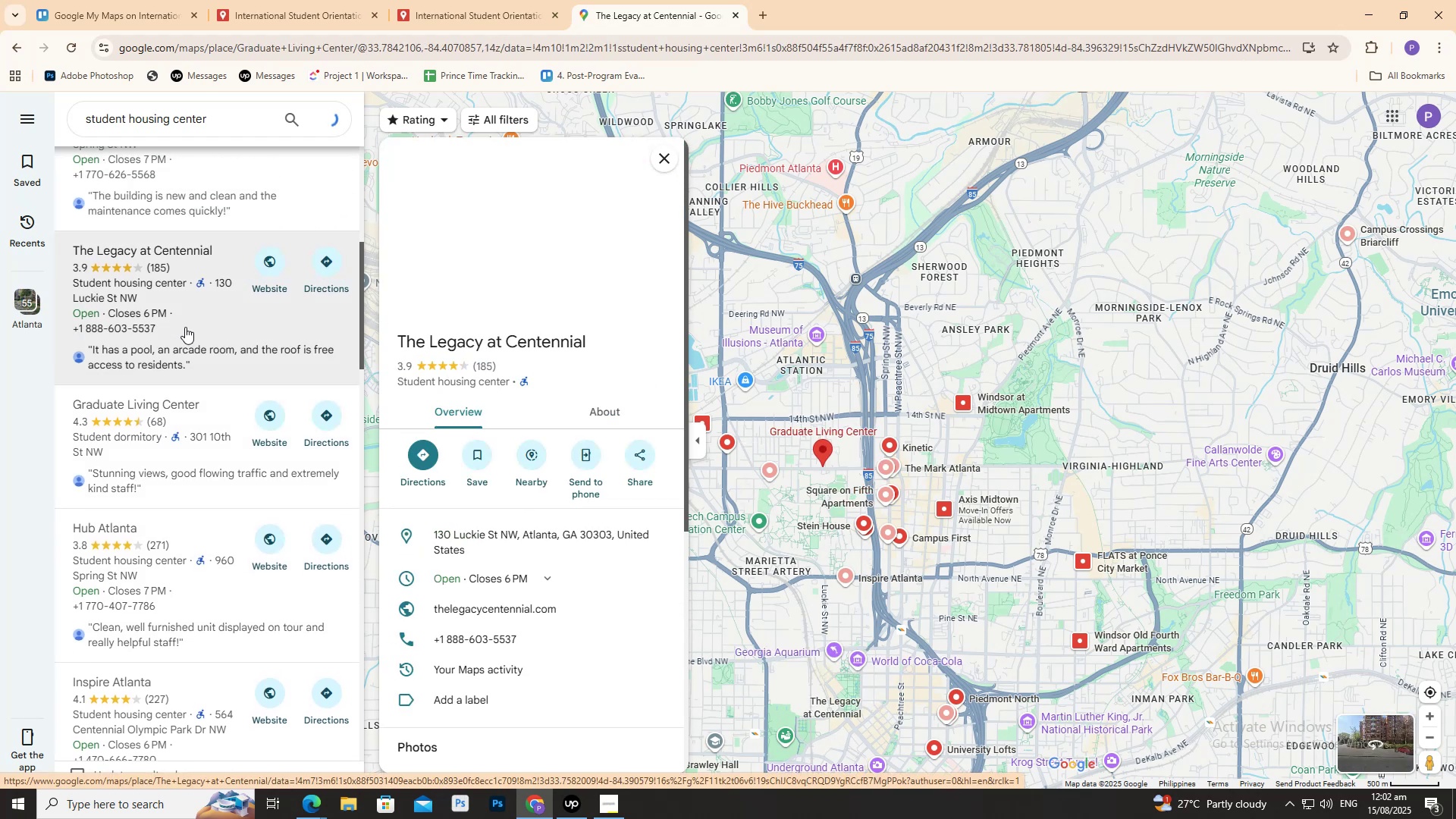 
scroll: coordinate [201, 353], scroll_direction: down, amount: 1.0
 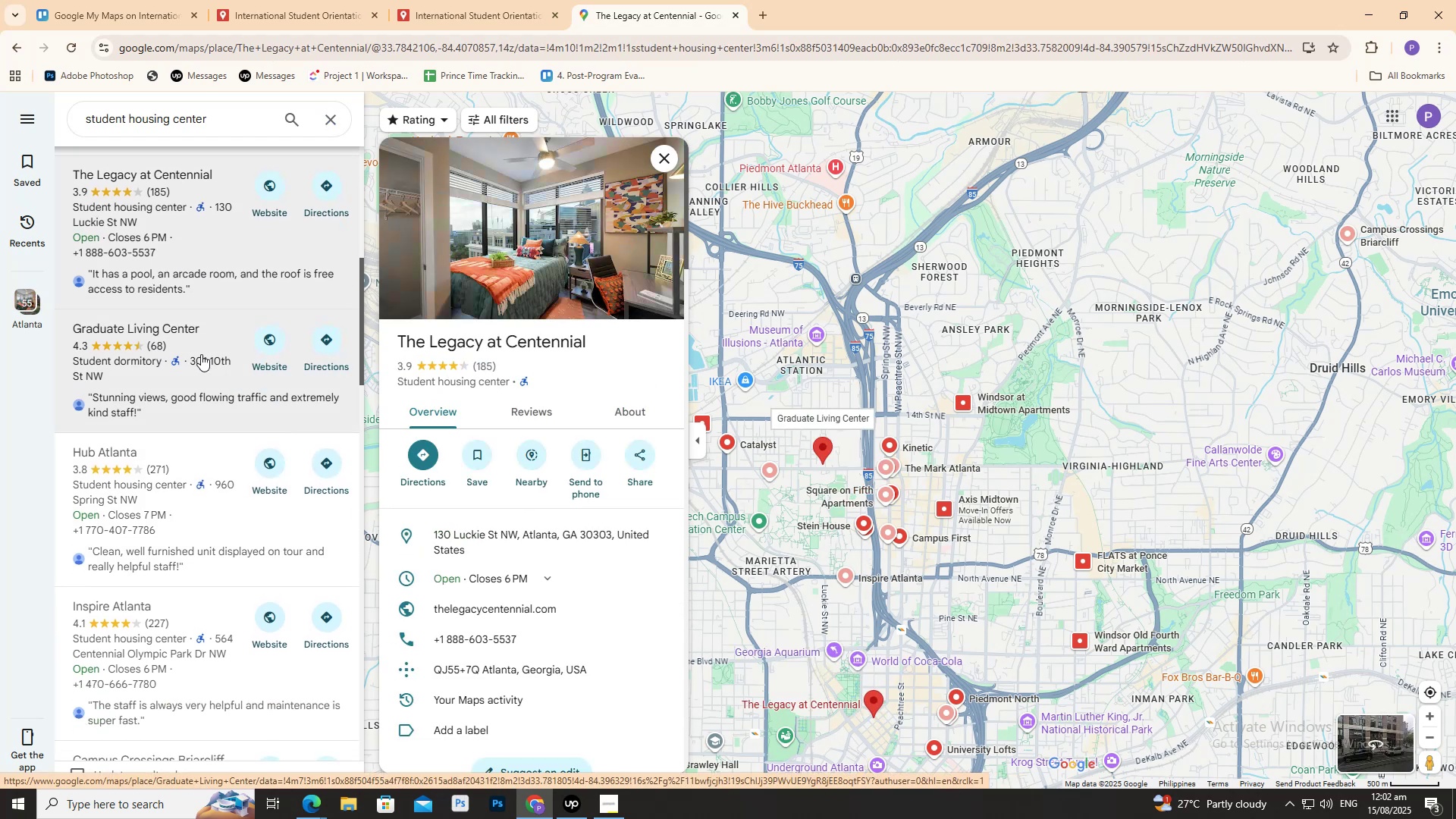 
scroll: coordinate [189, 362], scroll_direction: up, amount: 2.0
 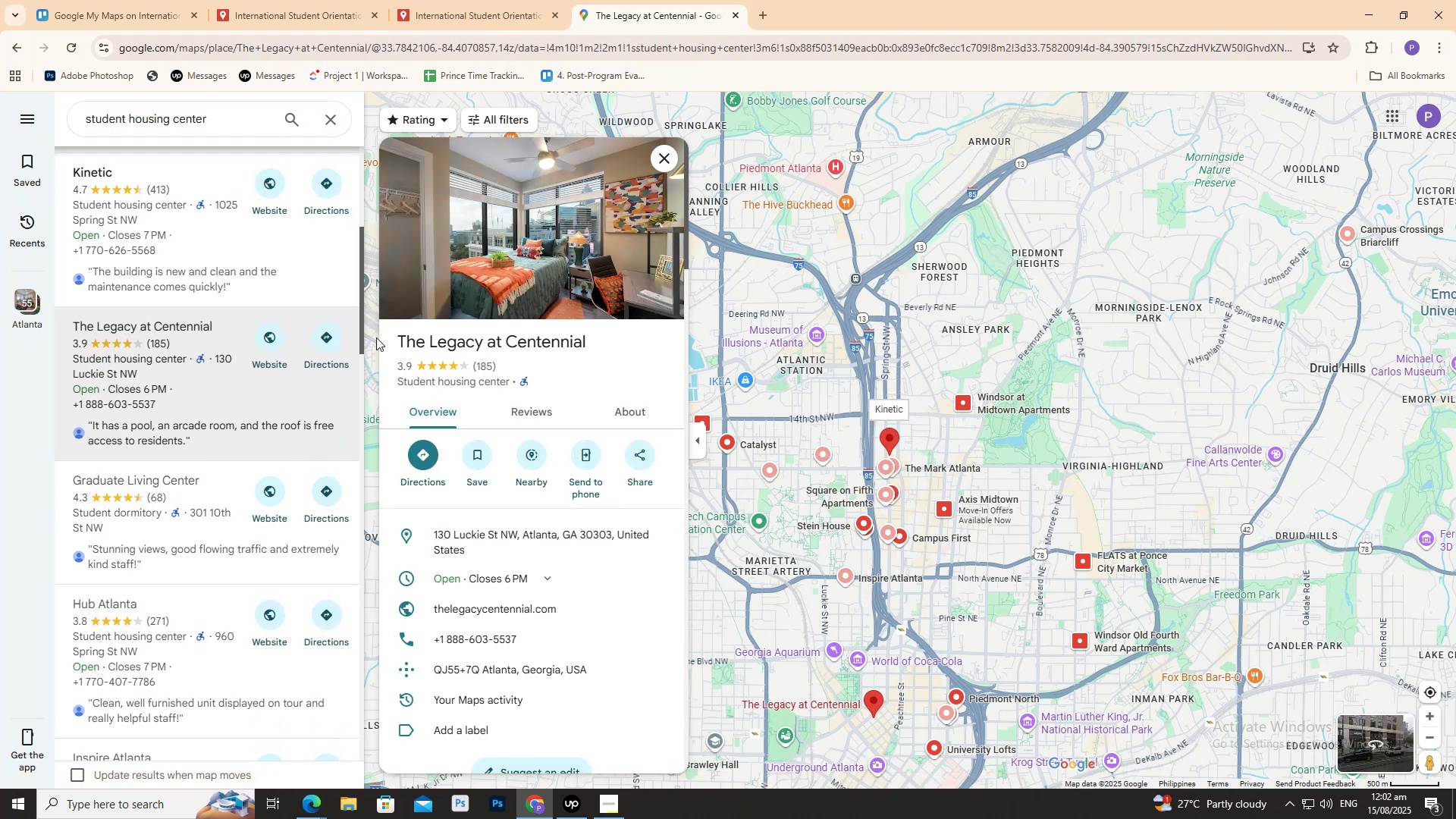 
wait(5.87)
 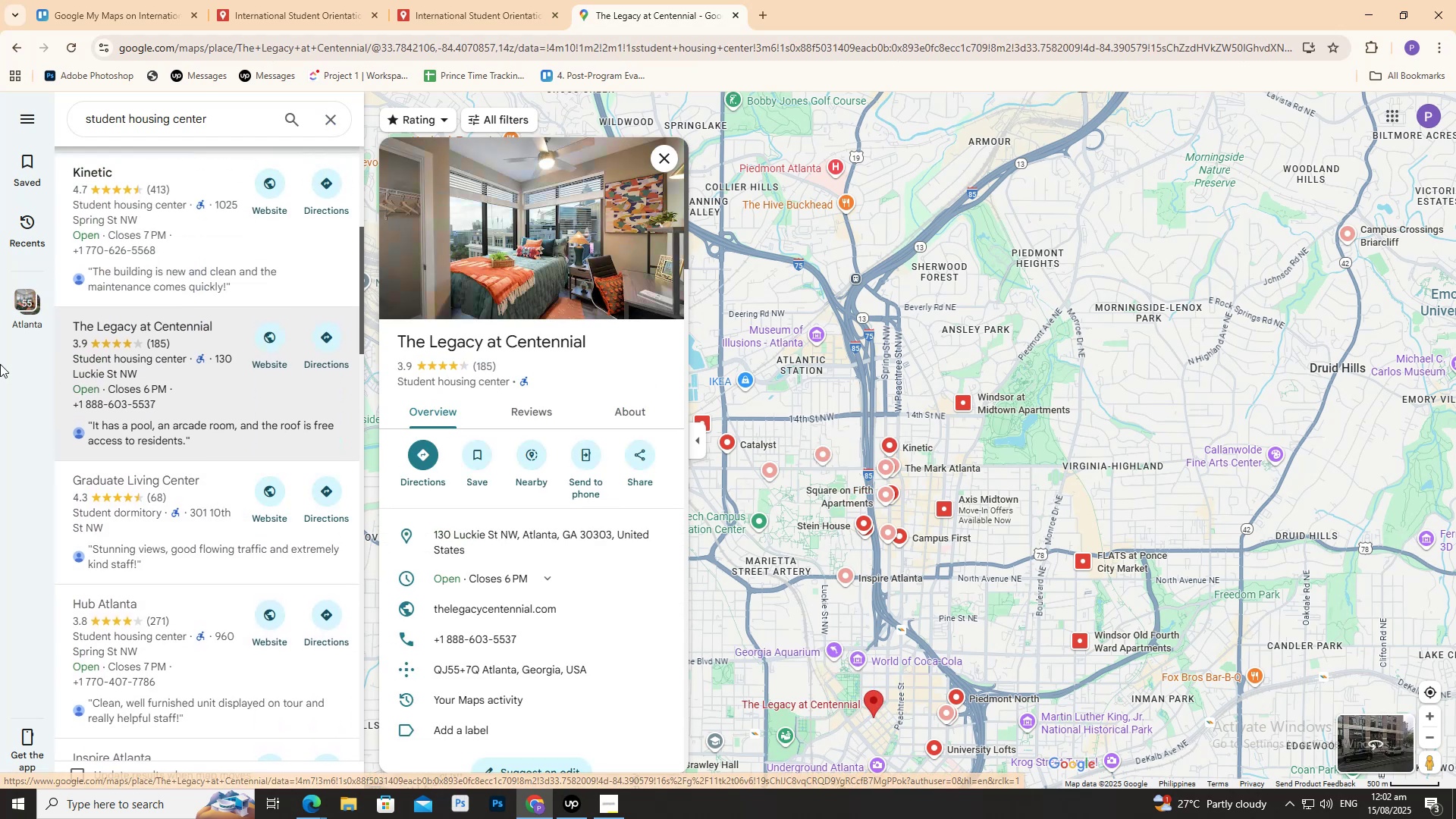 
left_click([307, 17])
 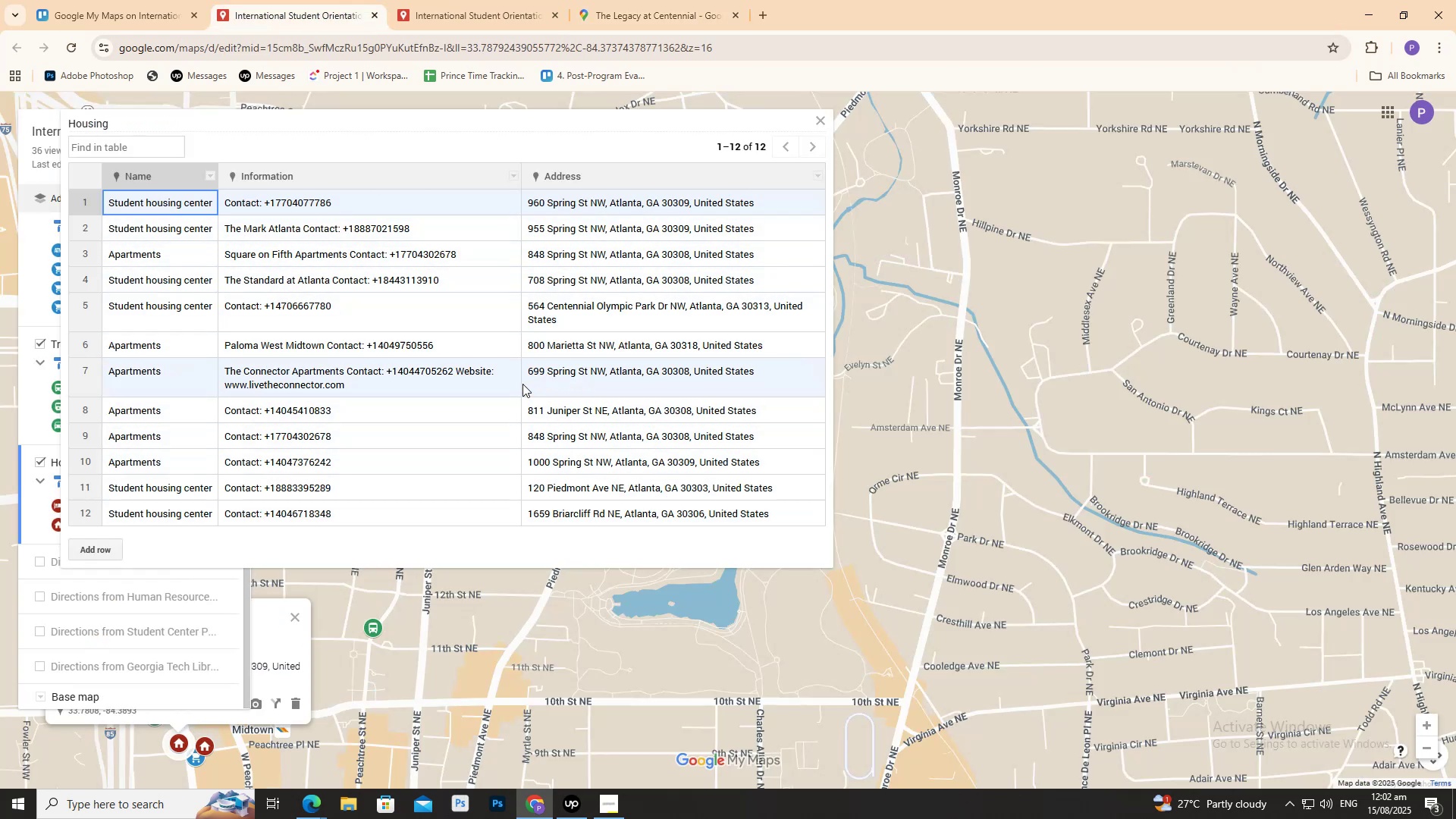 
wait(10.51)
 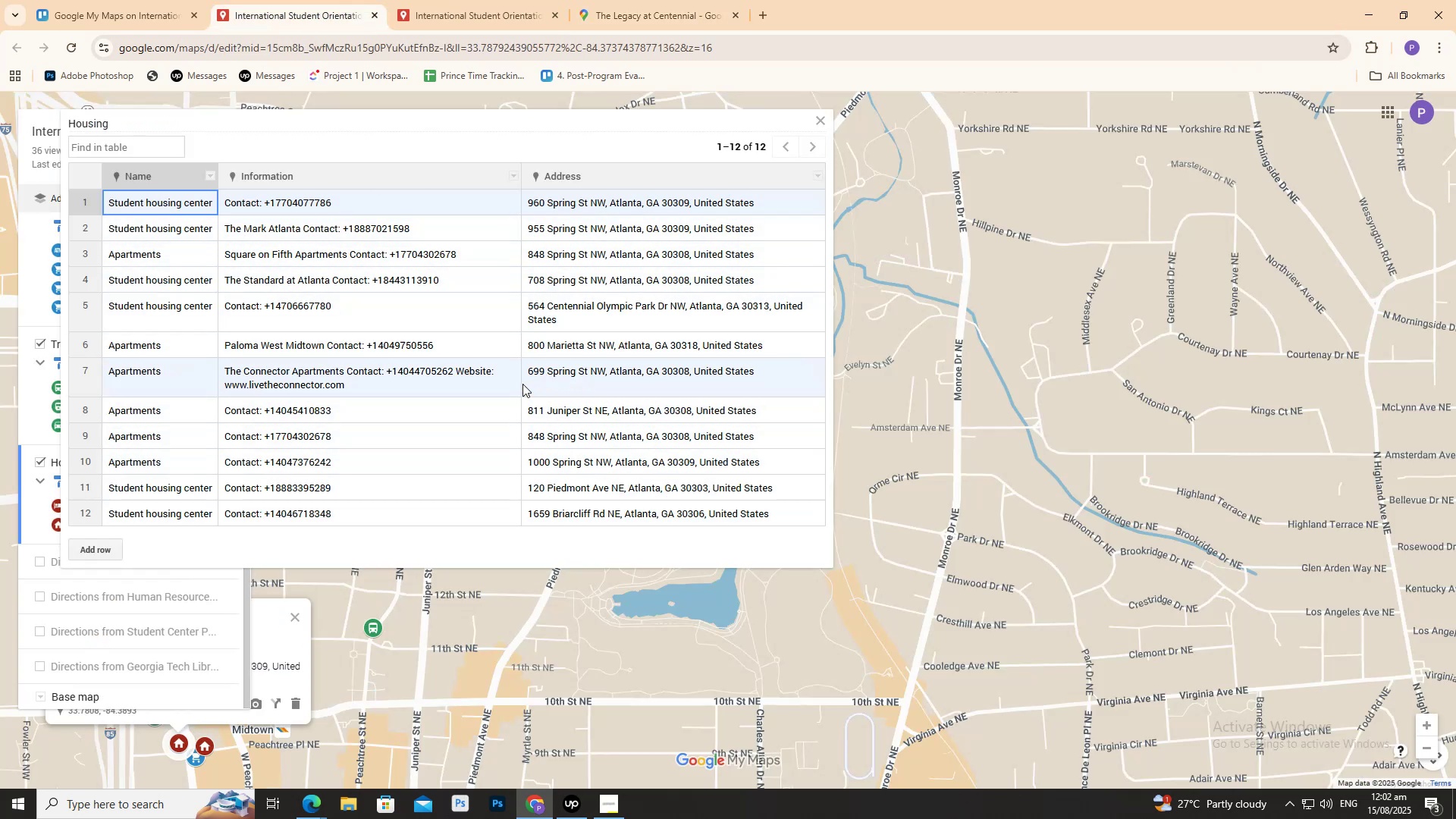 
left_click([438, 597])
 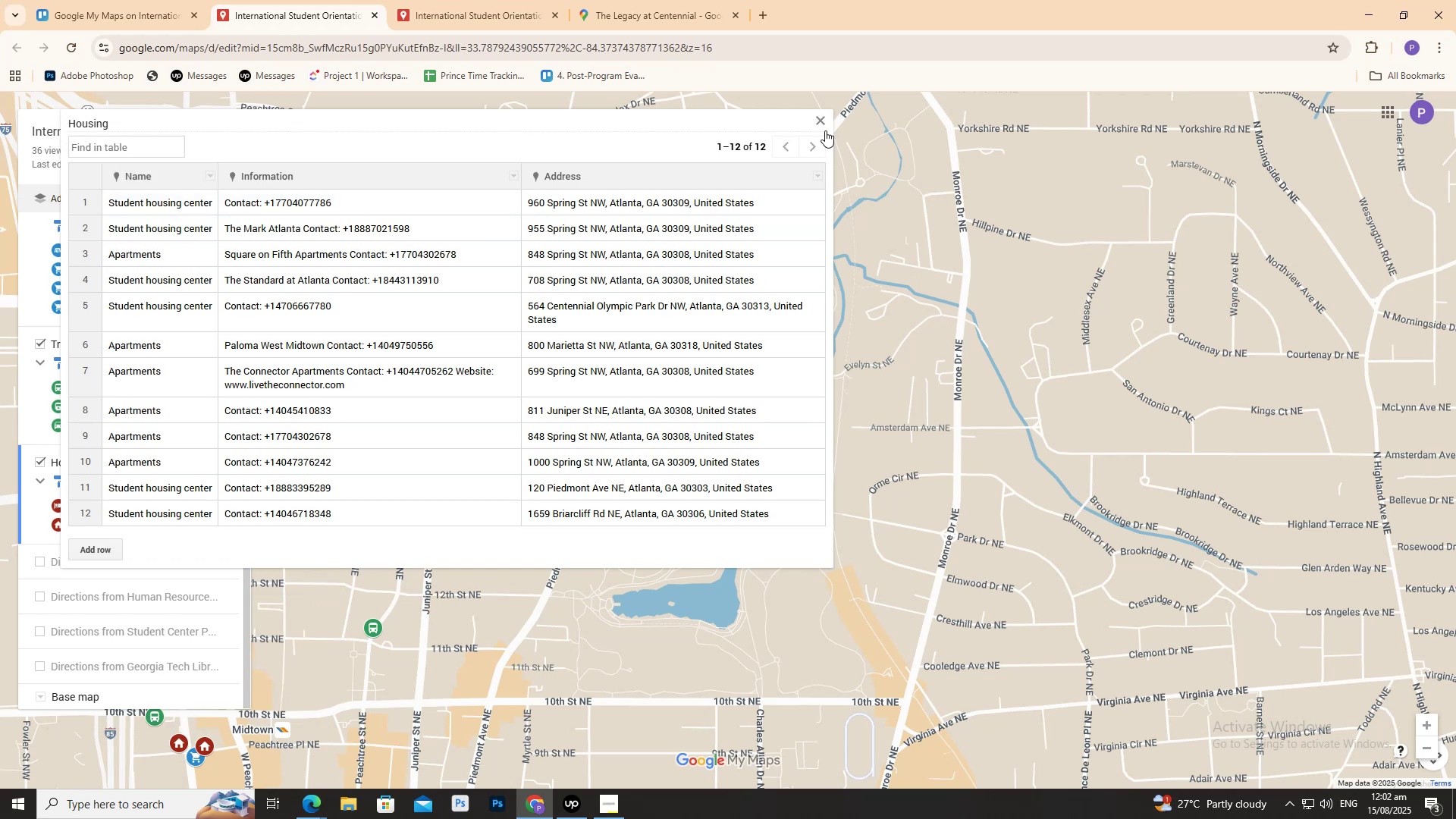 
left_click([824, 128])
 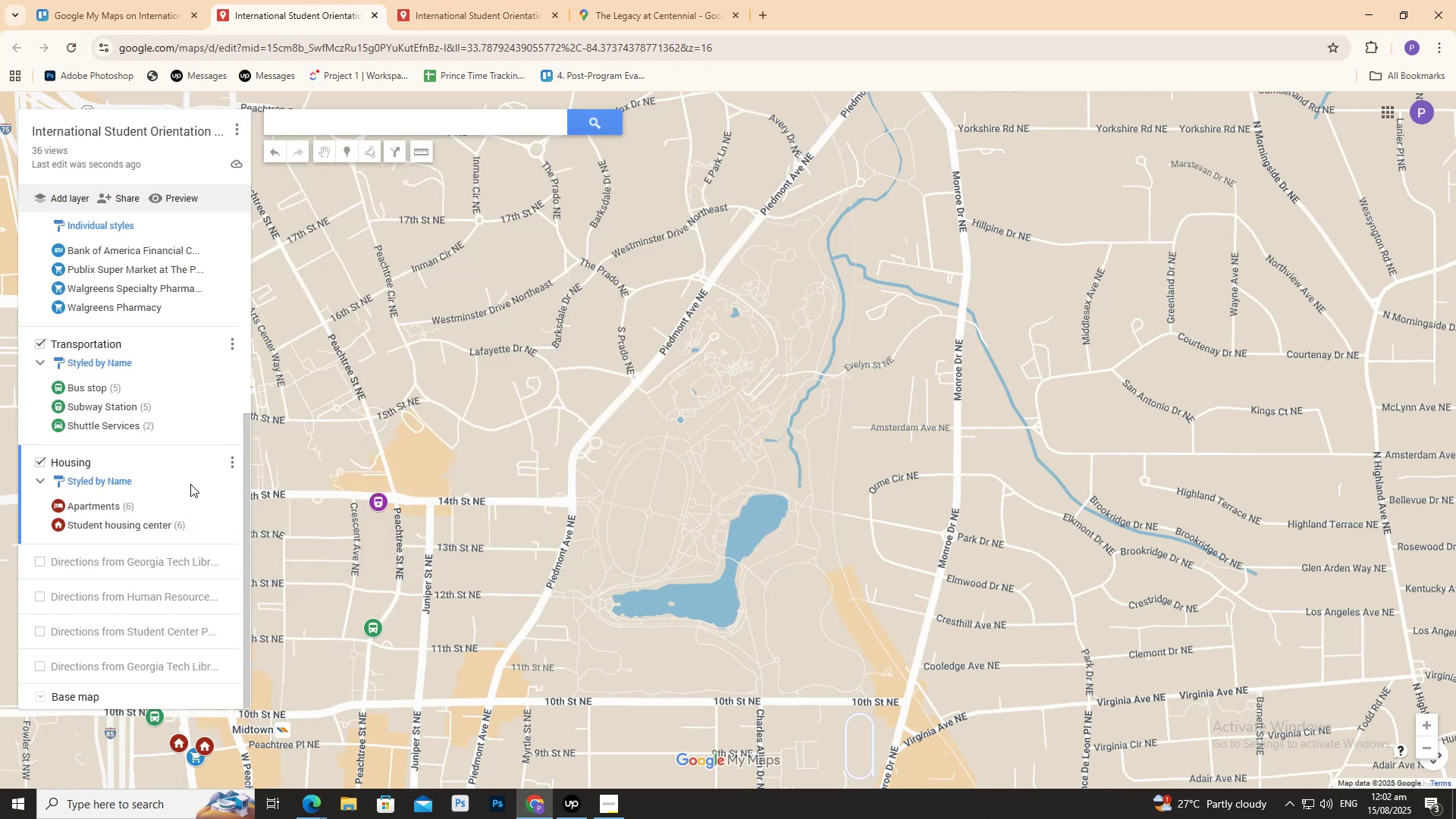 
left_click([228, 468])
 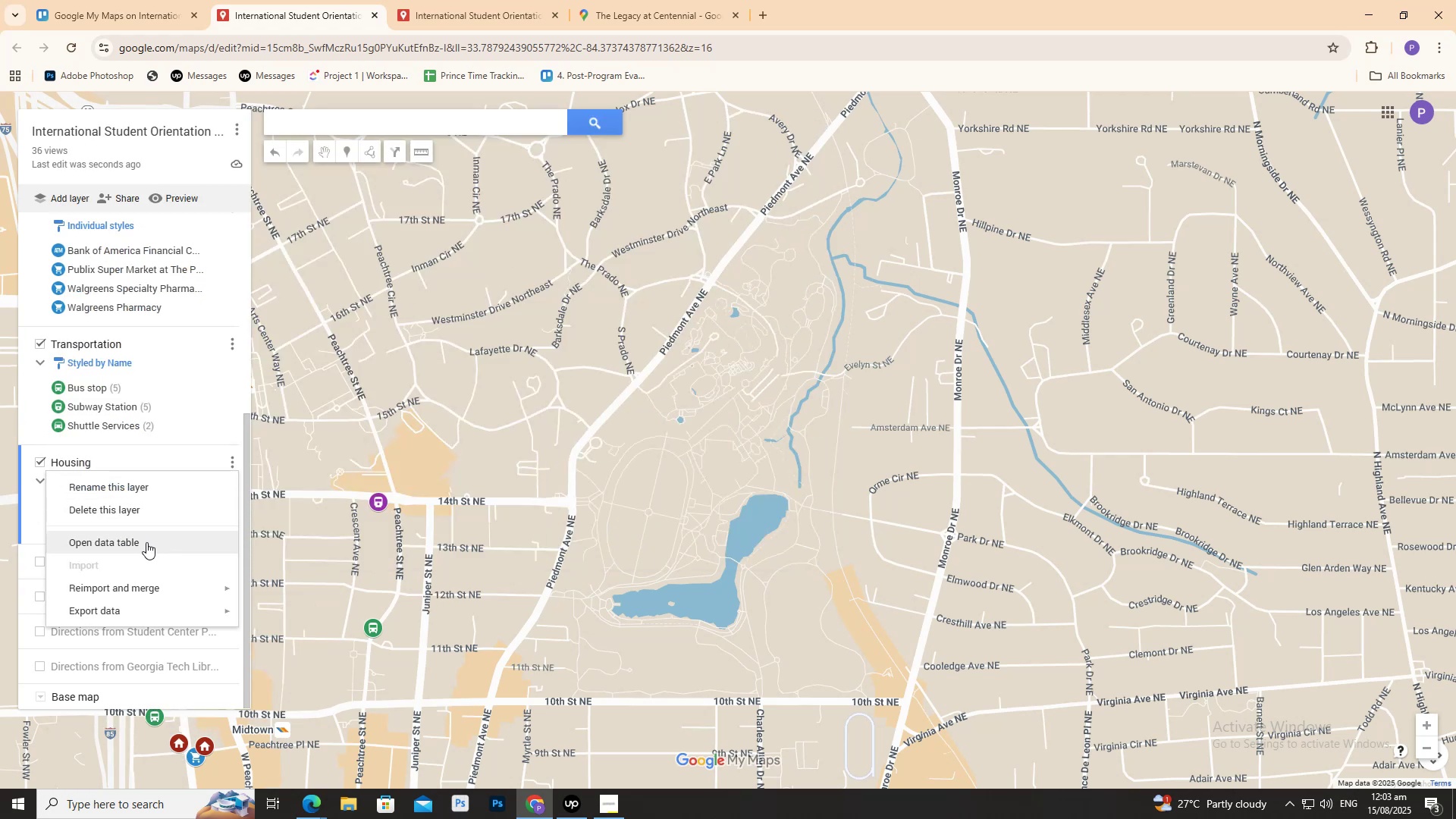 
left_click([146, 542])
 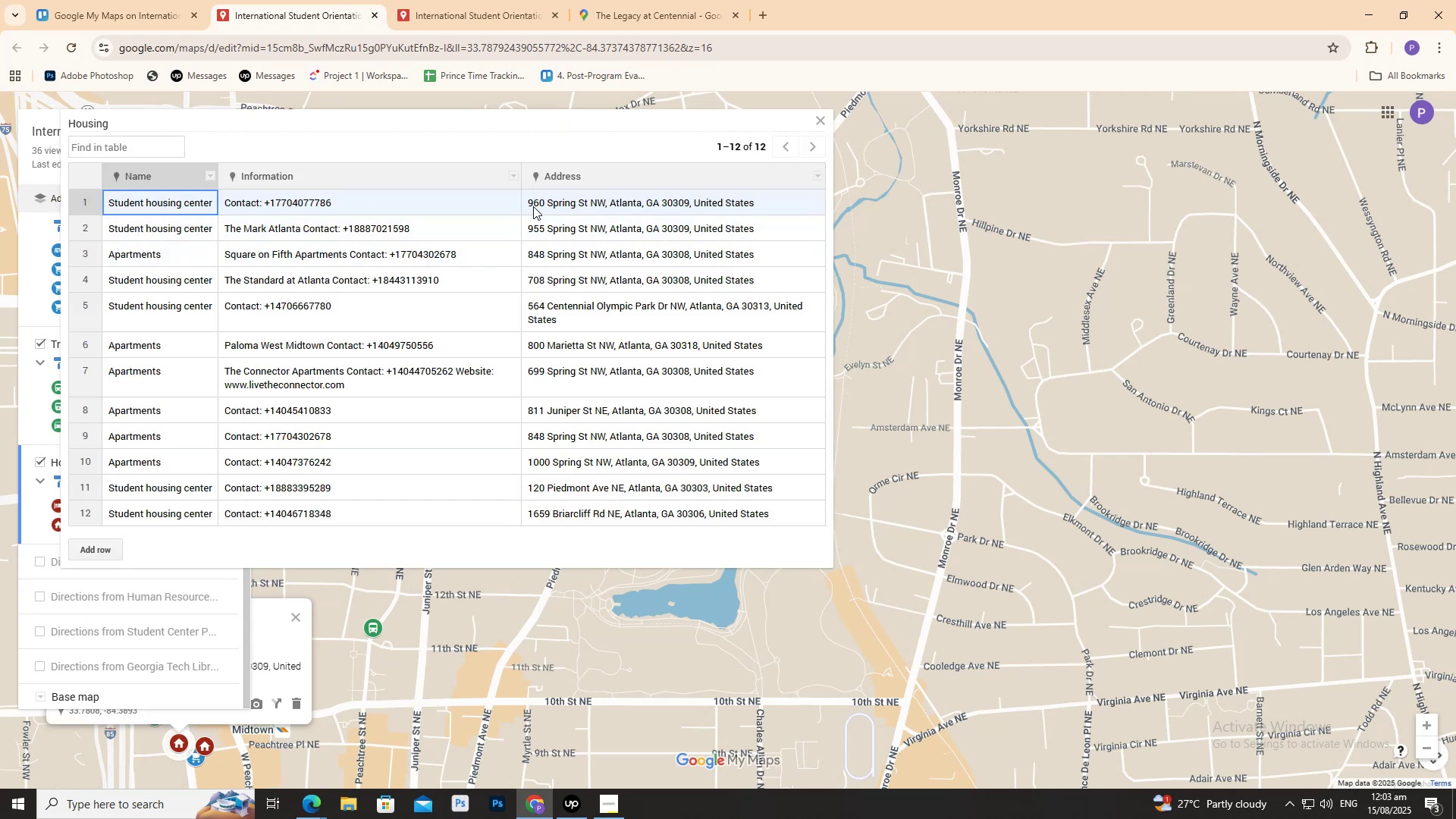 
left_click([626, 24])
 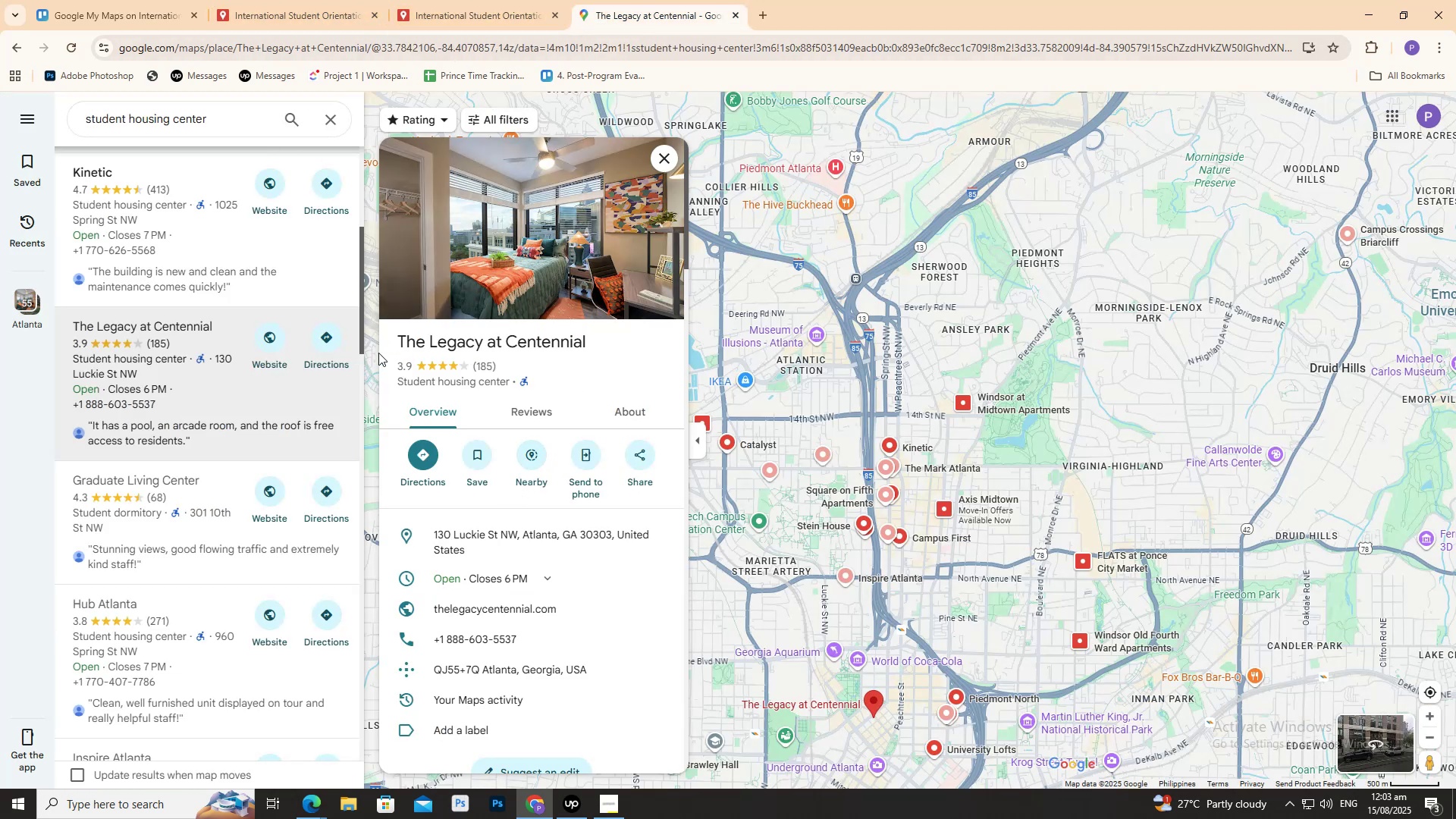 
left_click([329, 2])
 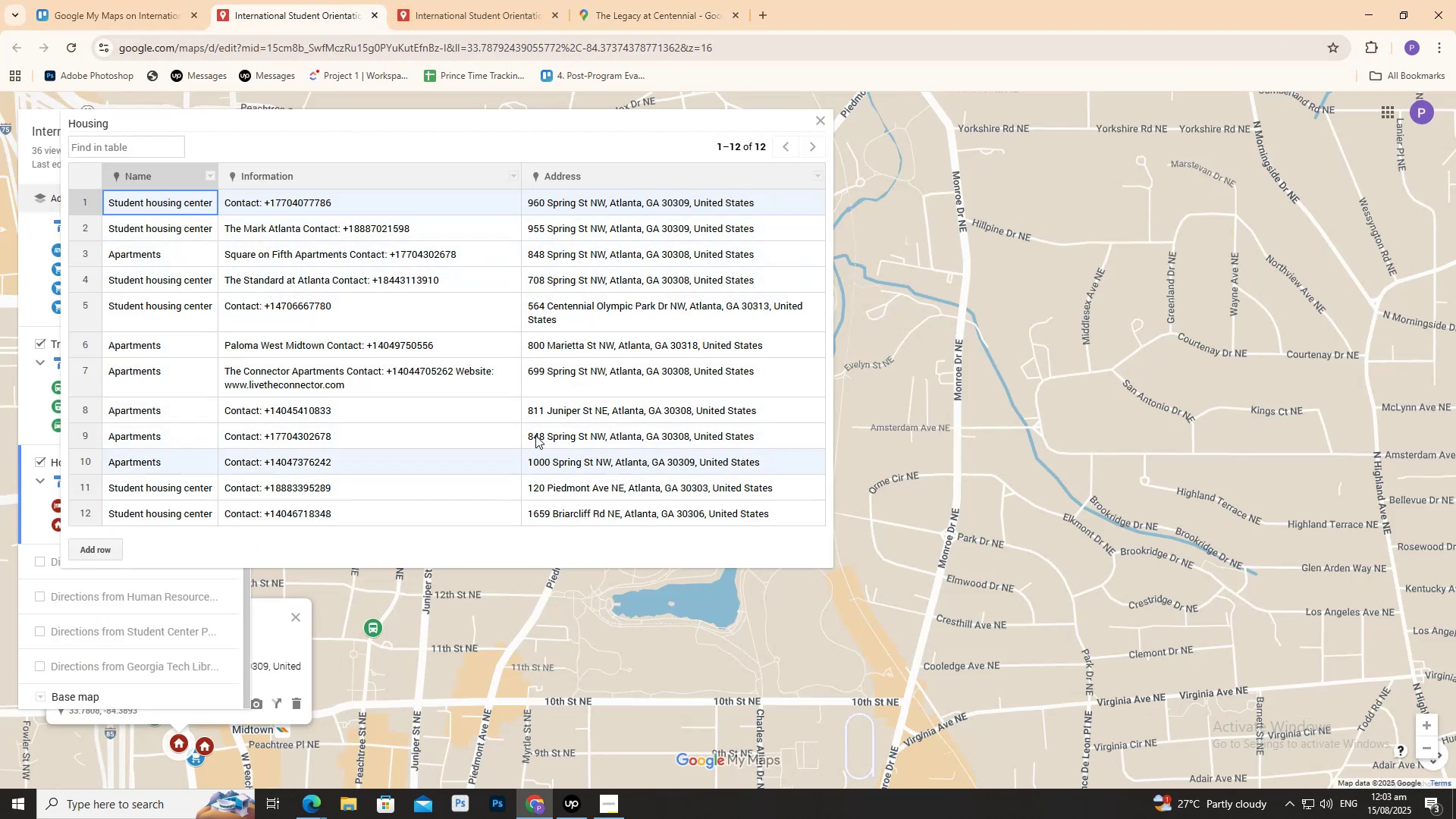 
wait(5.76)
 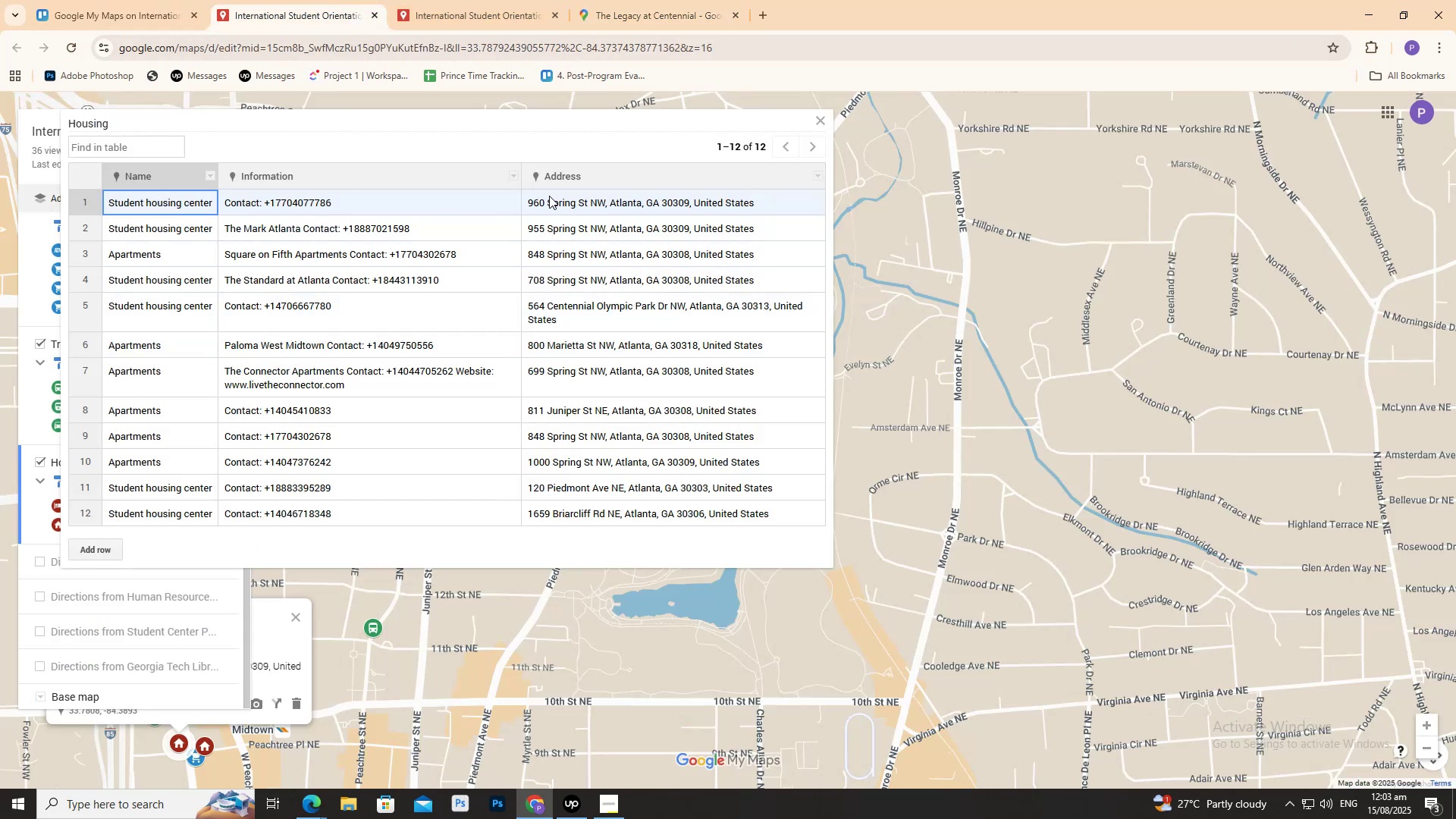 
left_click([89, 544])
 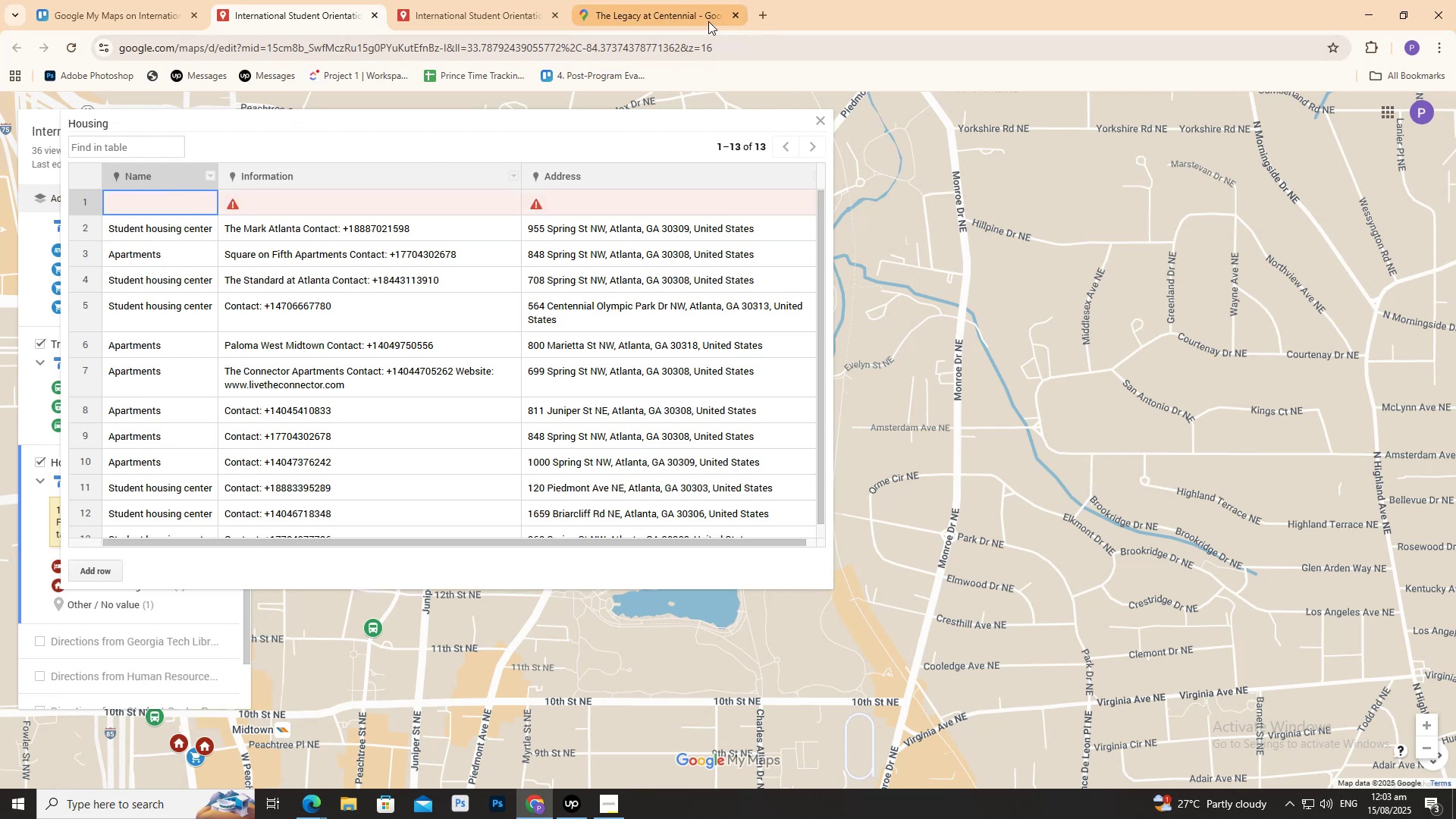 
left_click([678, 17])
 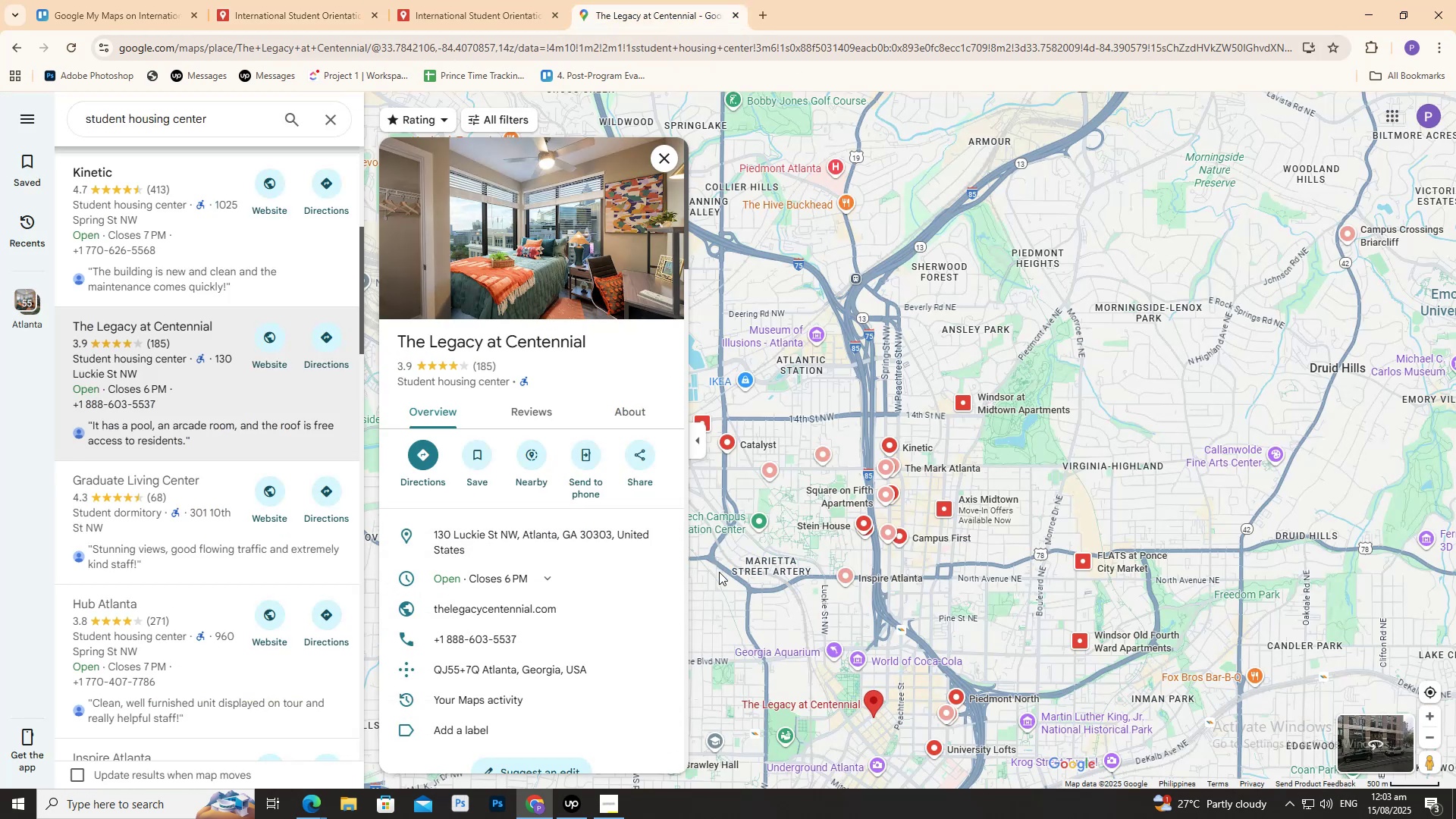 
wait(5.32)
 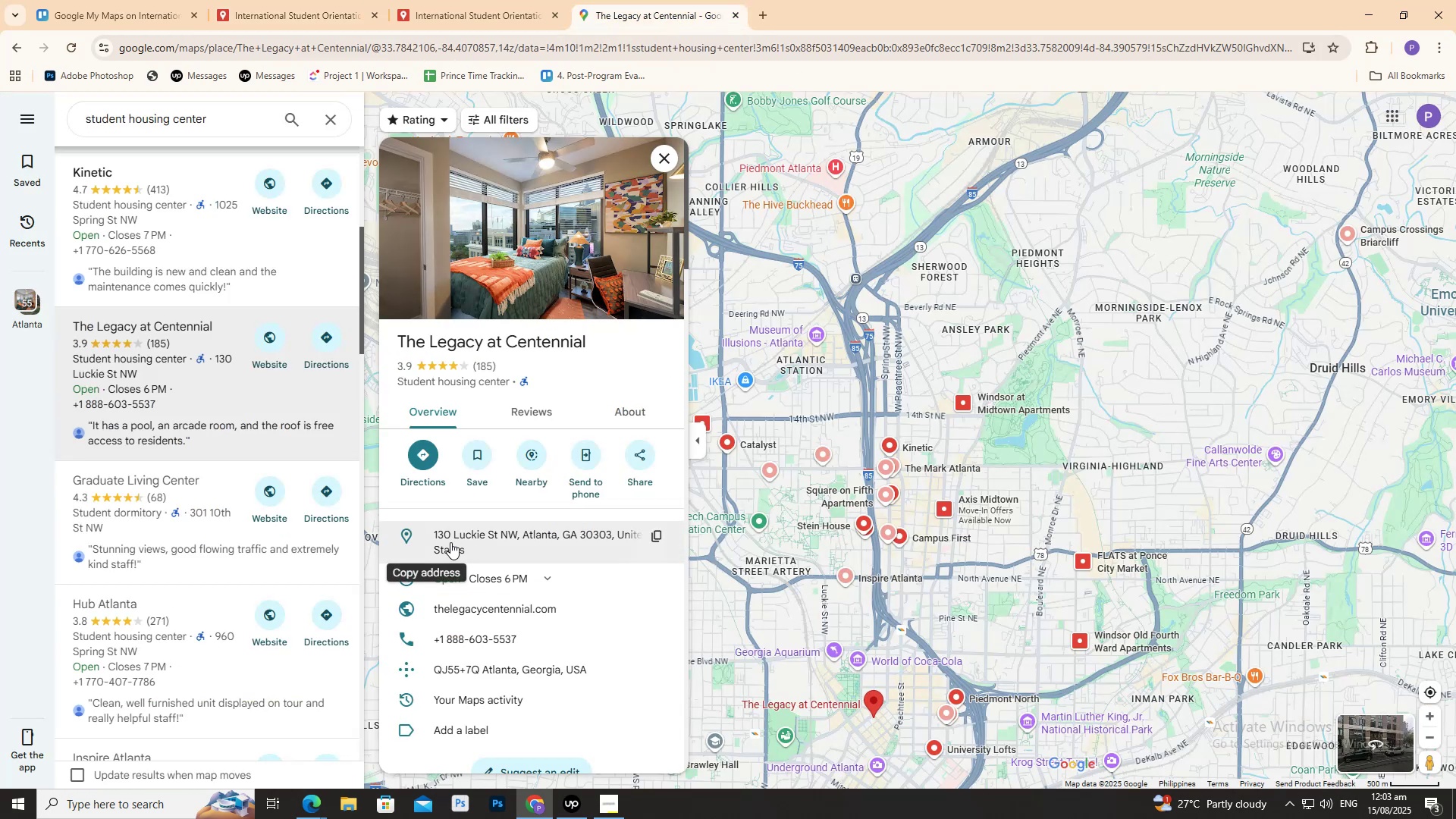 
scroll: coordinate [566, 668], scroll_direction: down, amount: 1.0
 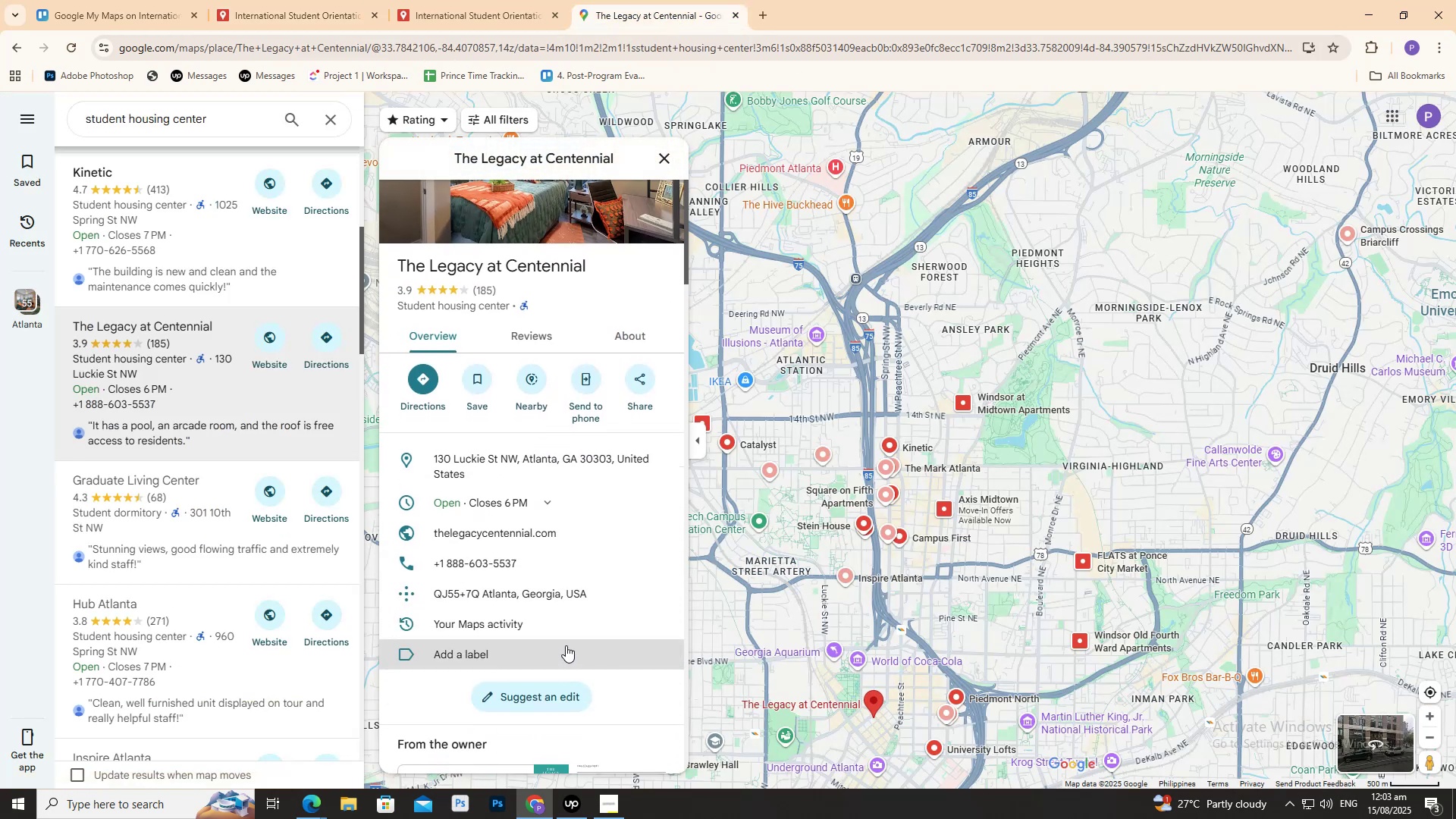 
scroll: coordinate [564, 630], scroll_direction: up, amount: 1.0
 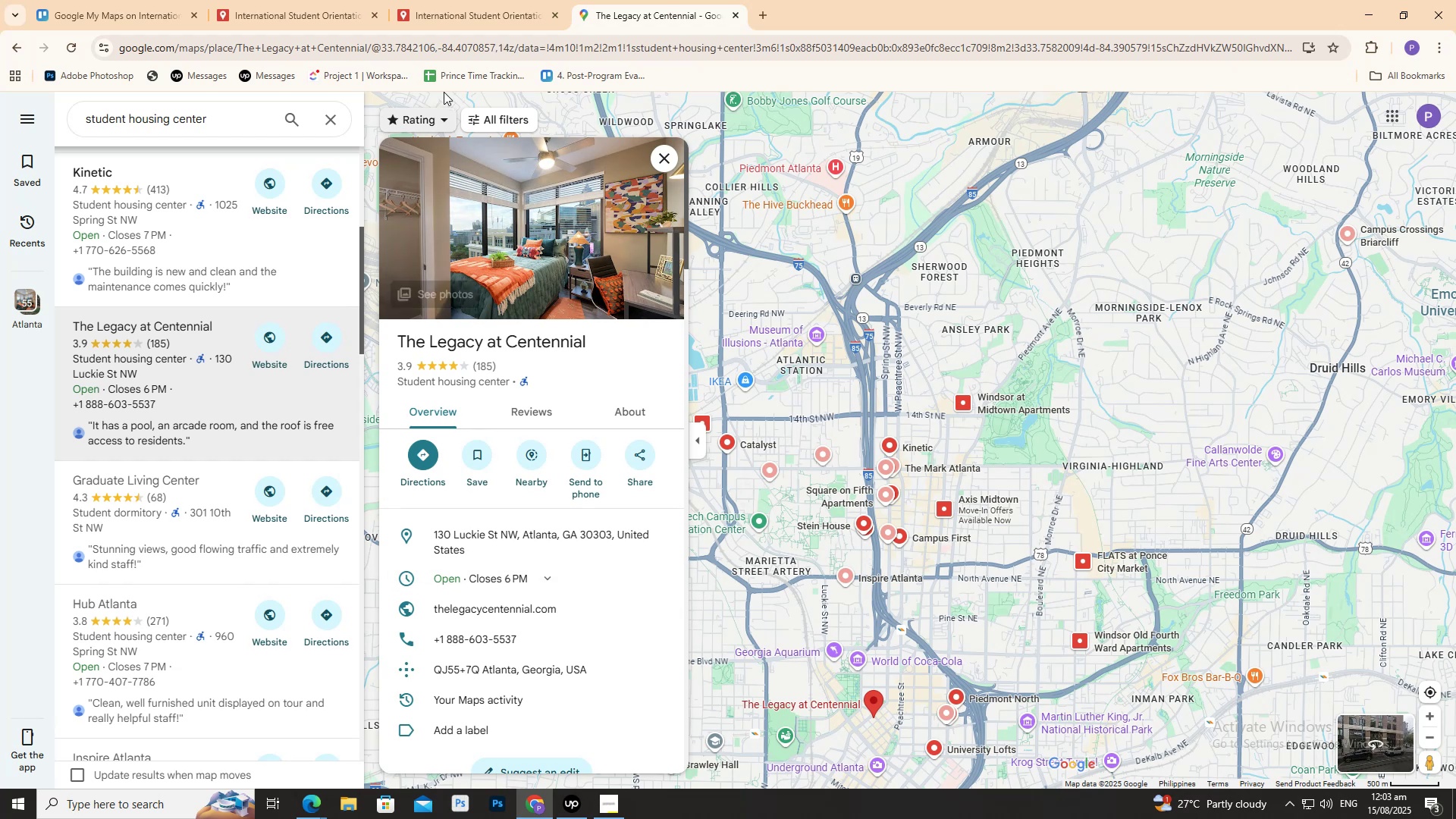 
left_click([297, 2])
 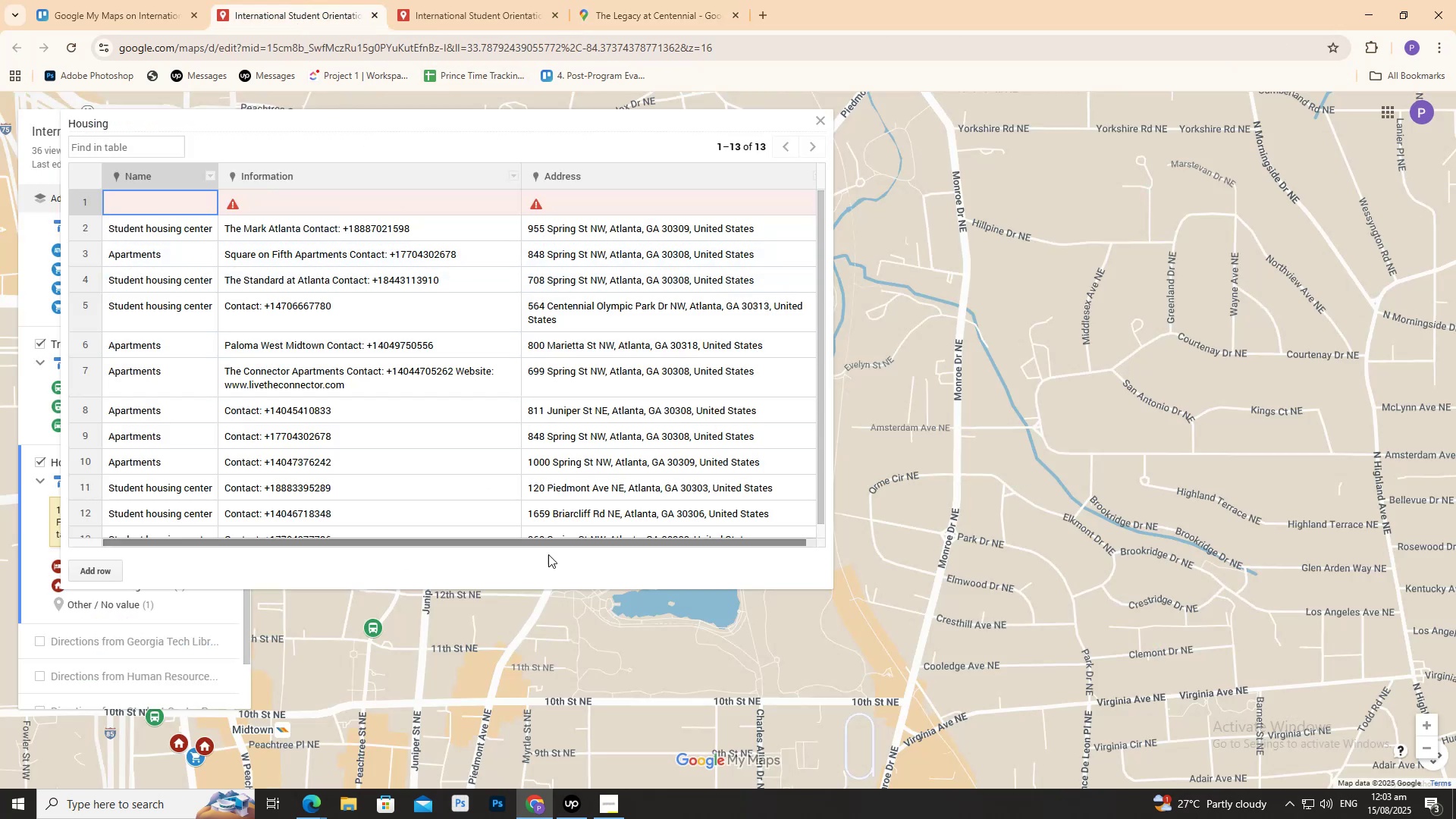 
scroll: coordinate [609, 447], scroll_direction: down, amount: 1.0
 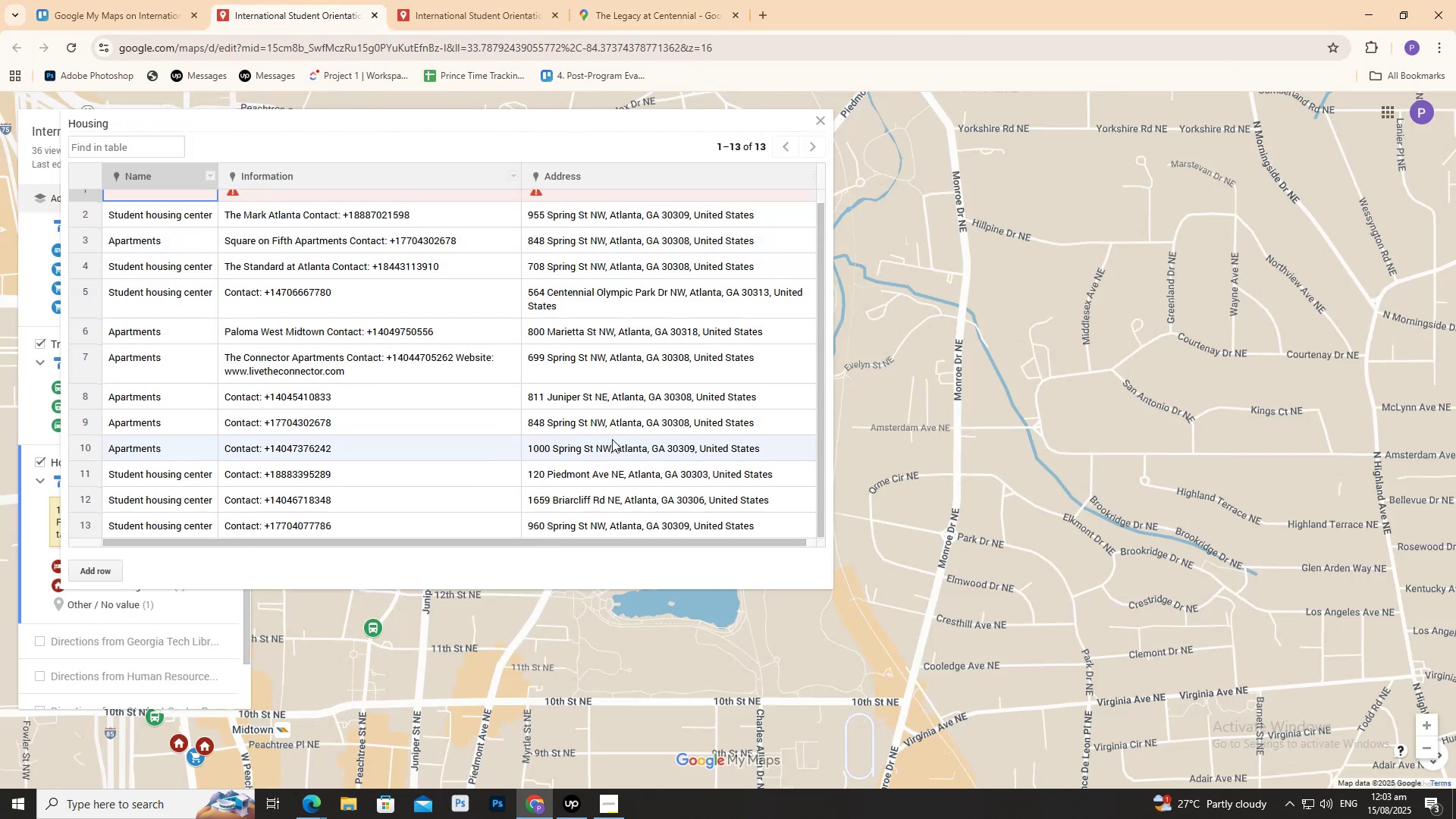 
scroll: coordinate [620, 422], scroll_direction: up, amount: 3.0
 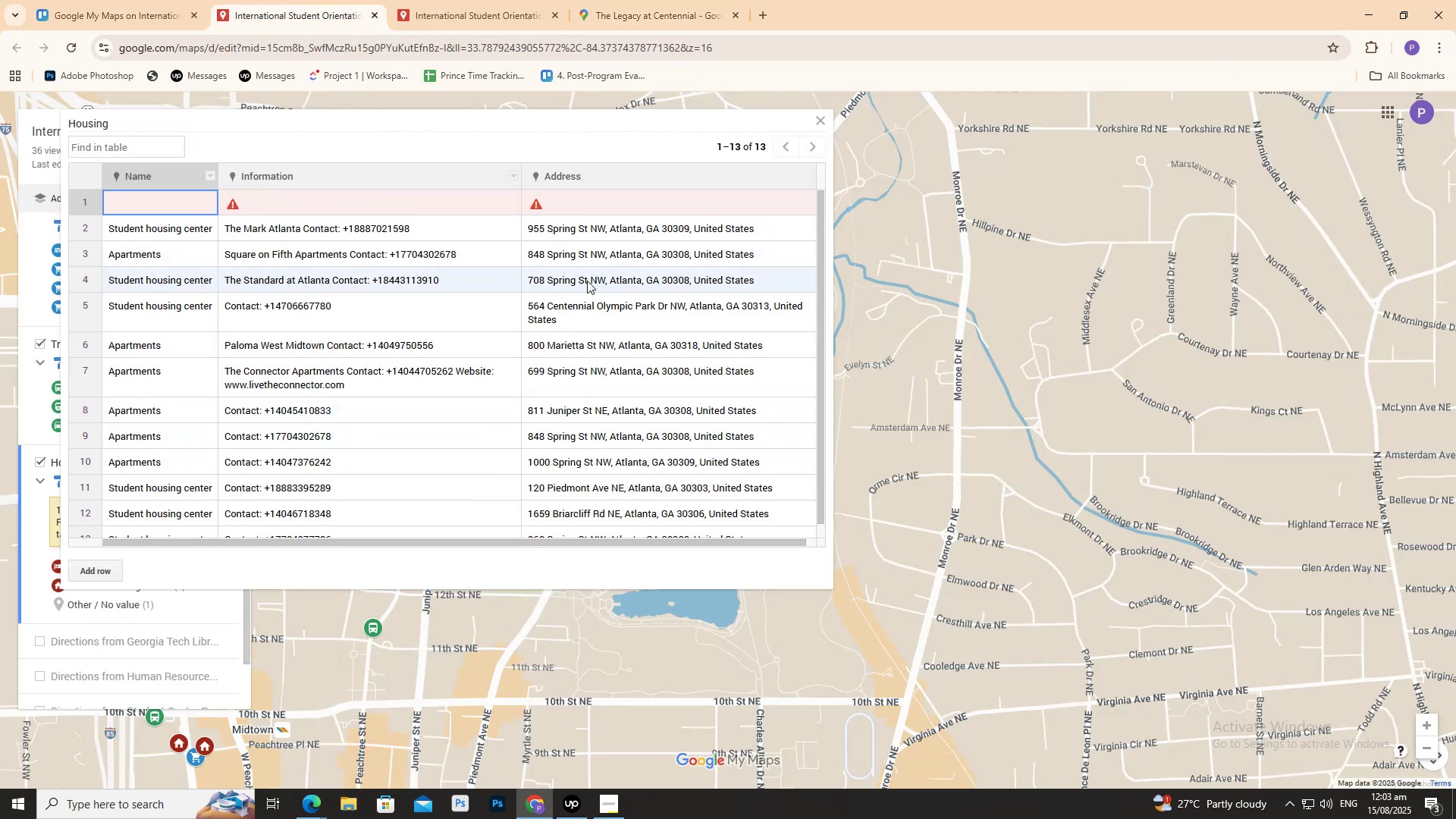 
scroll: coordinate [587, 293], scroll_direction: down, amount: 2.0
 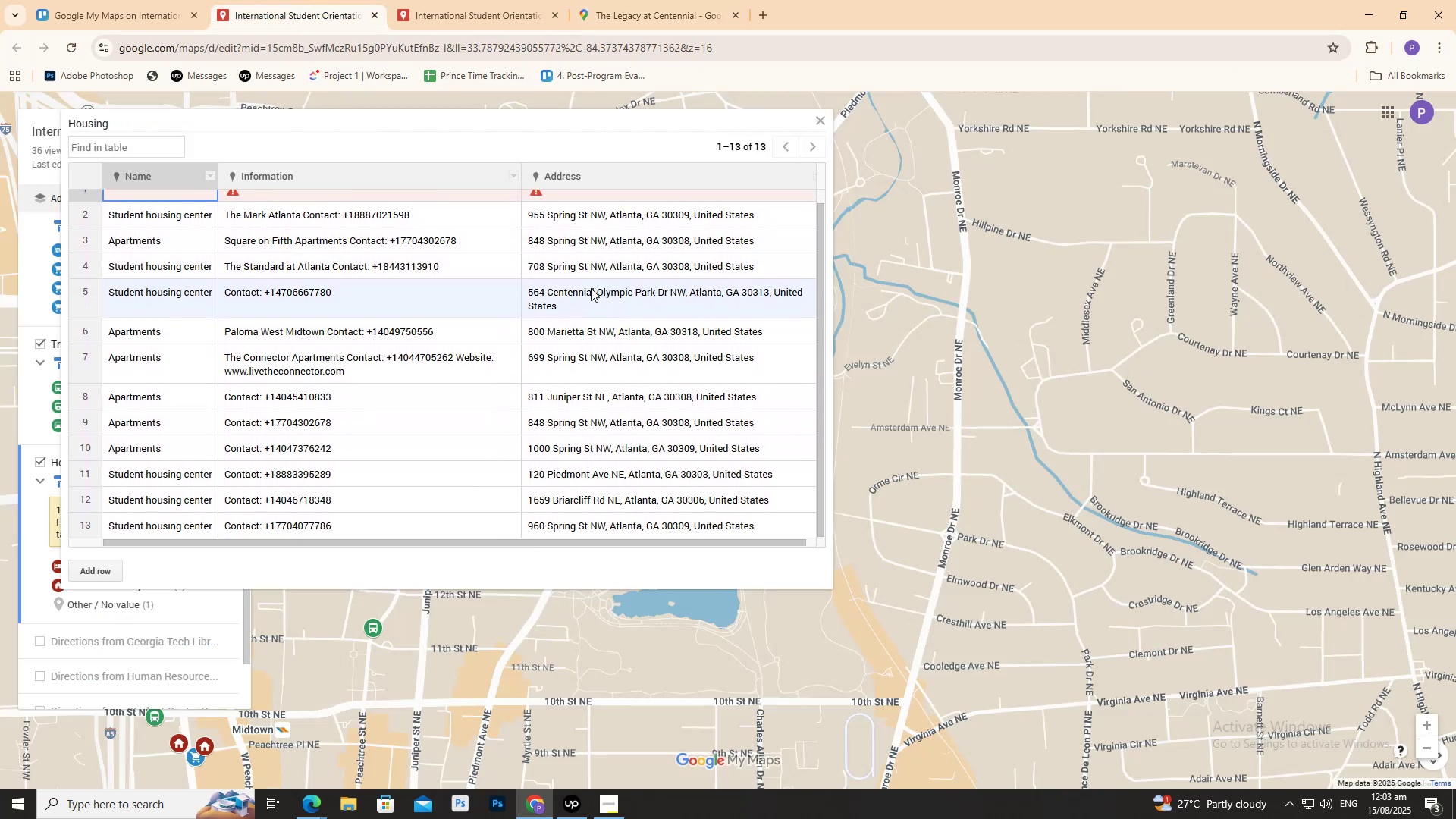 
scroll: coordinate [592, 282], scroll_direction: up, amount: 3.0
 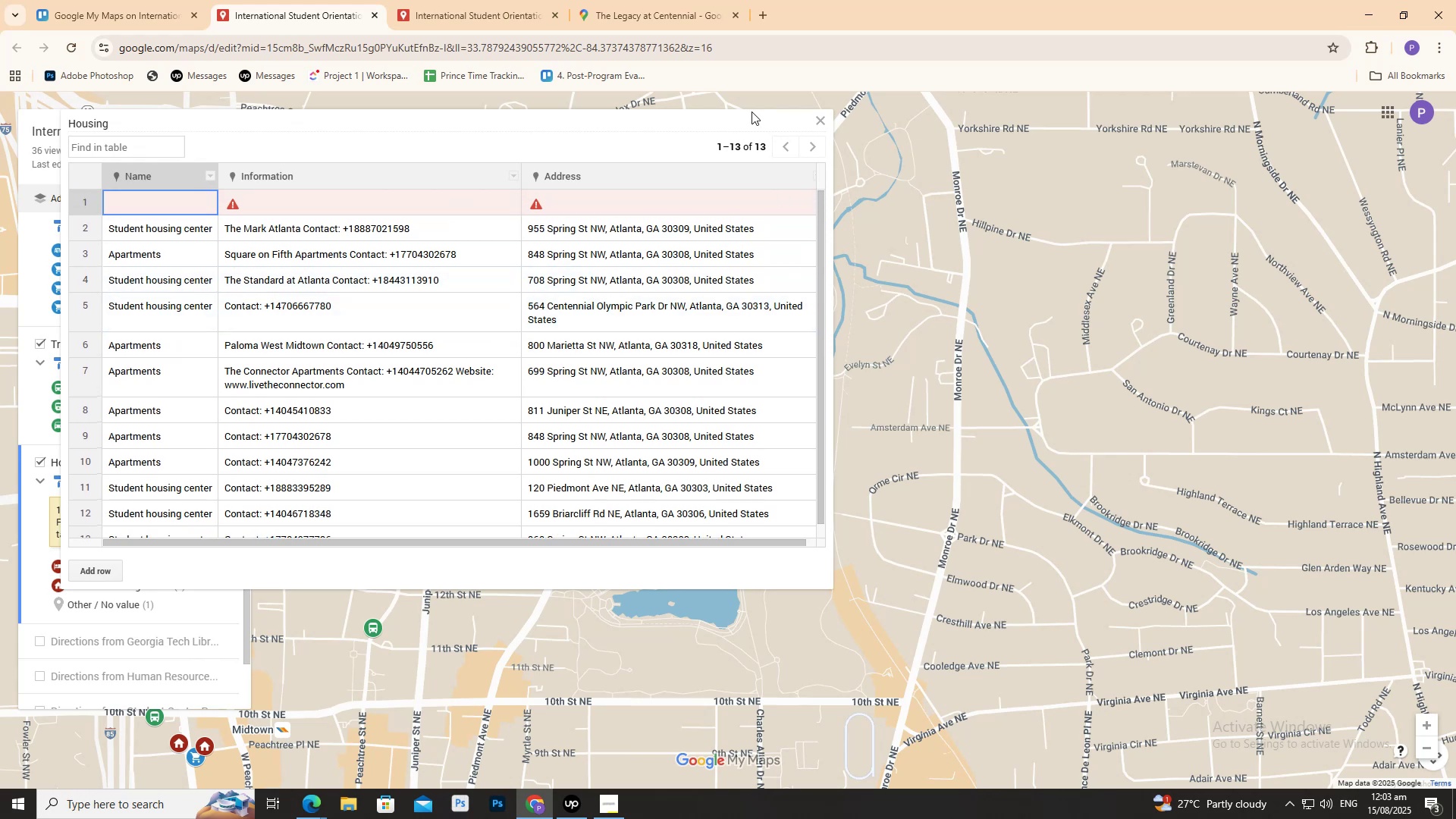 
left_click([668, 28])
 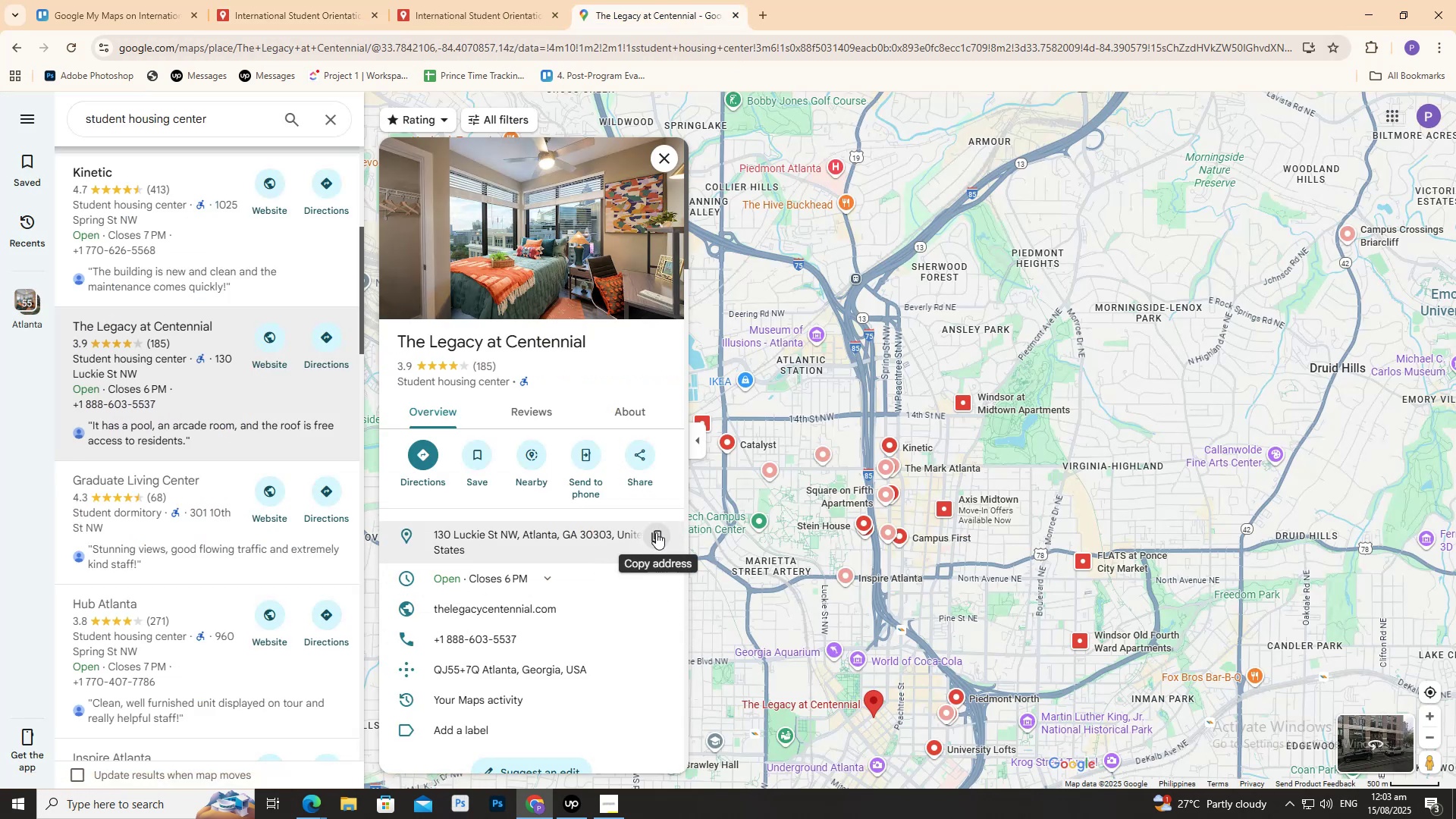 
left_click([656, 532])
 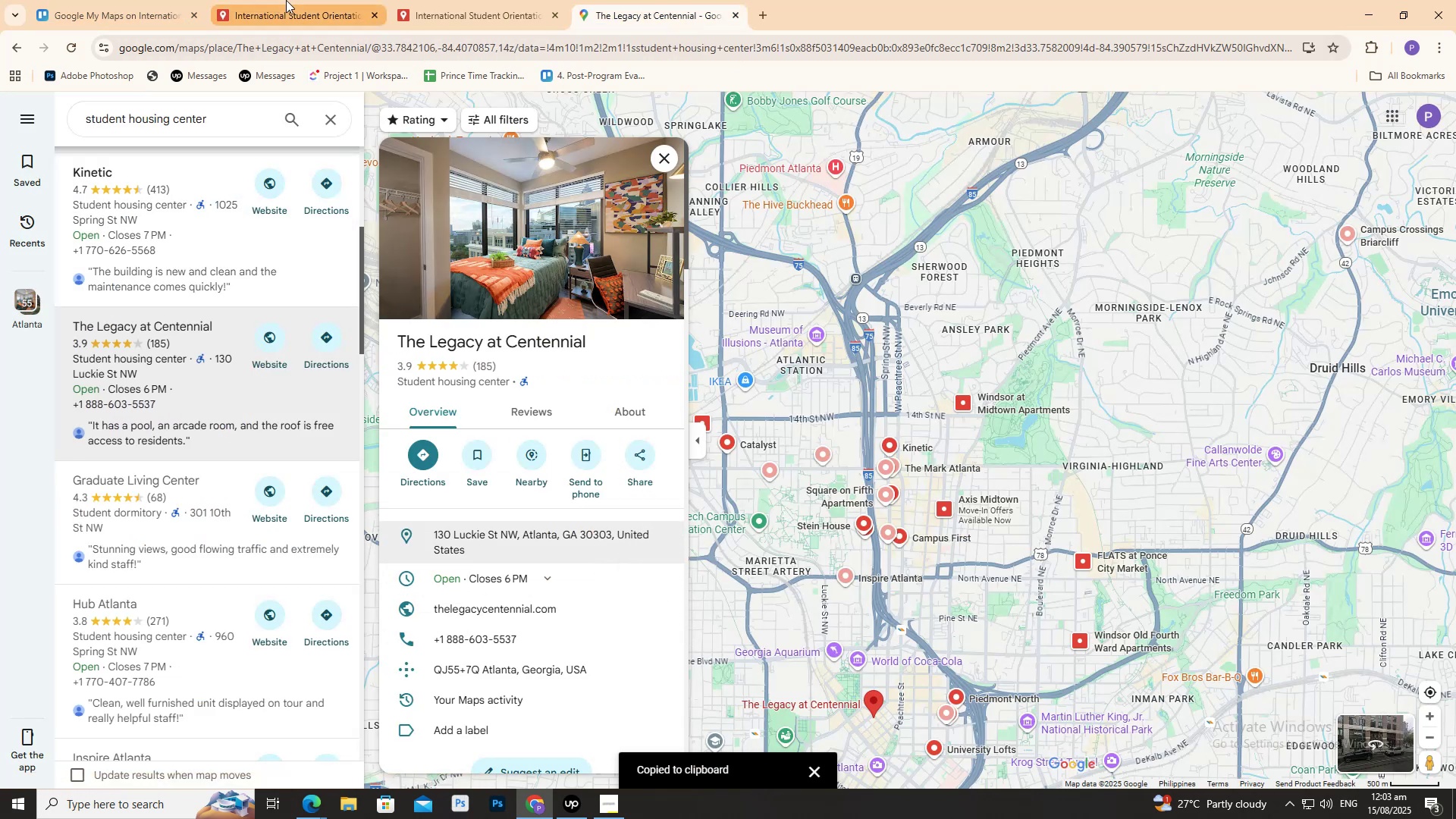 
left_click([286, 0])
 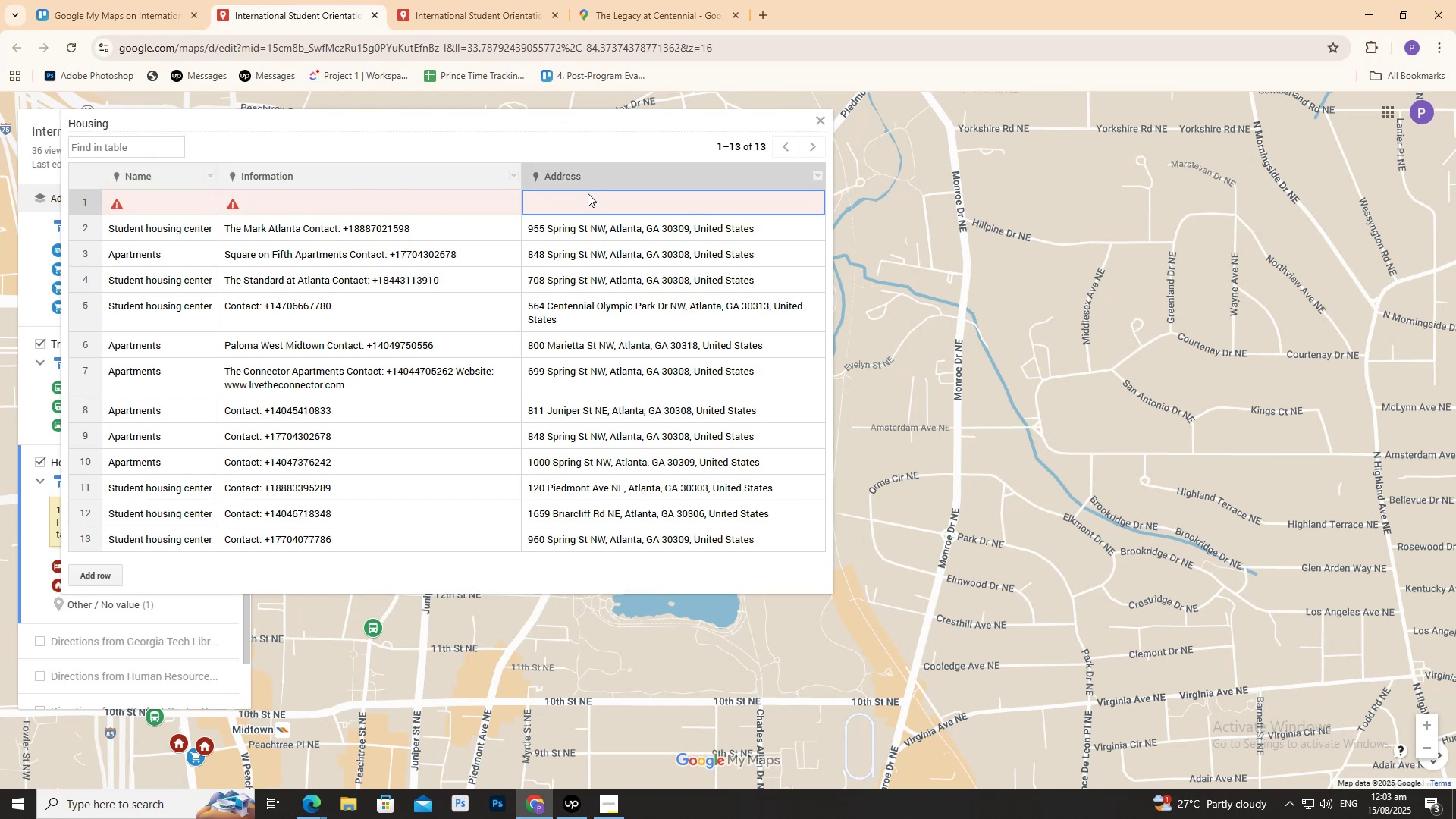 
double_click([588, 195])
 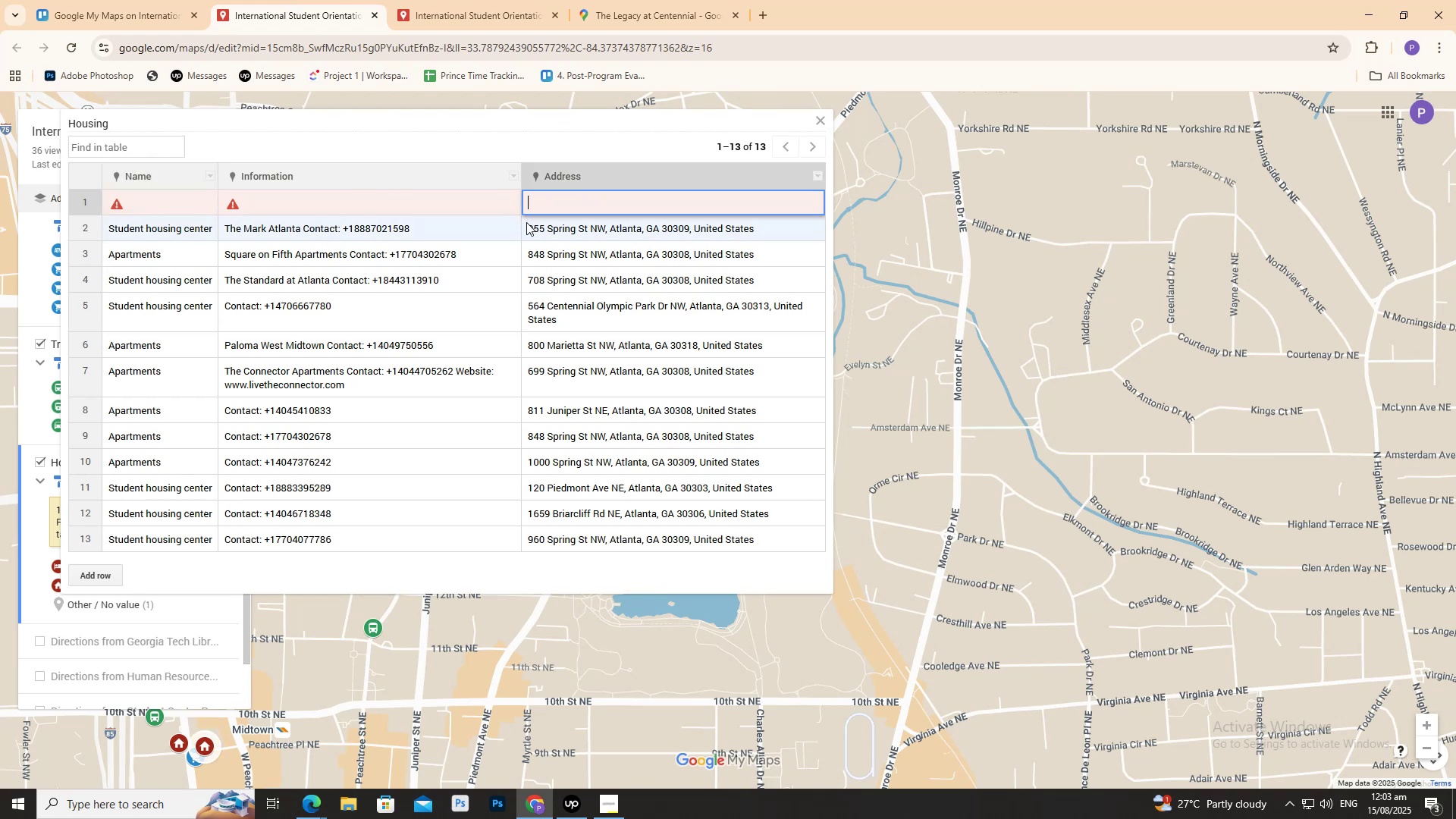 
key(Control+V)
 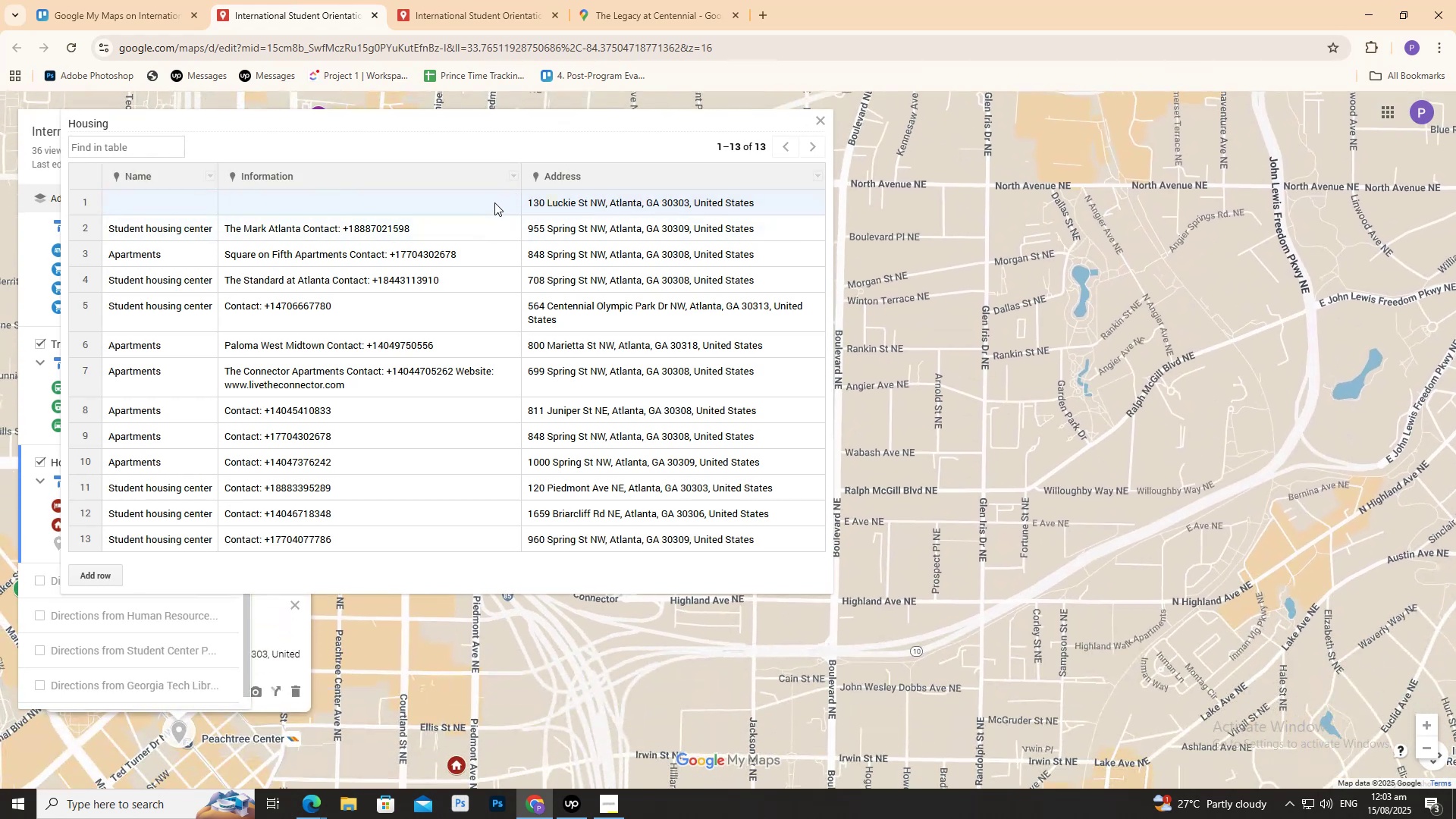 
wait(8.99)
 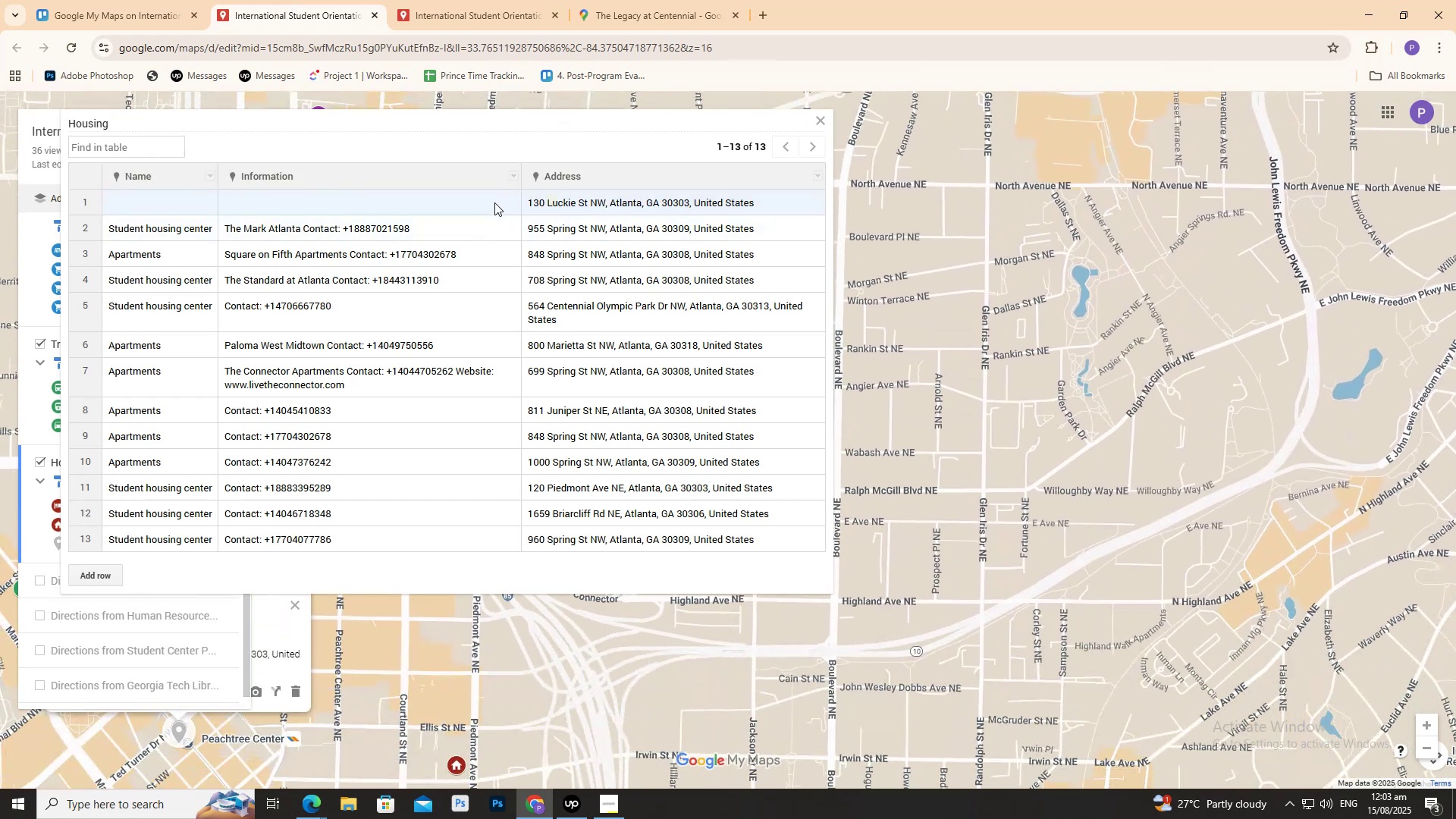 
left_click([686, 1])
 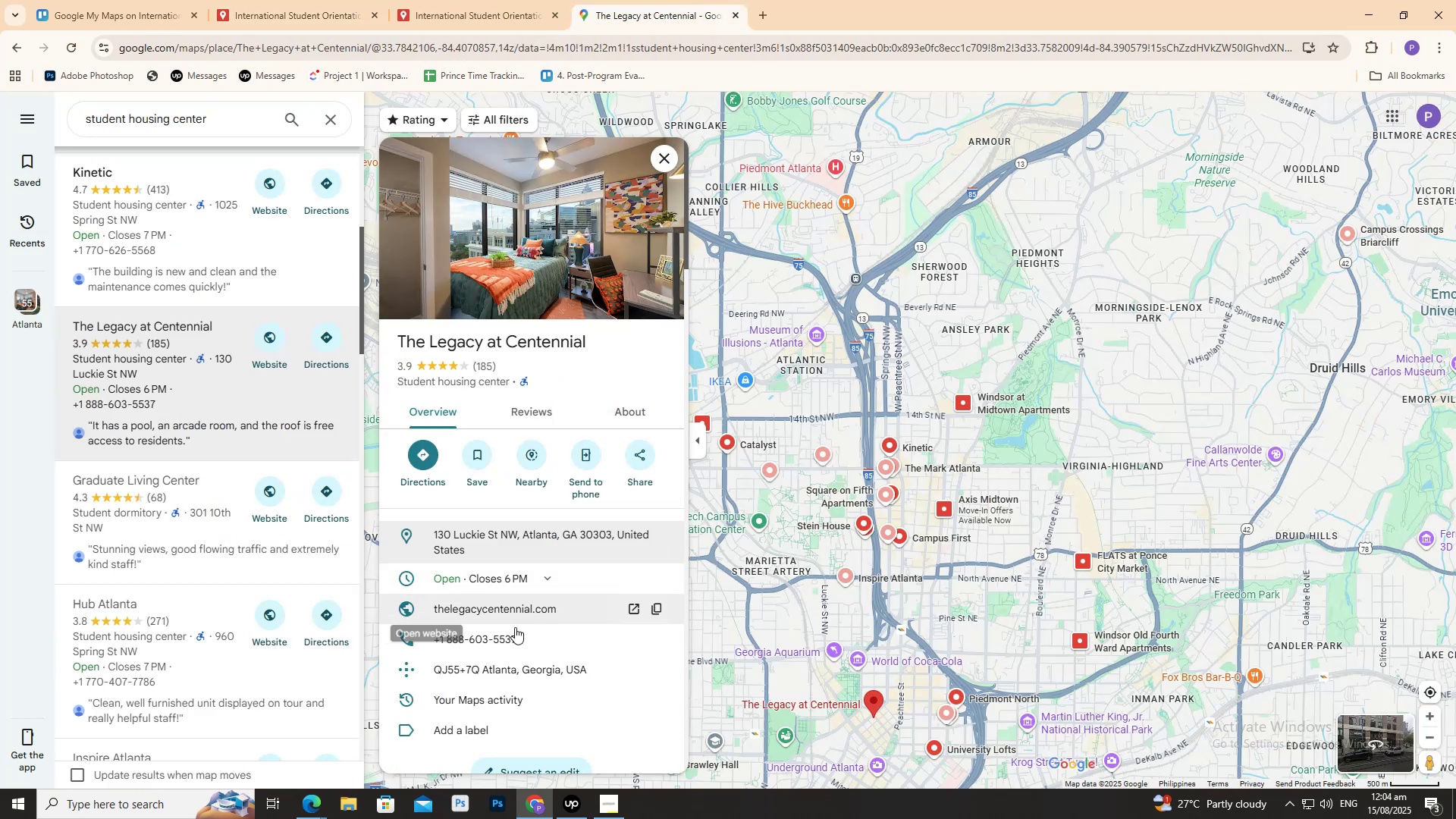 
wait(11.31)
 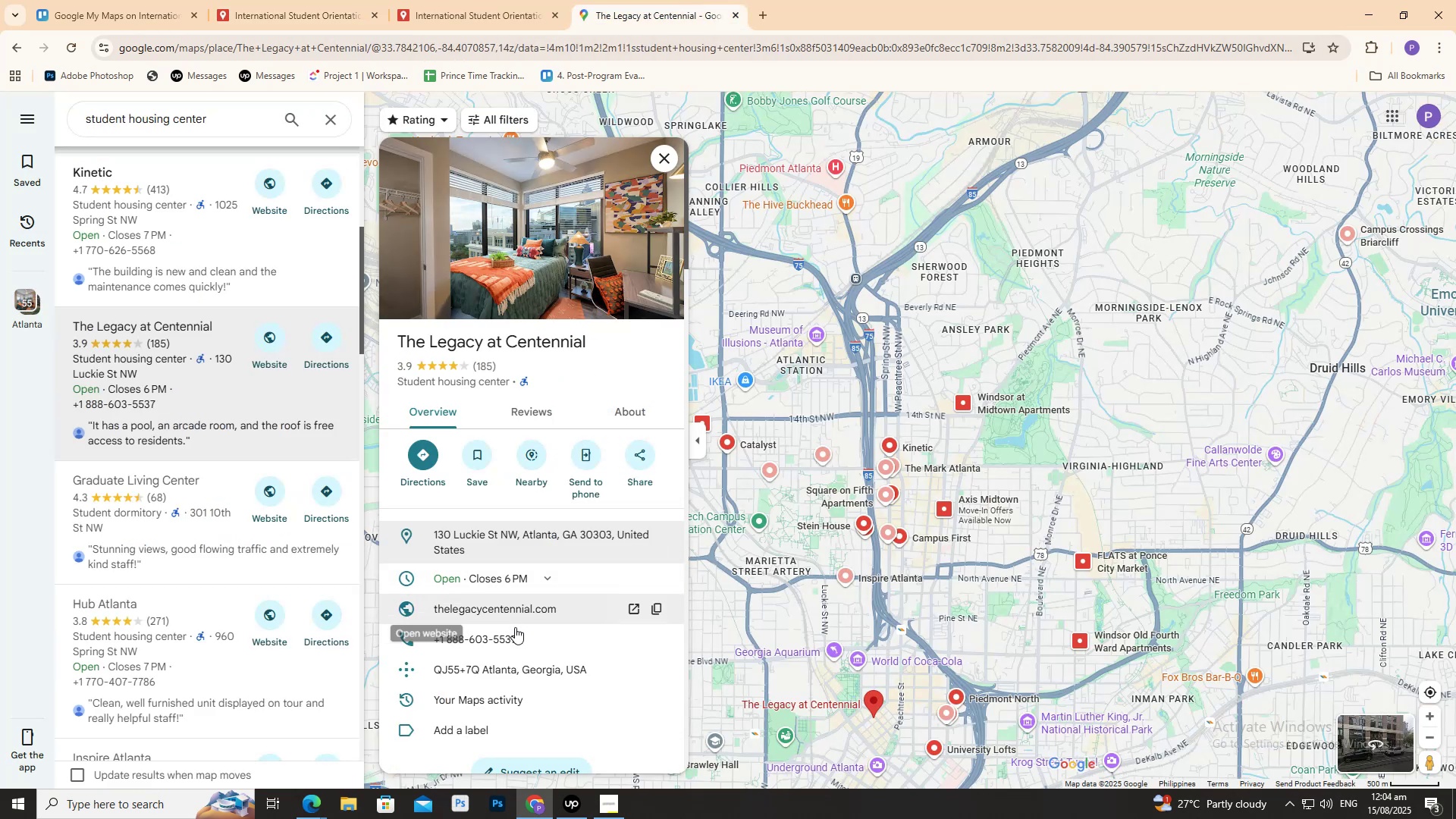 
left_click([259, 5])
 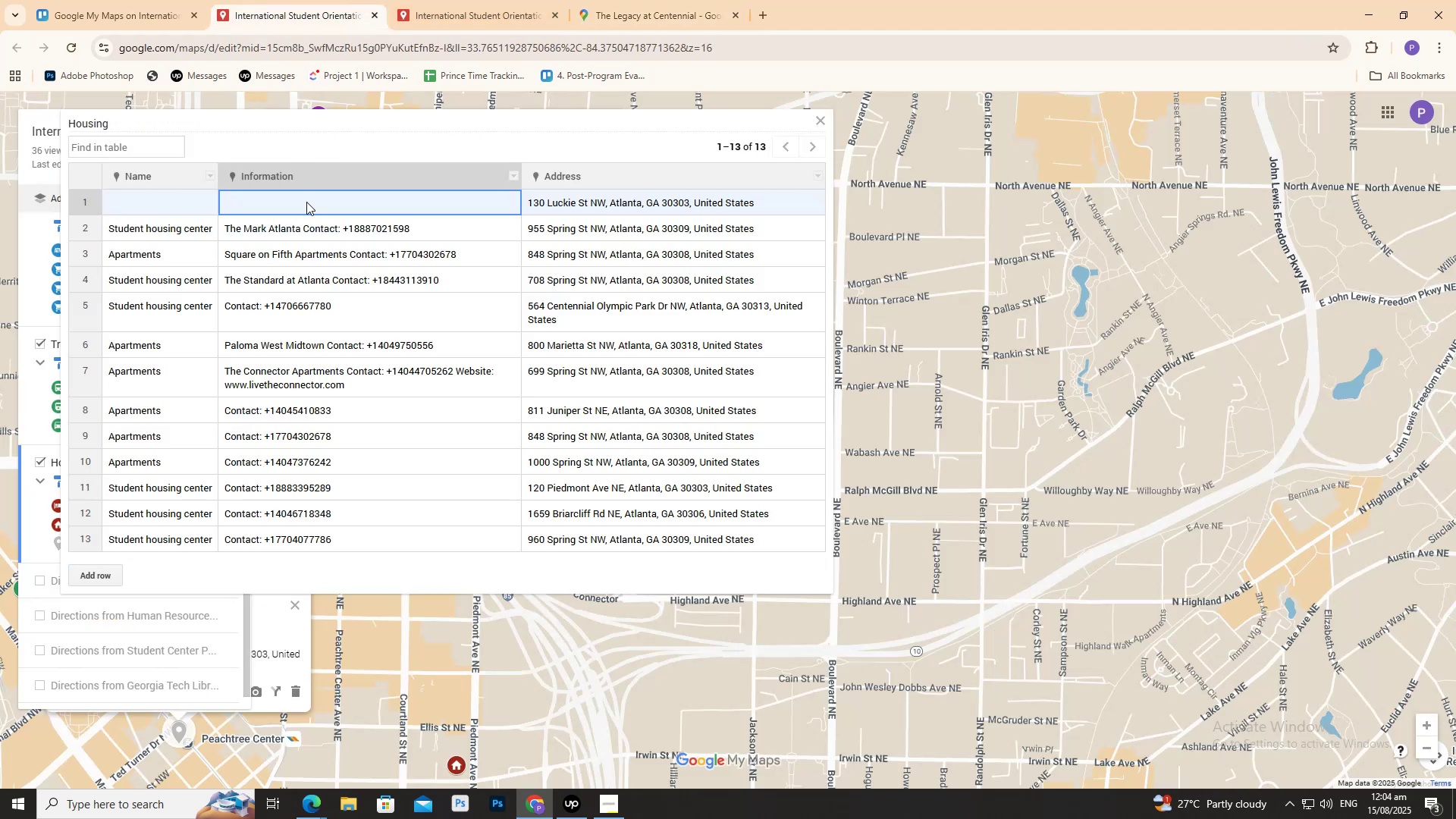 
left_click([306, 202])
 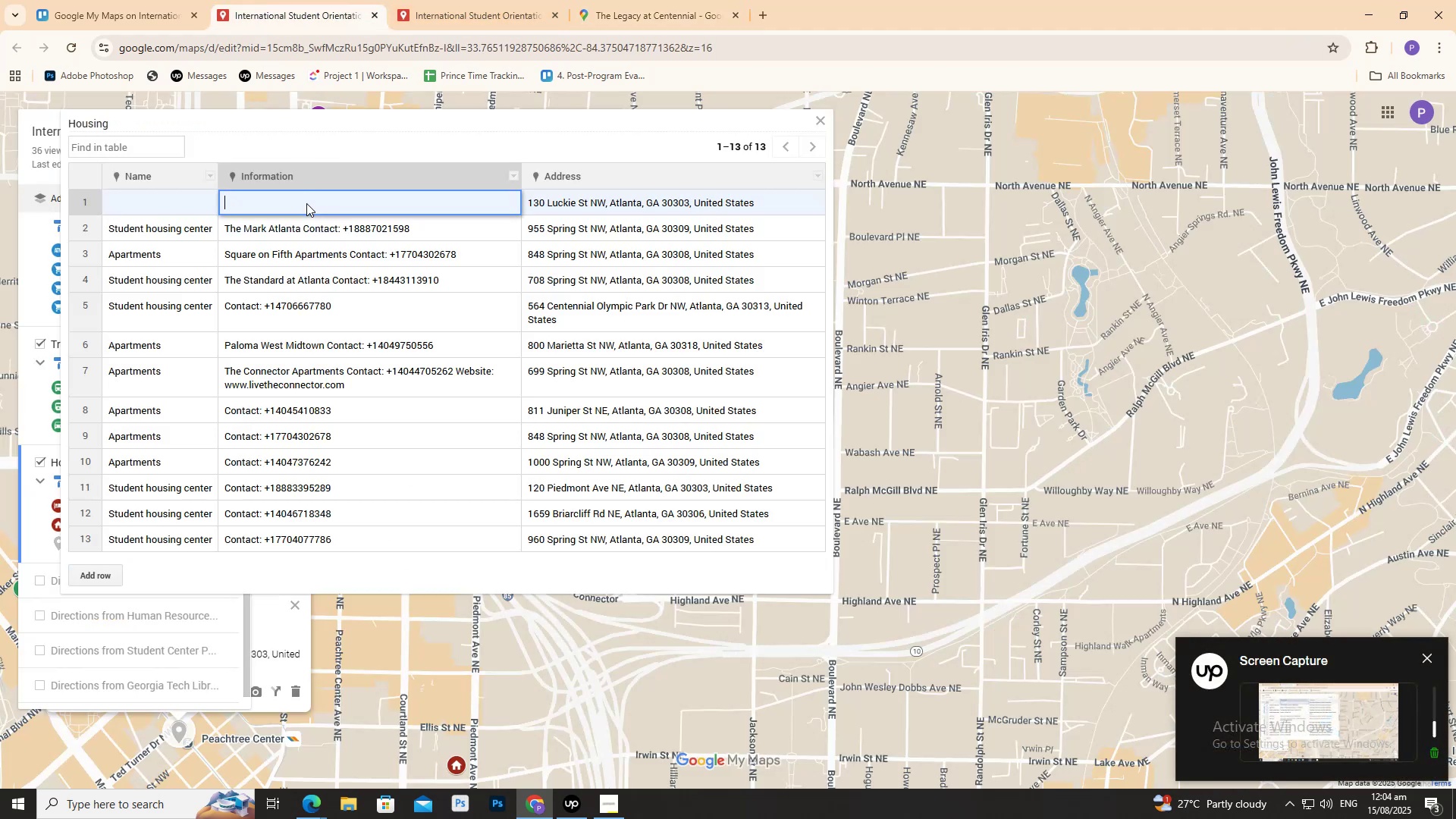 
wait(9.38)
 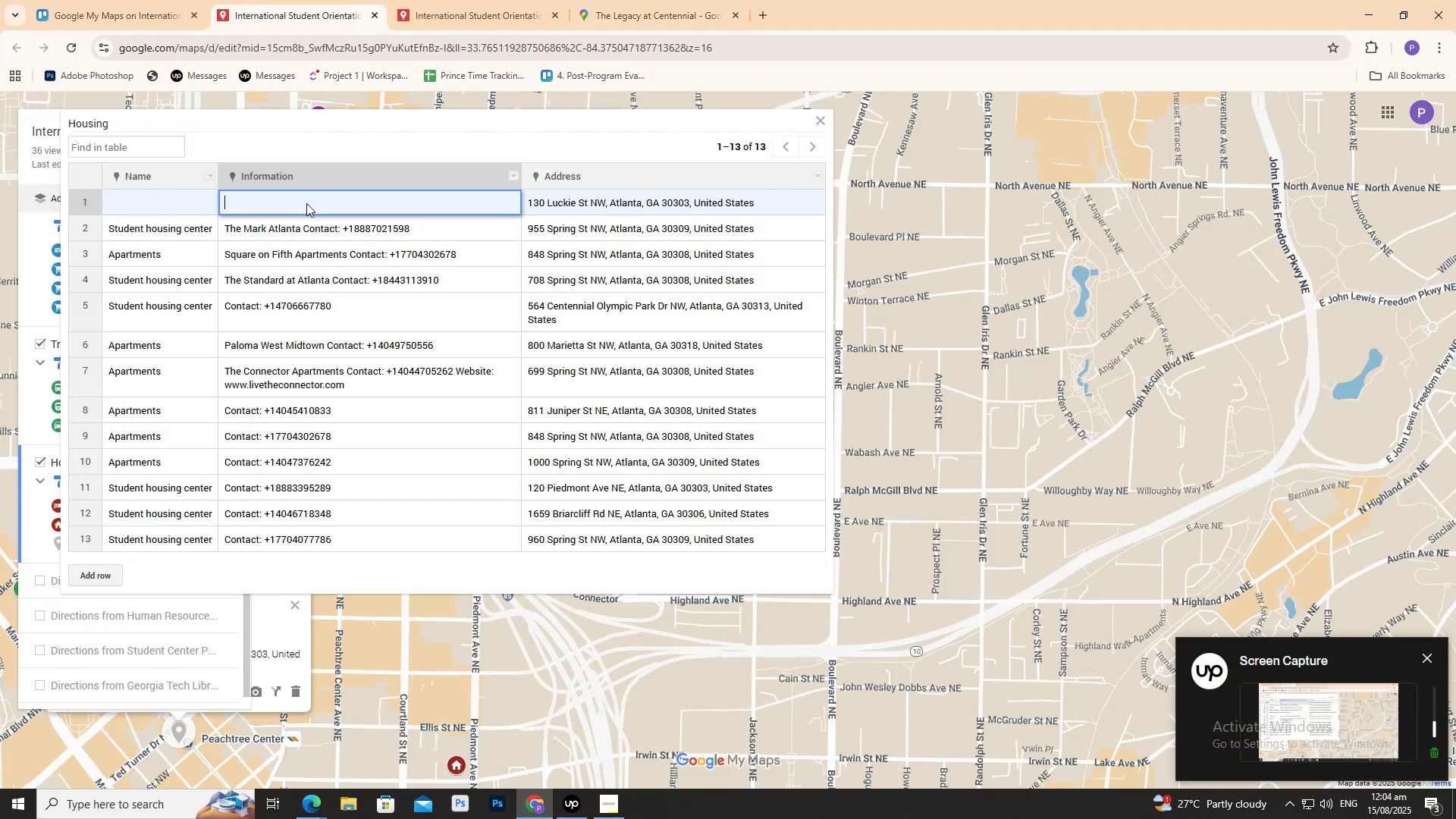 
hold_key(key=CapsLock, duration=0.43)
 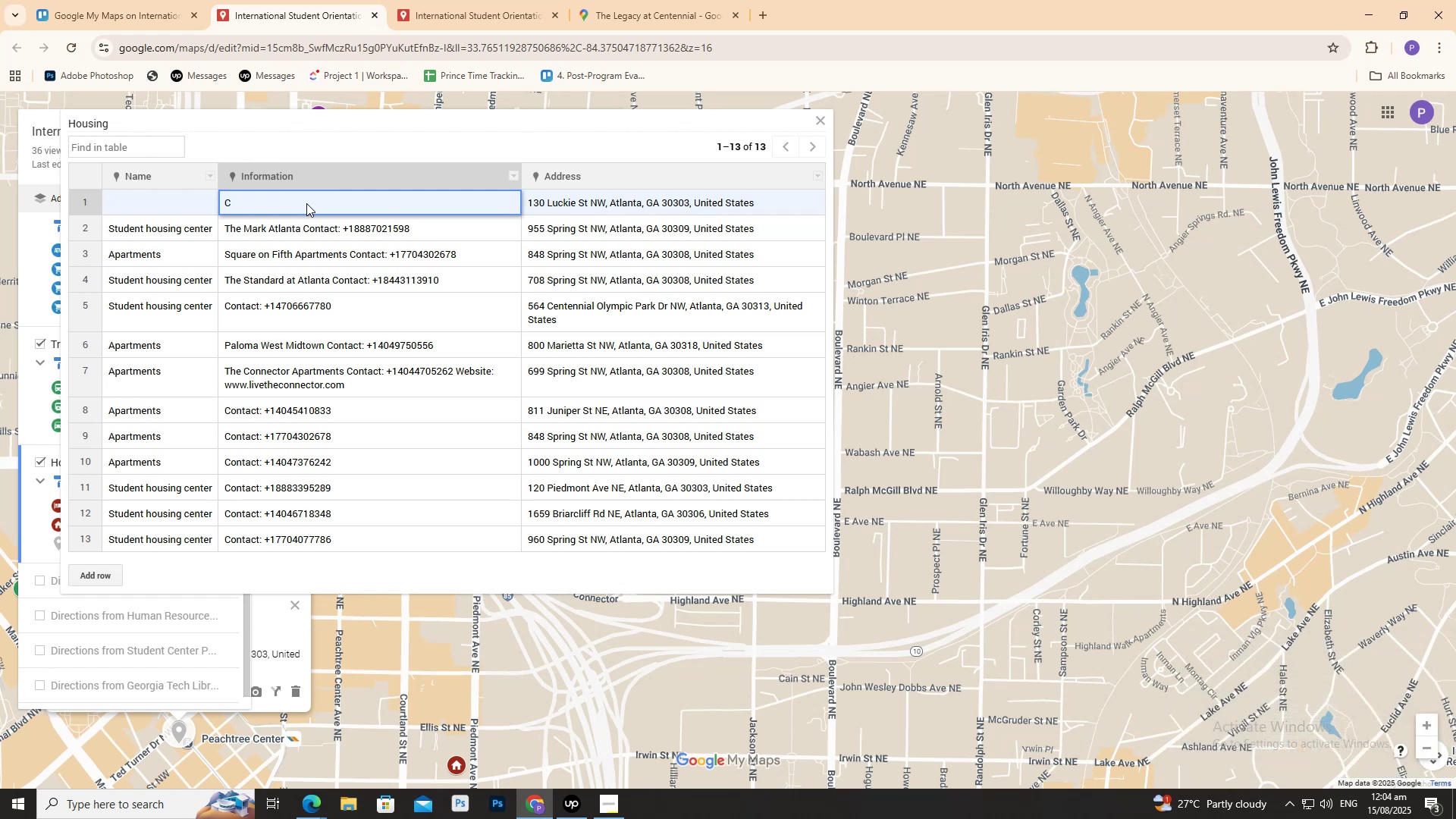 
type(CO)
key(Backspace)
type(ontact)
 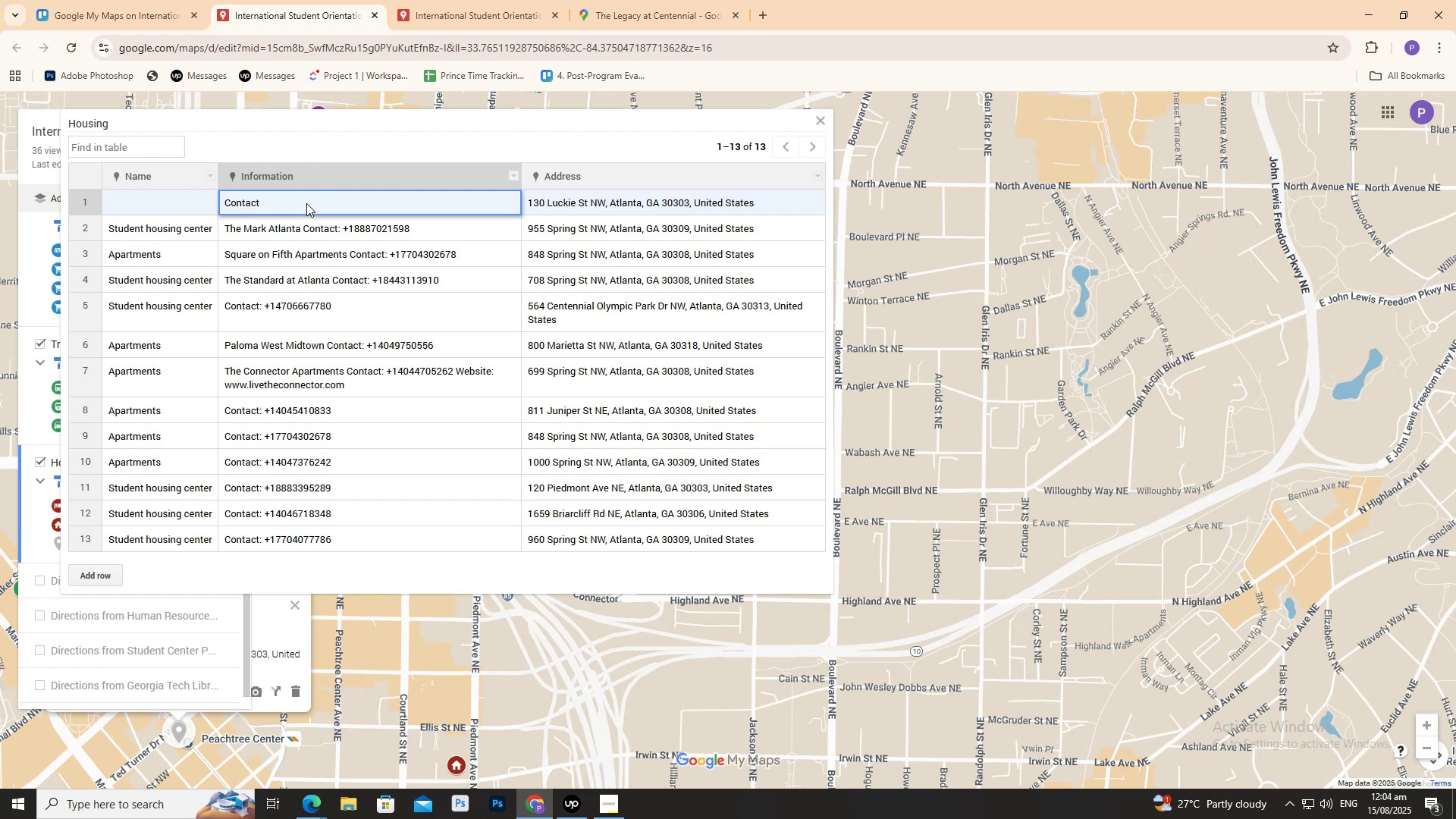 
key(Shift+Semicolon)
 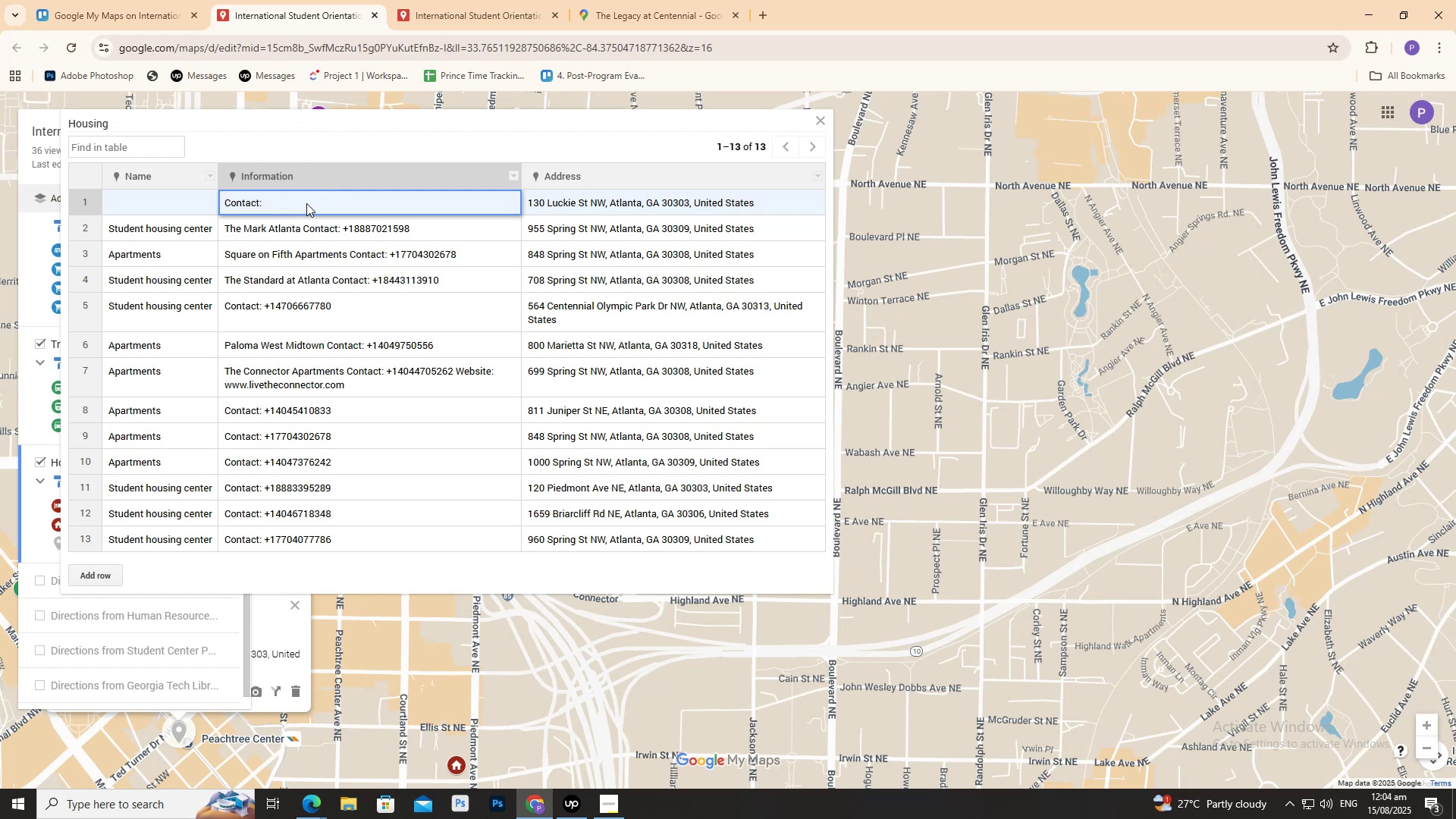 
key(Space)
 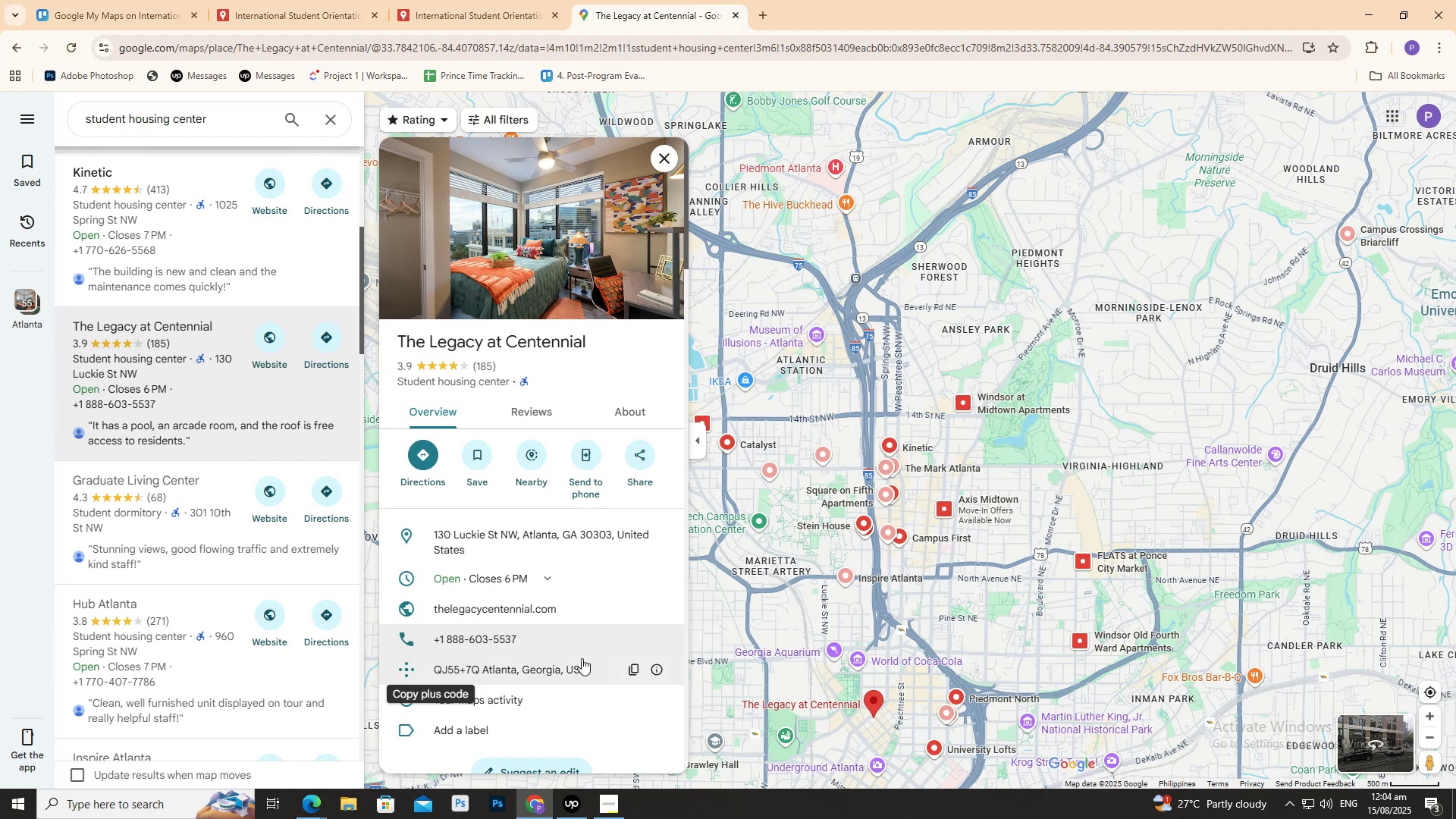 
wait(5.04)
 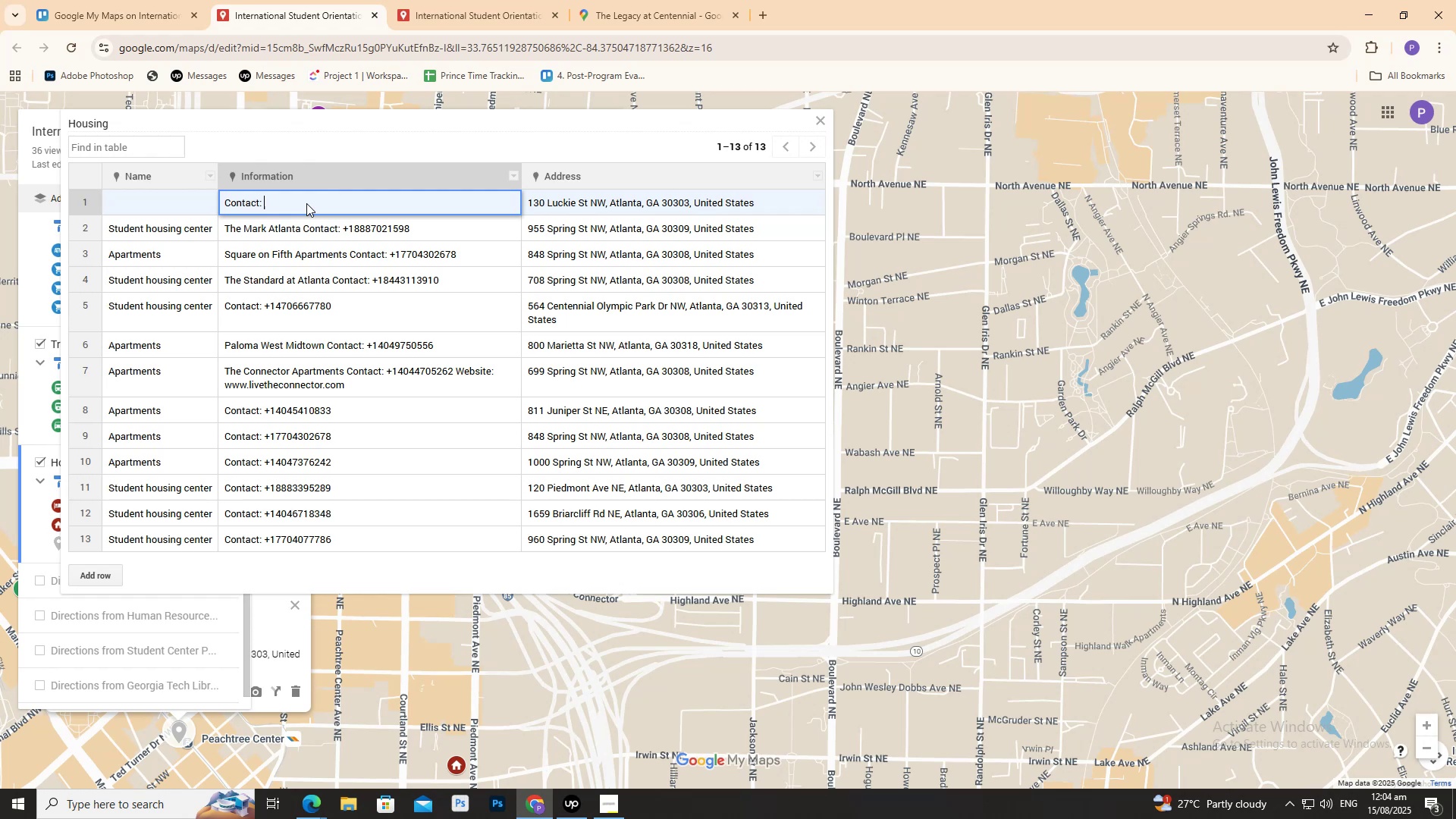 
left_click([251, 0])
 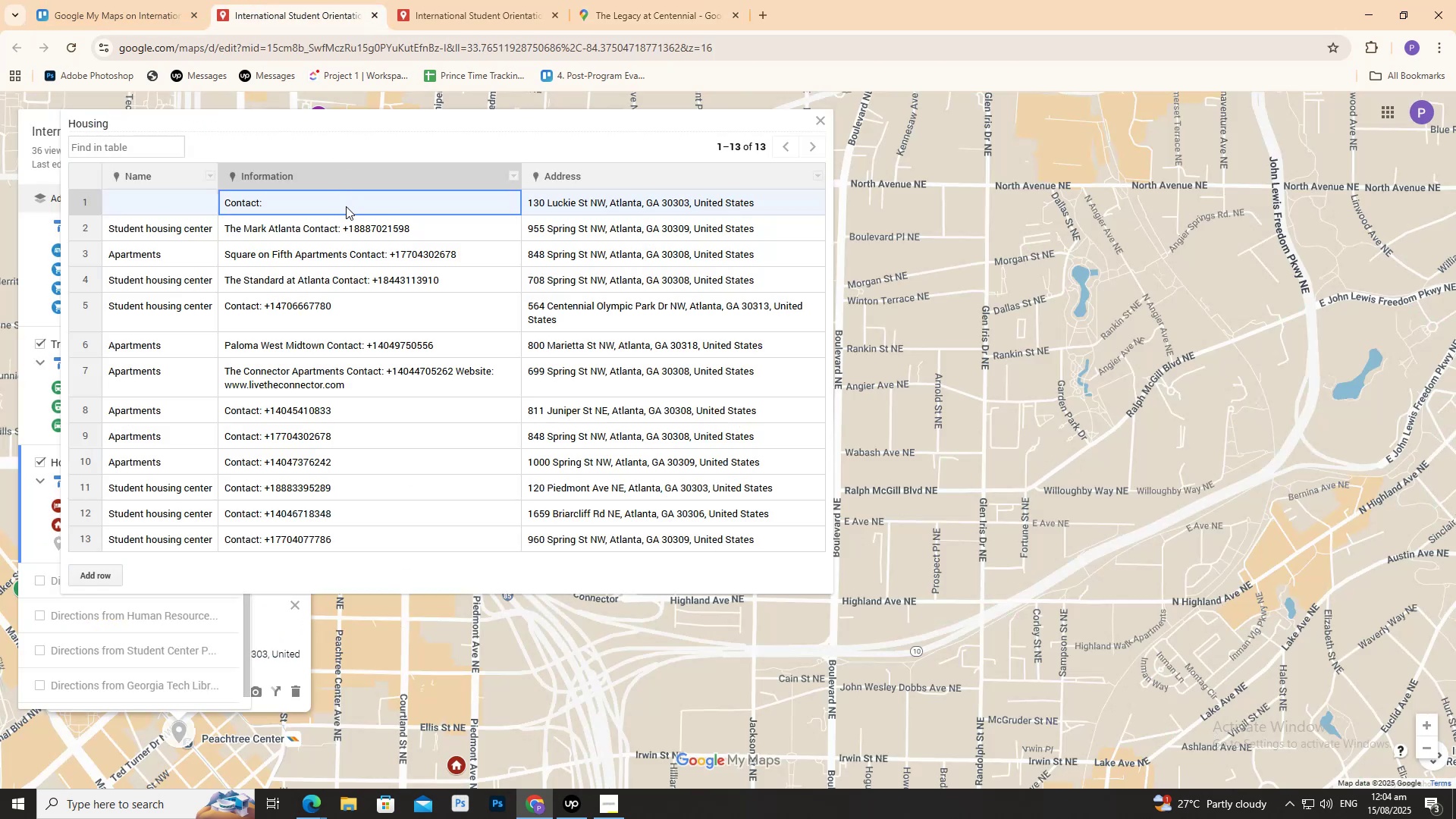 
left_click([346, 206])
 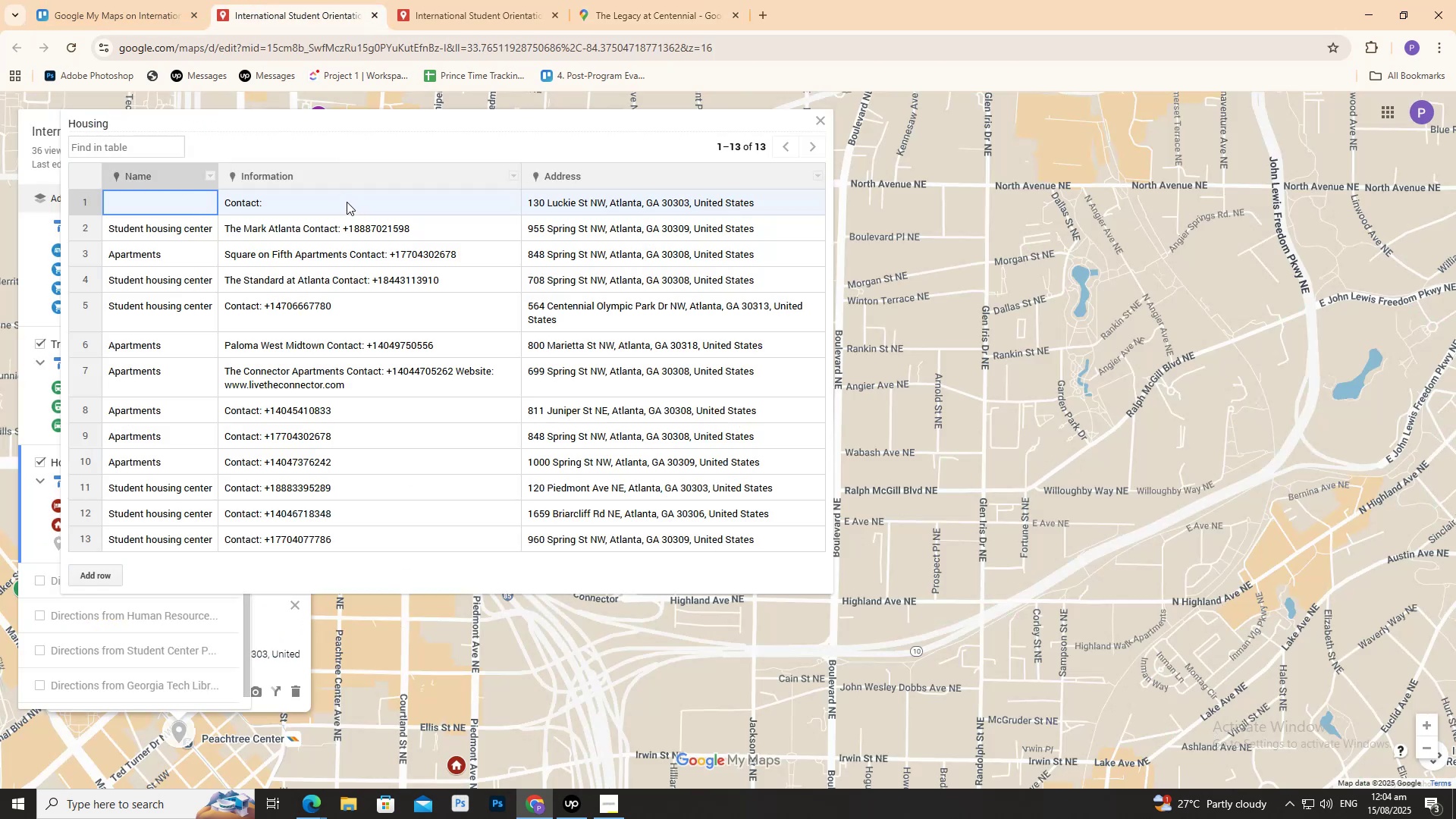 
double_click([347, 202])
 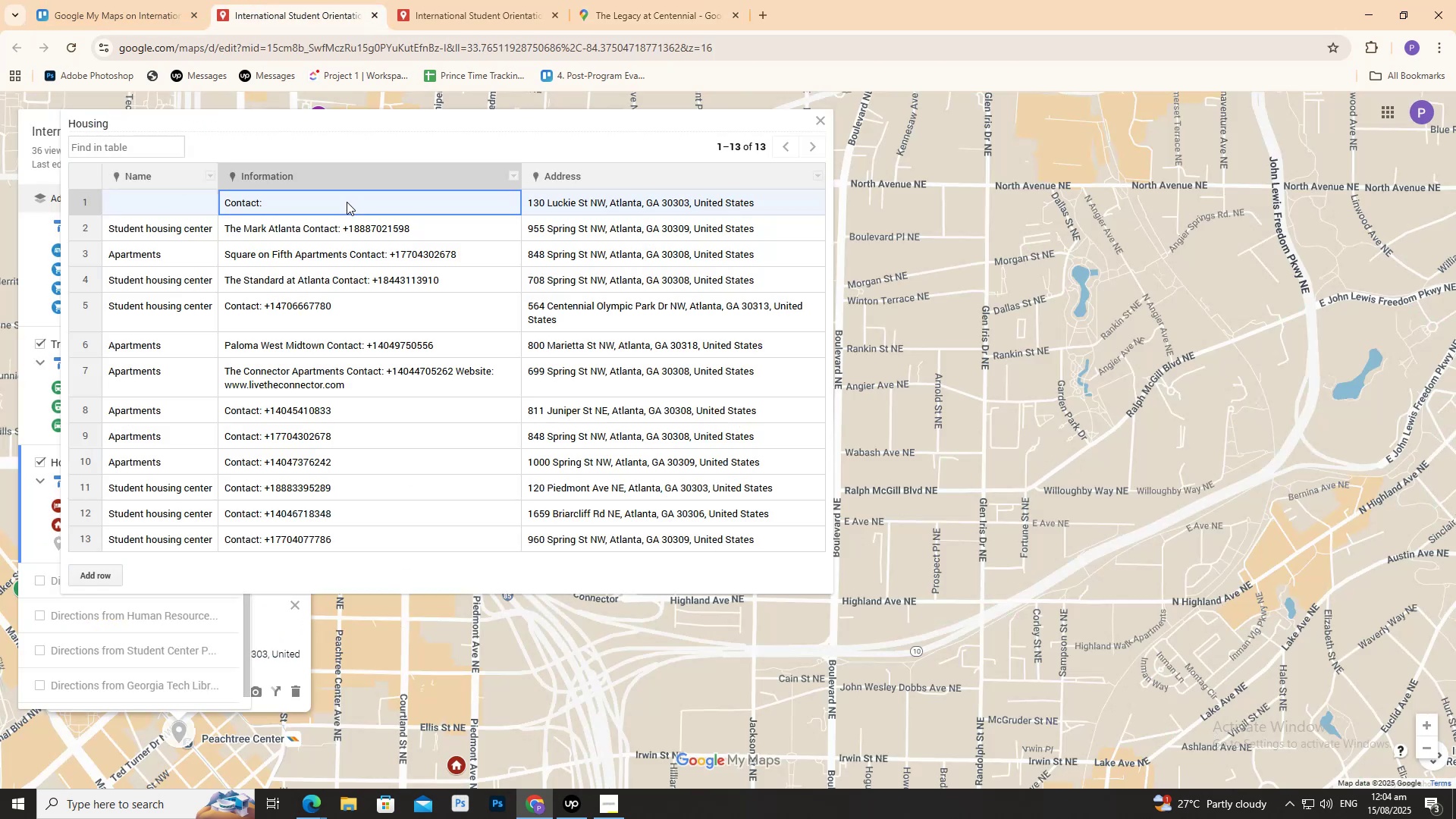 
triple_click([347, 202])
 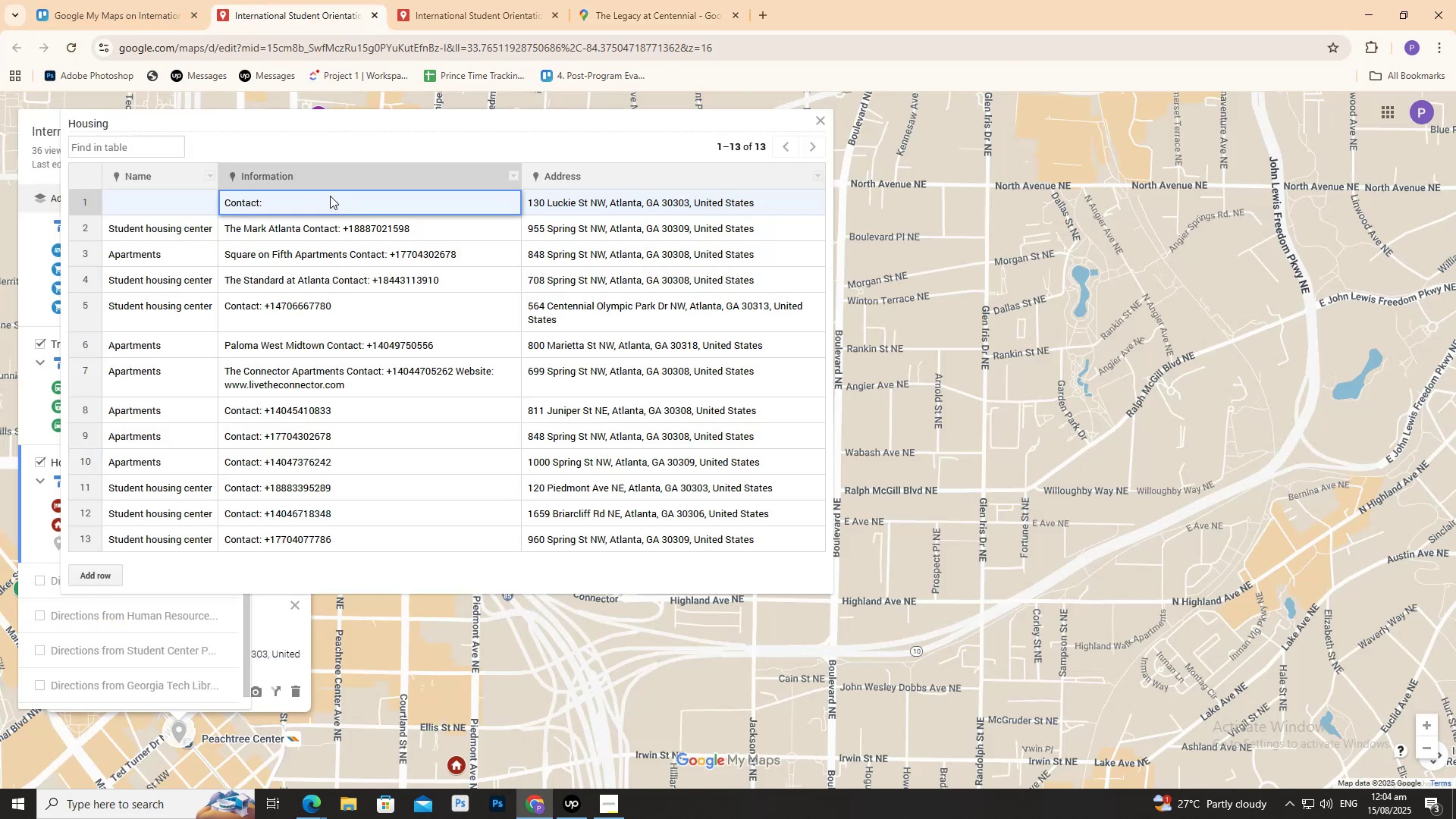 
key(Control+V)
 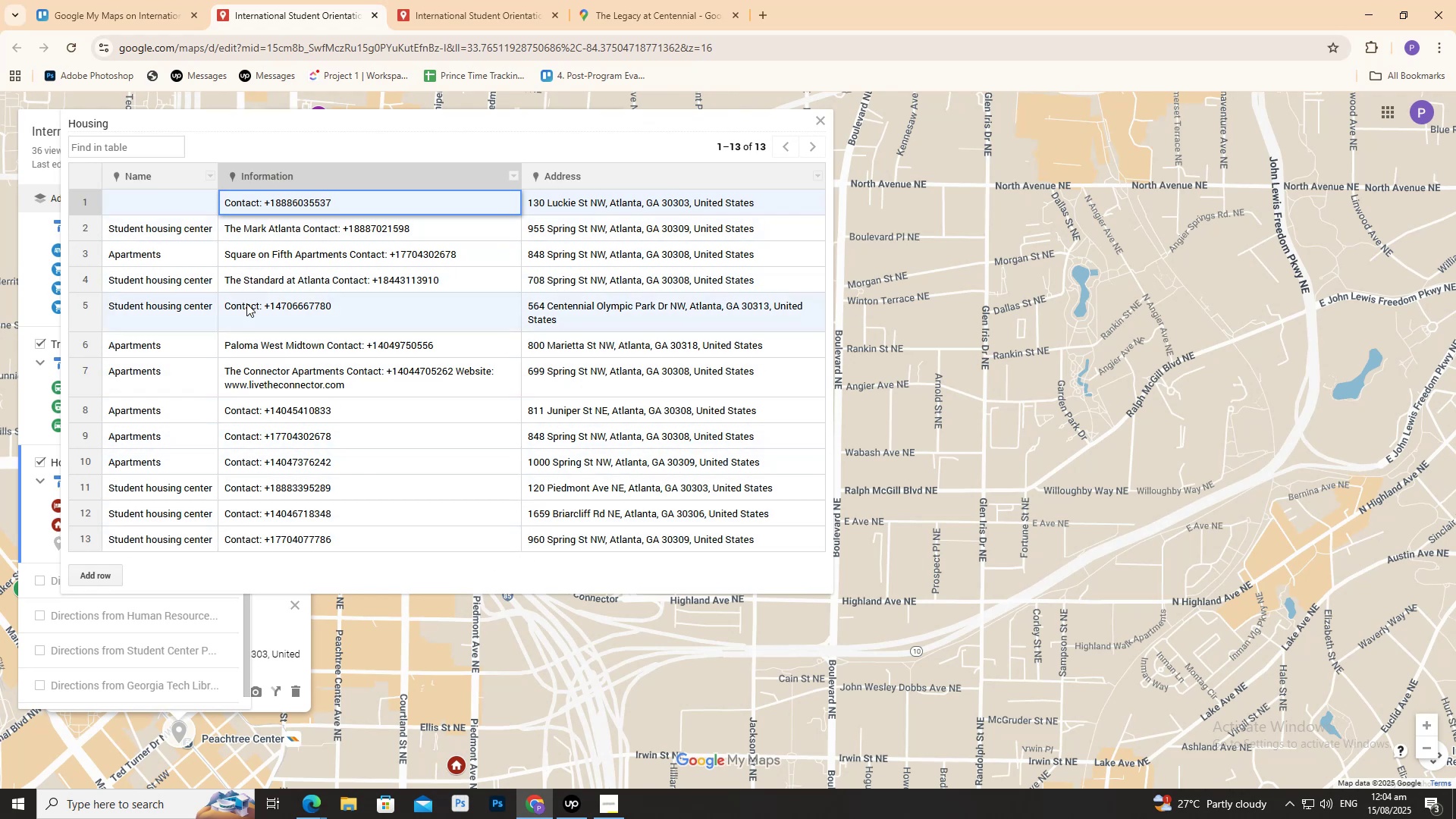 
wait(5.47)
 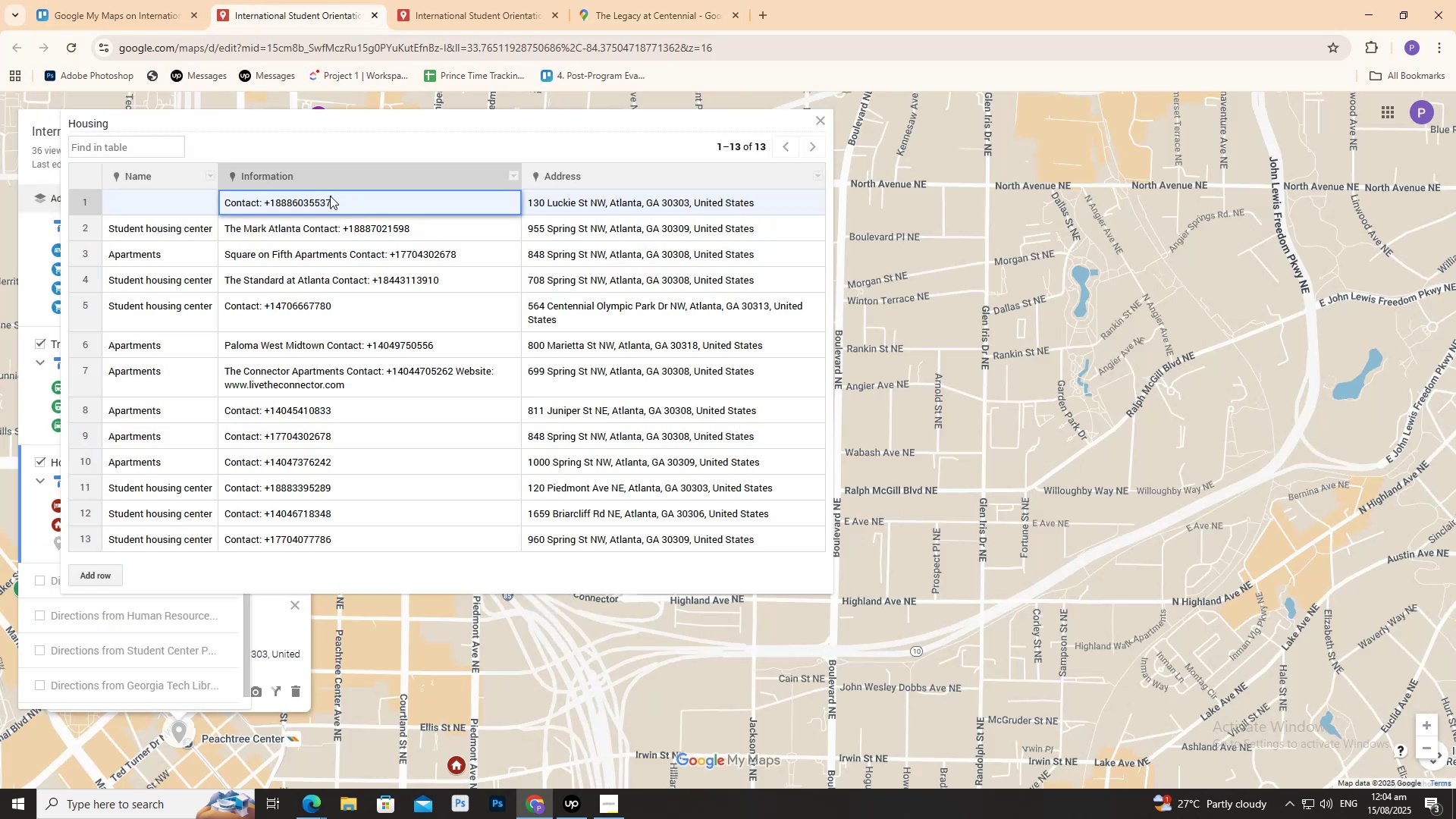 
left_click([183, 201])
 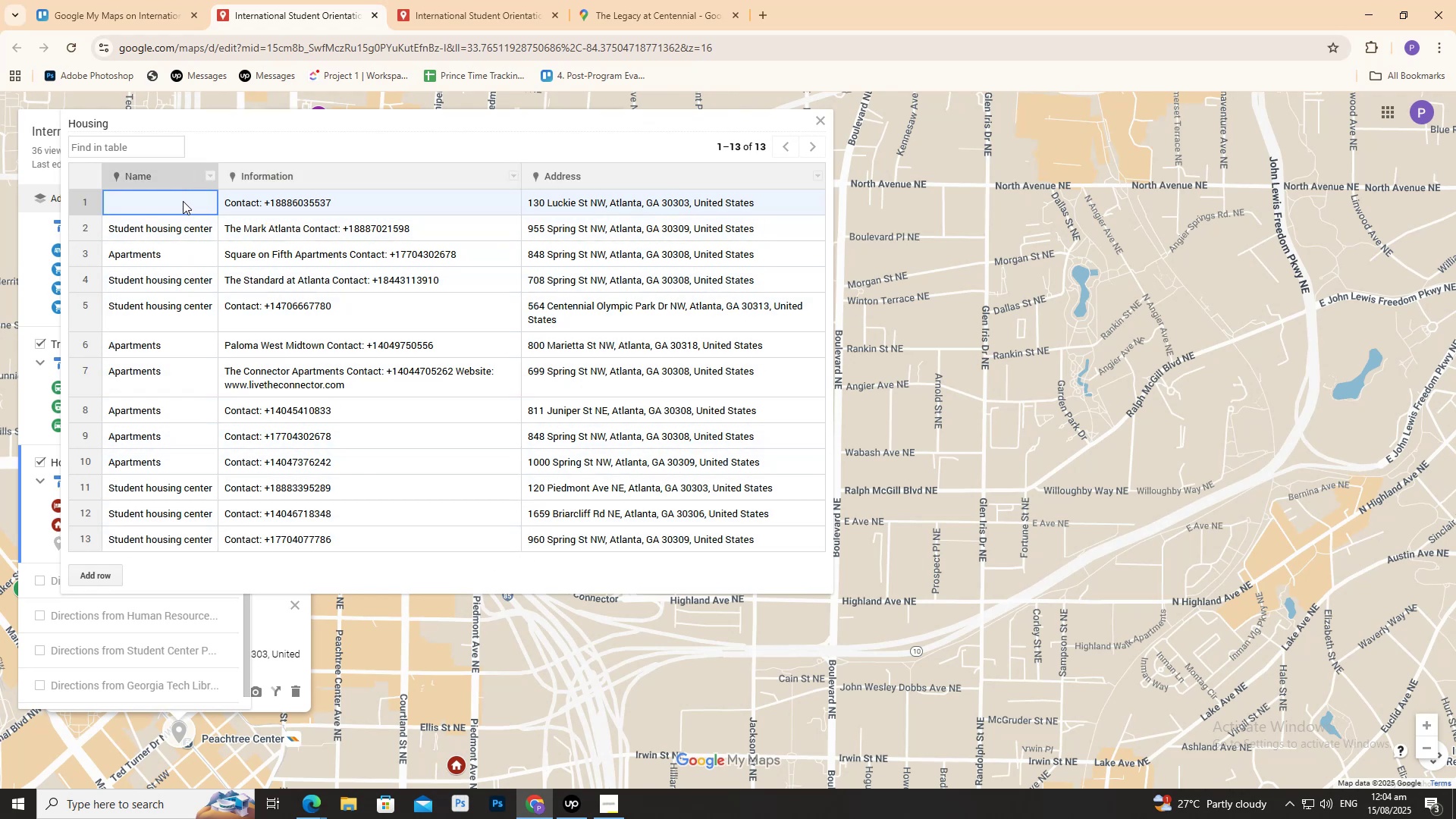 
left_click([183, 201])
 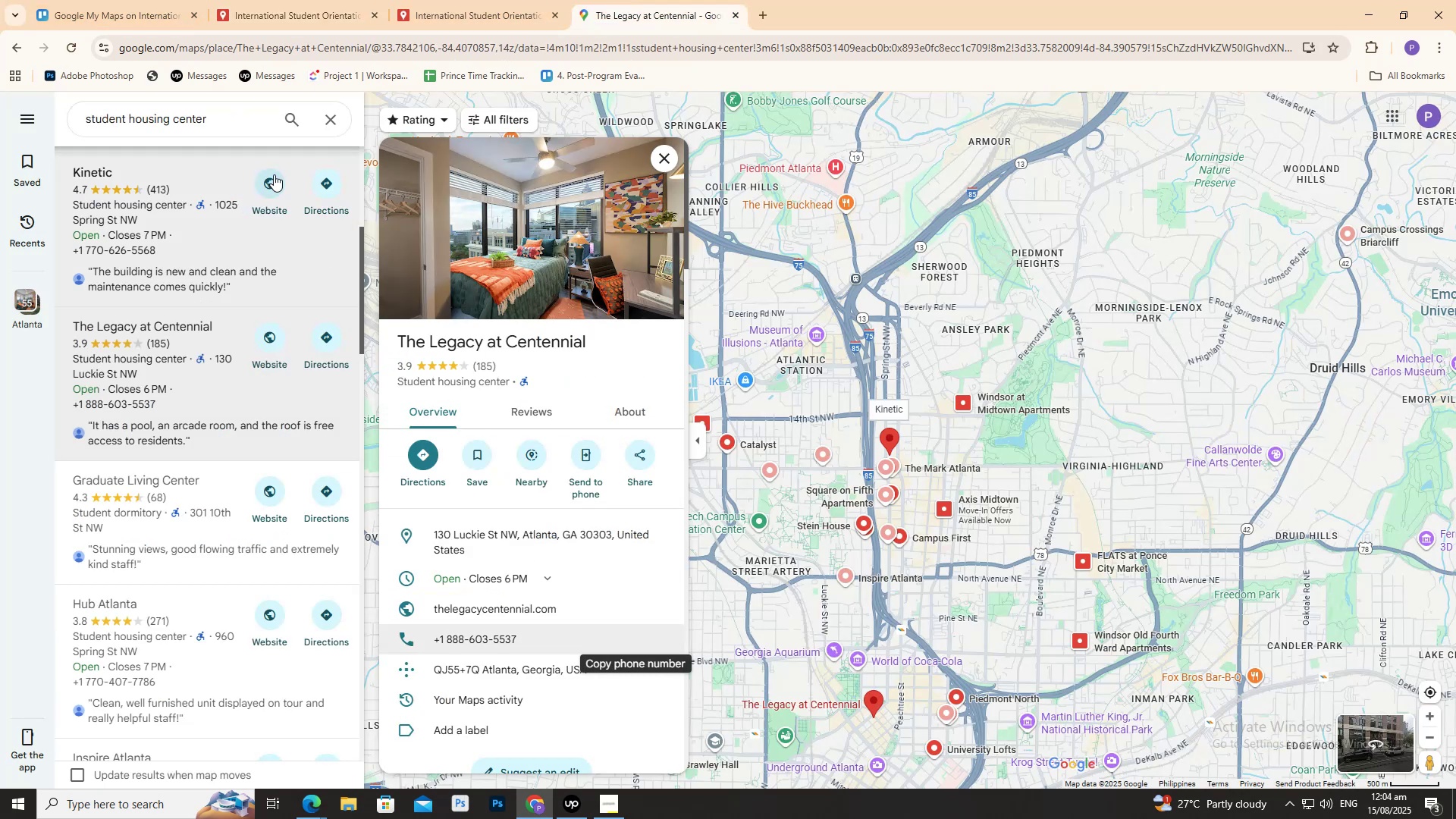 
wait(5.69)
 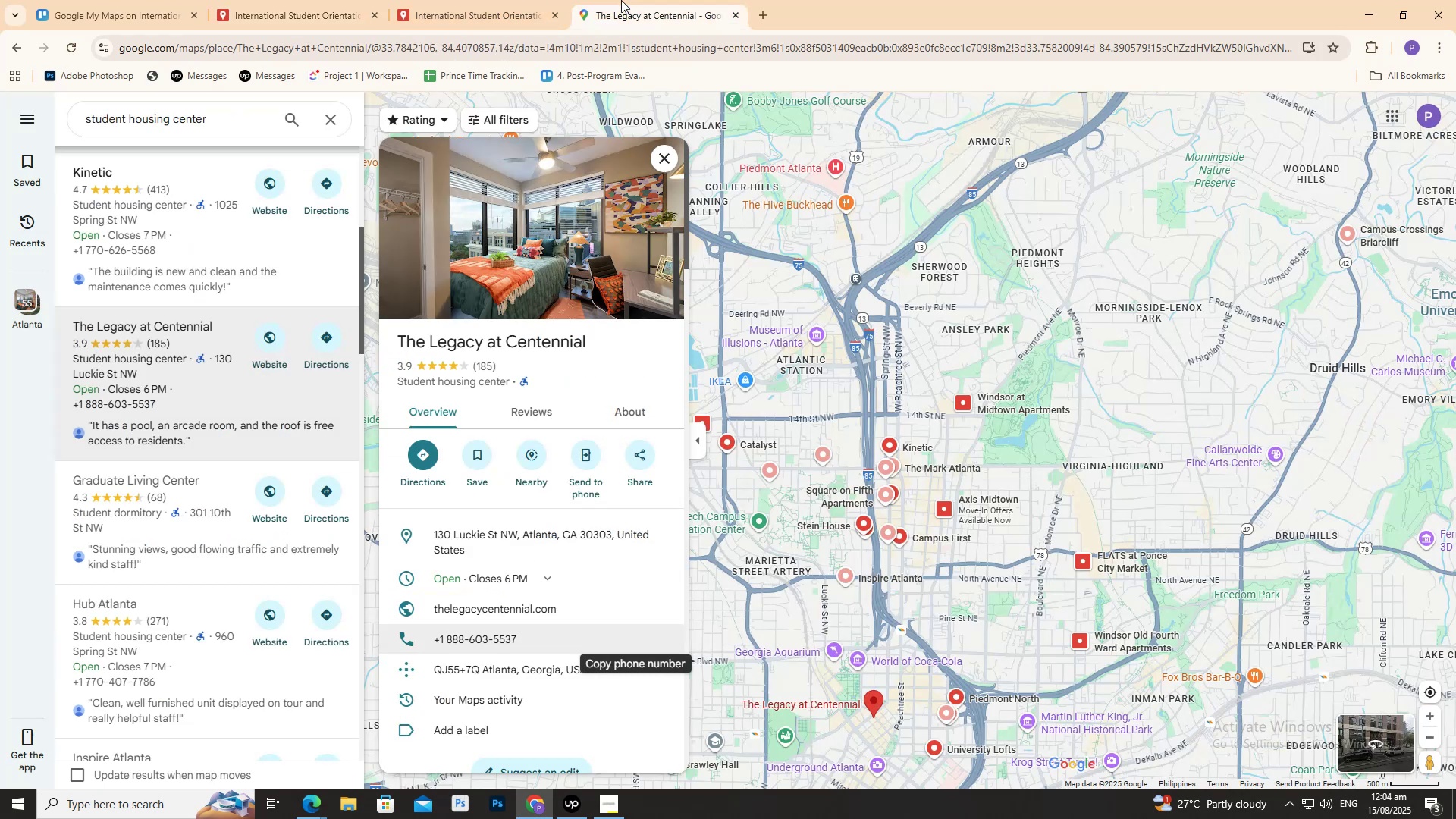 
left_click([274, 21])
 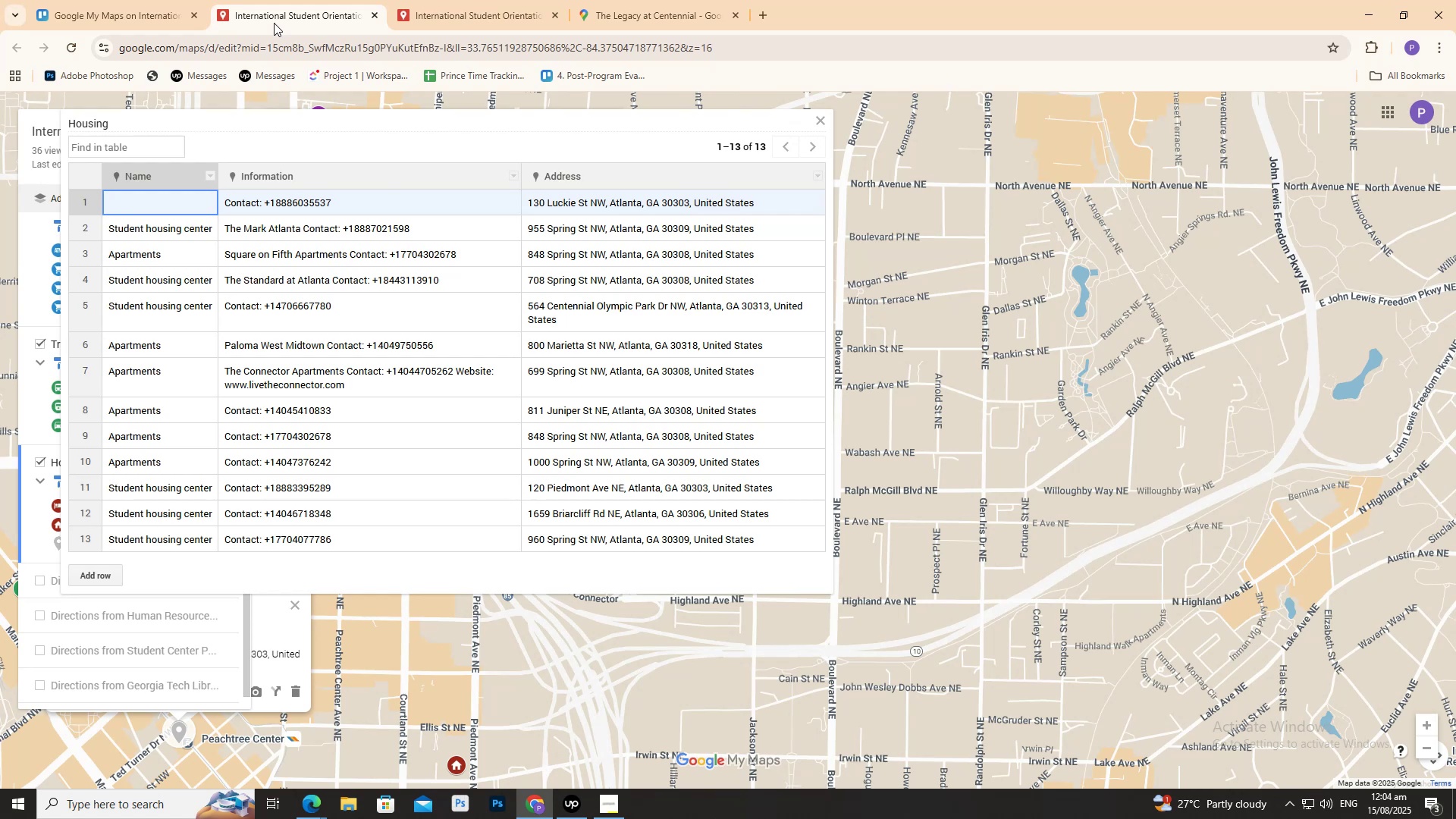 
wait(9.04)
 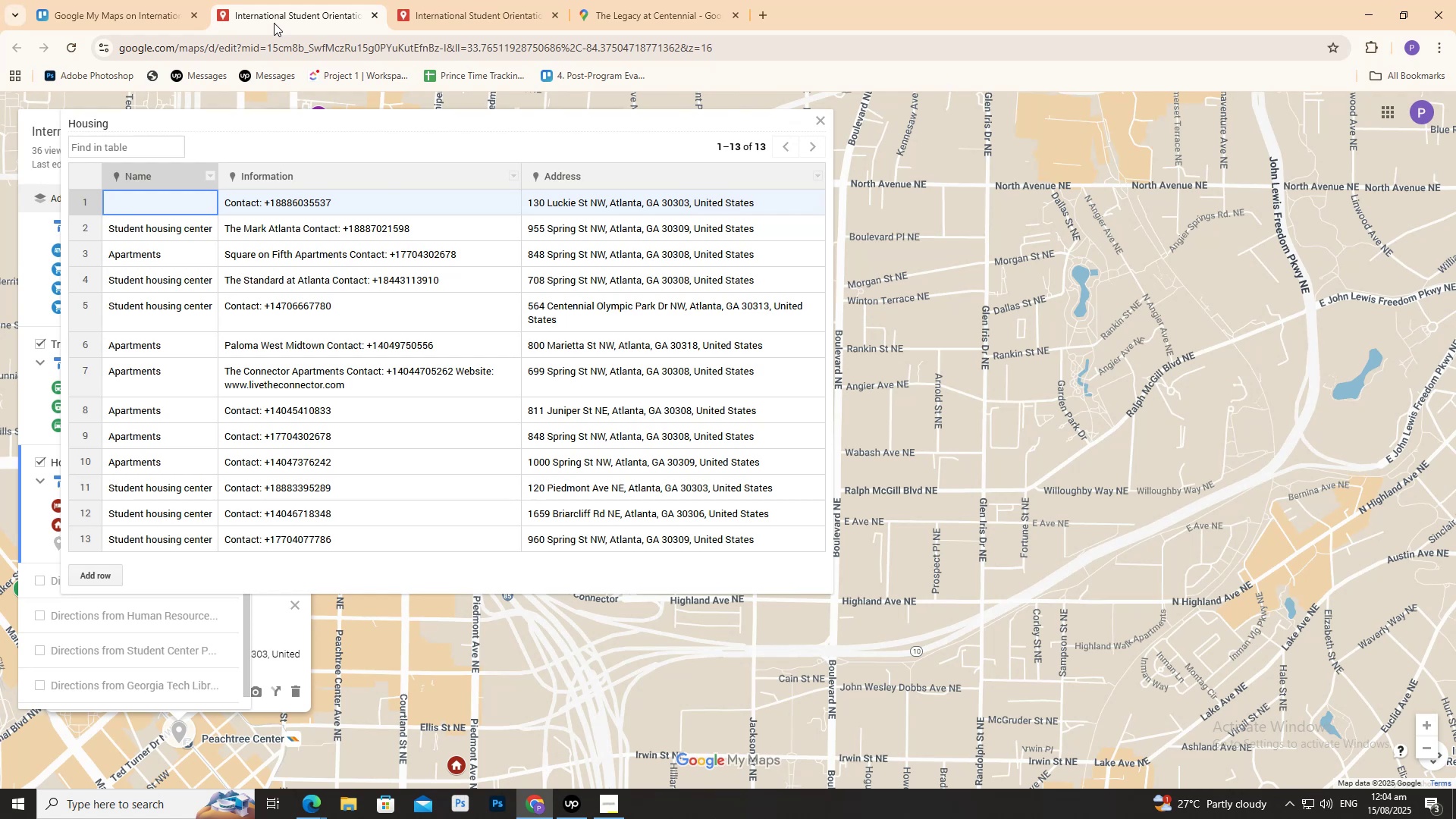 
left_click([180, 206])
 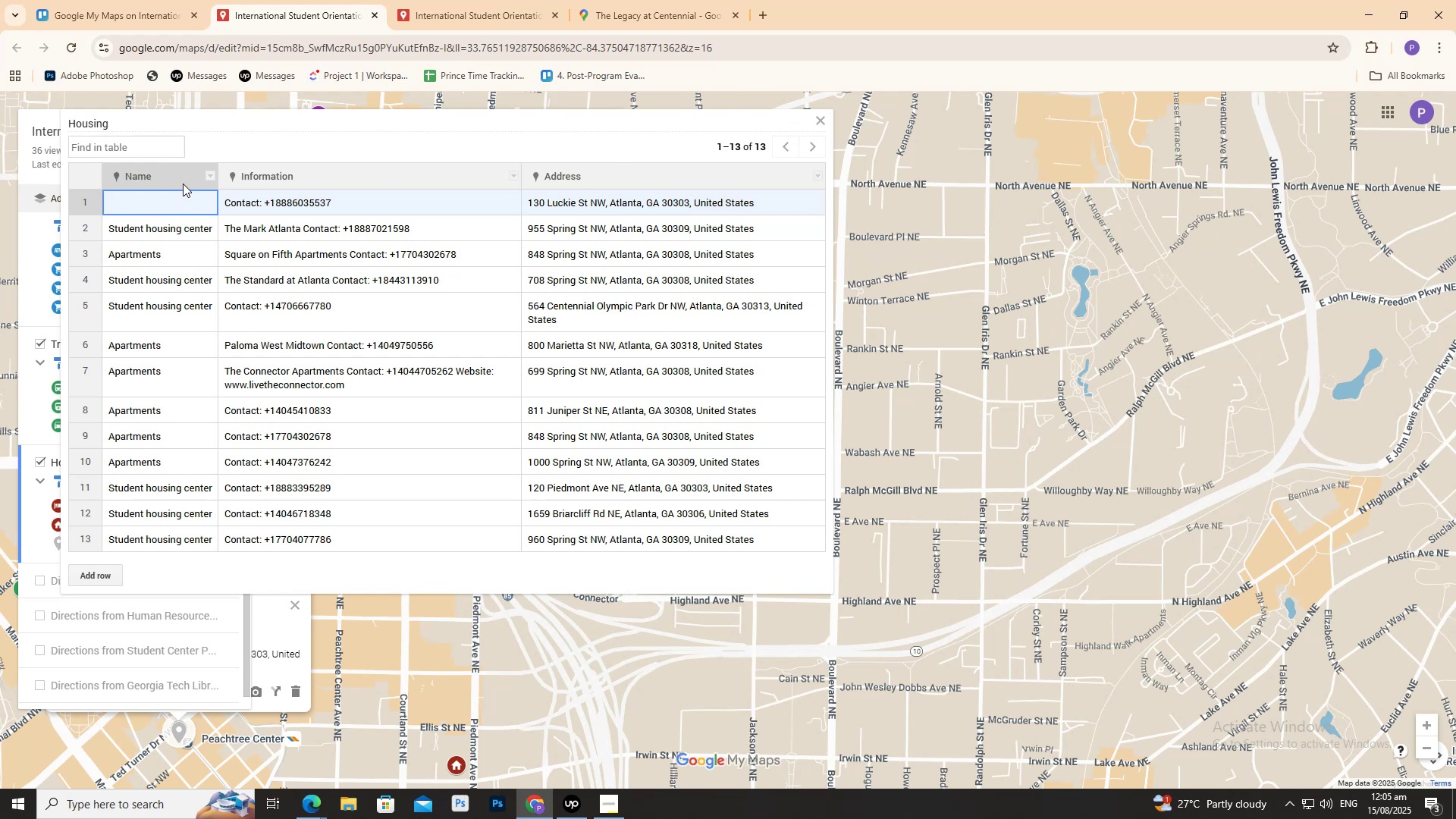 
double_click([183, 184])
 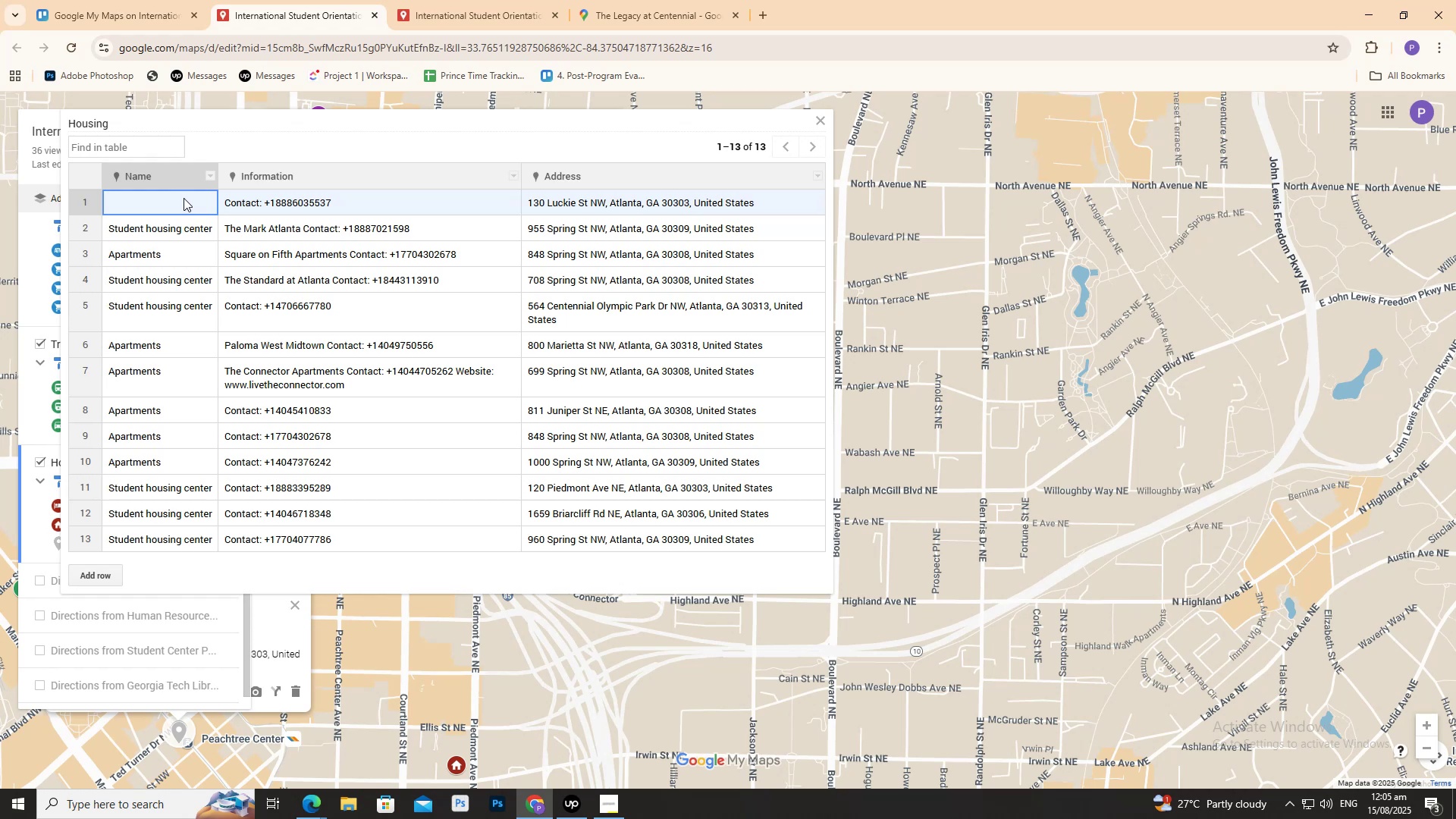 
left_click([184, 199])
 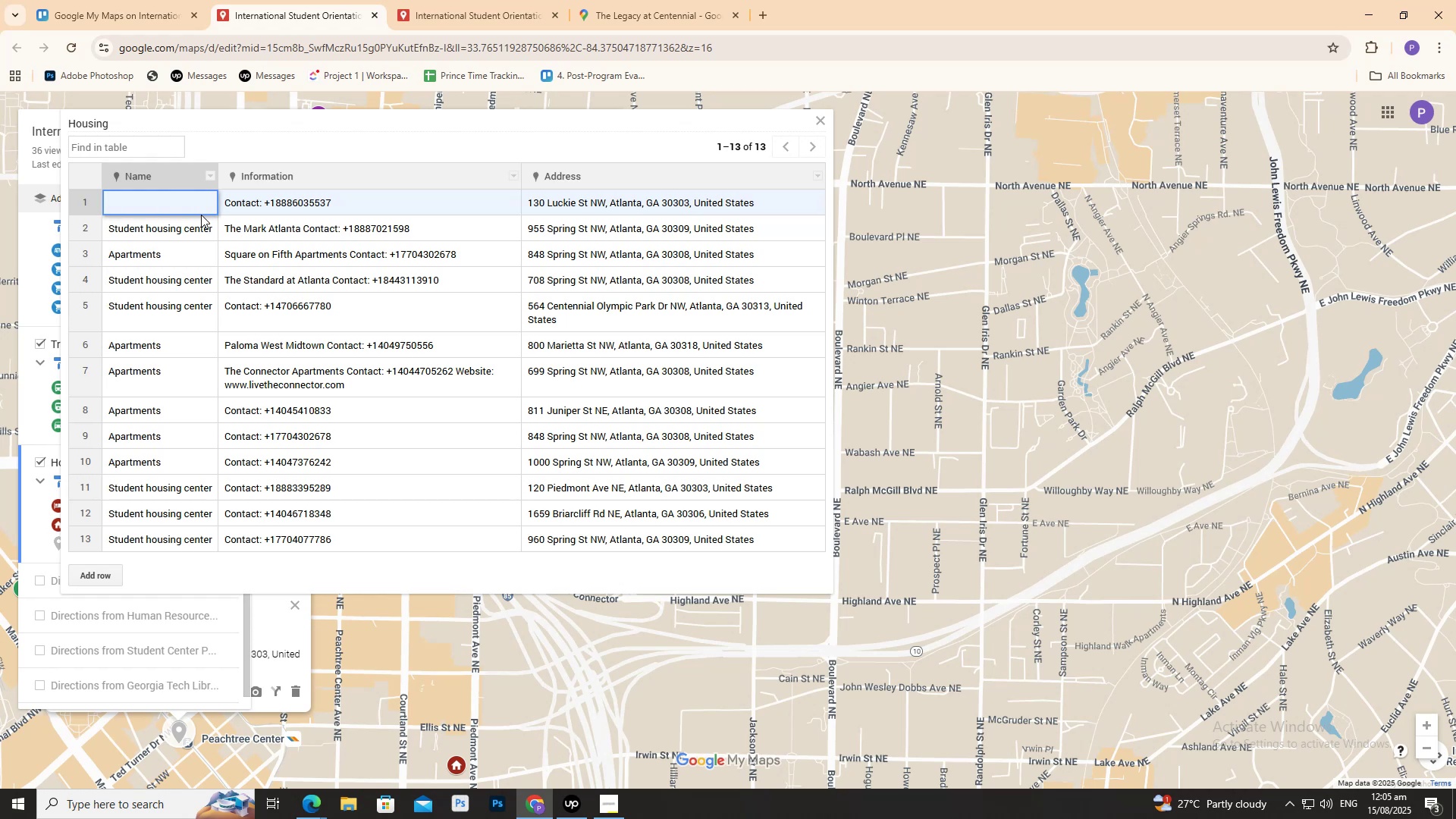 
type(Student houi)
key(Backspace)
type(sing center)
 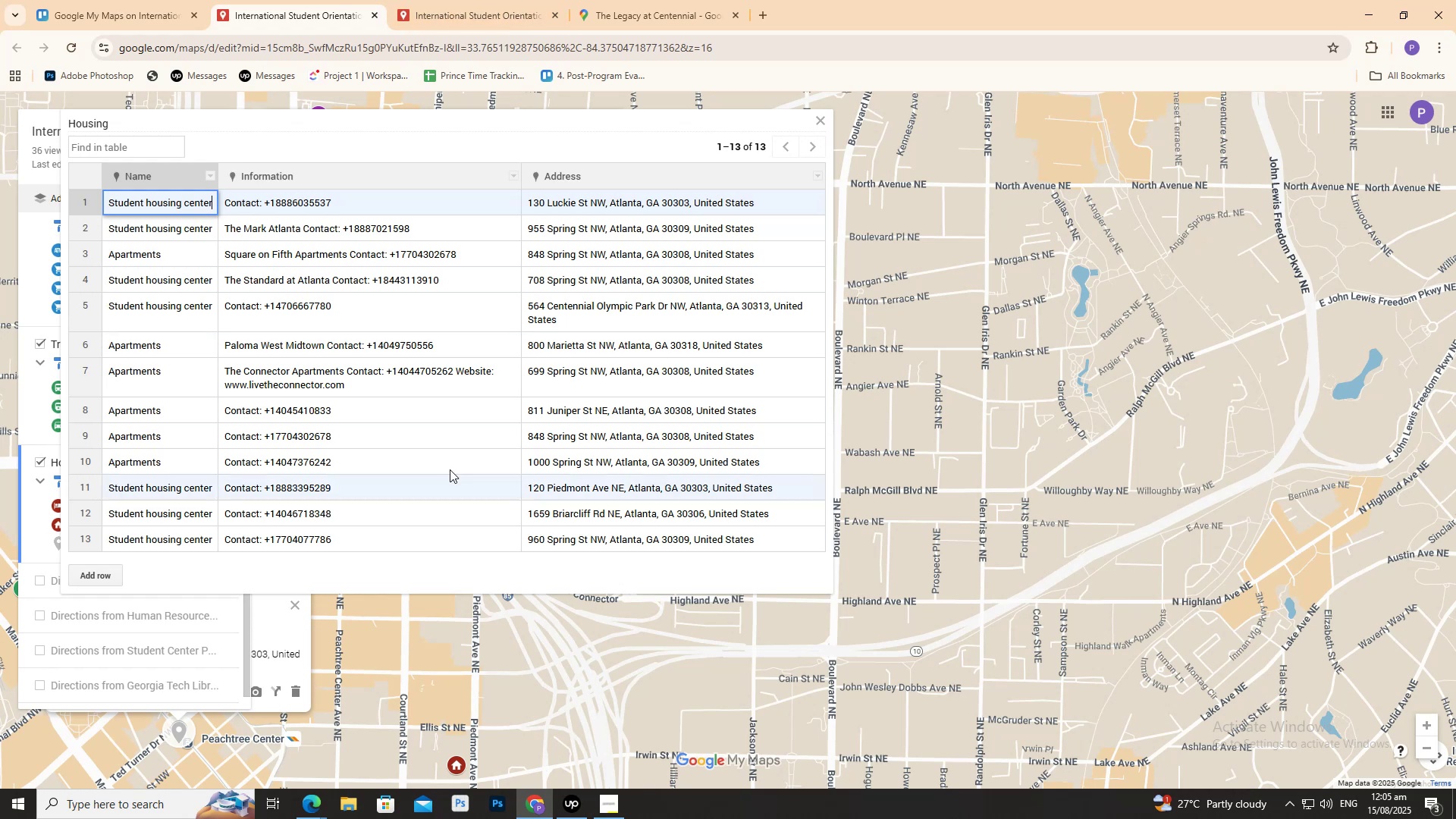 
left_click([507, 651])
 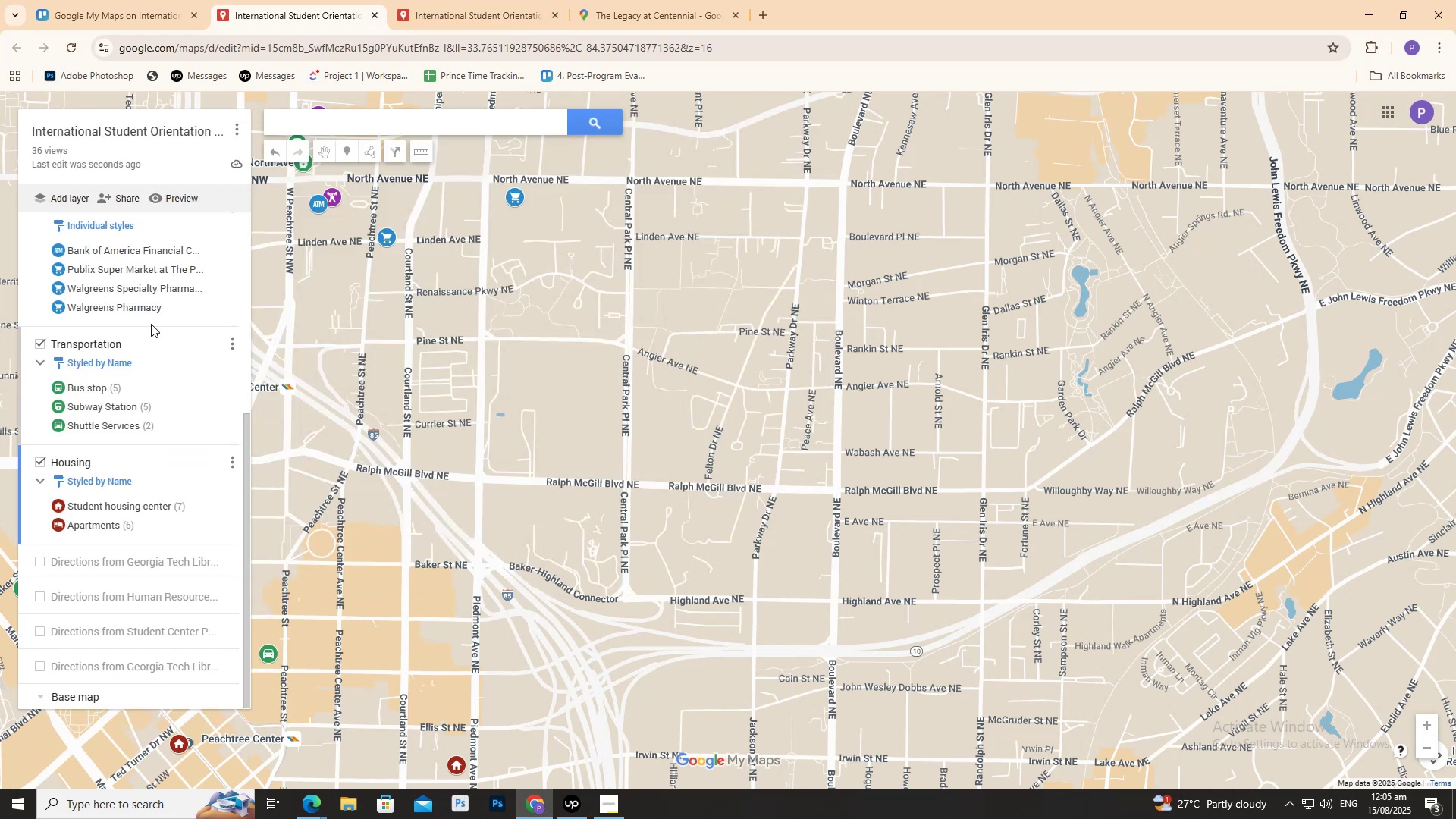 
scroll: coordinate [119, 419], scroll_direction: up, amount: 1.0
 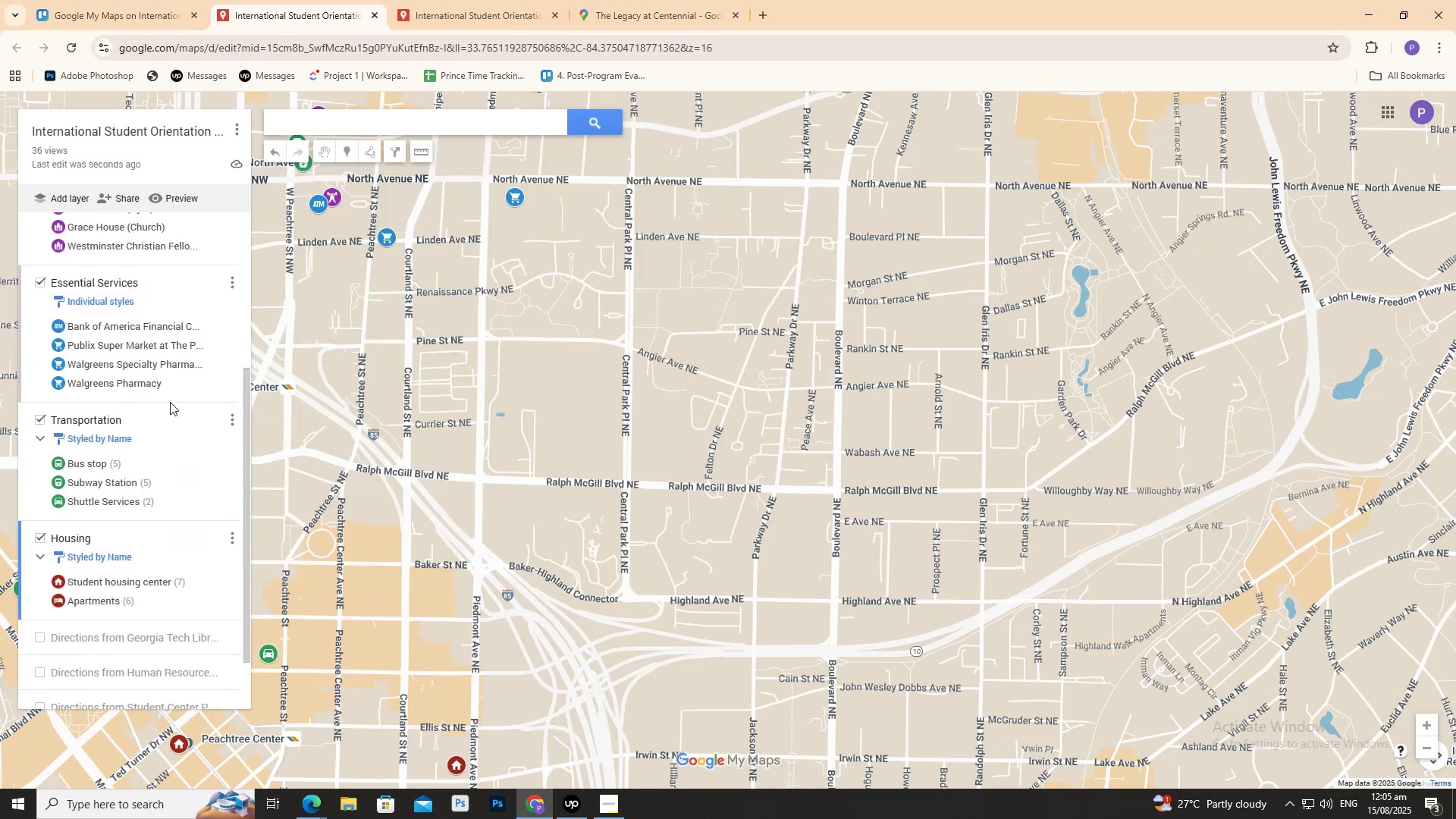 
scroll: coordinate [155, 424], scroll_direction: none, amount: 0.0
 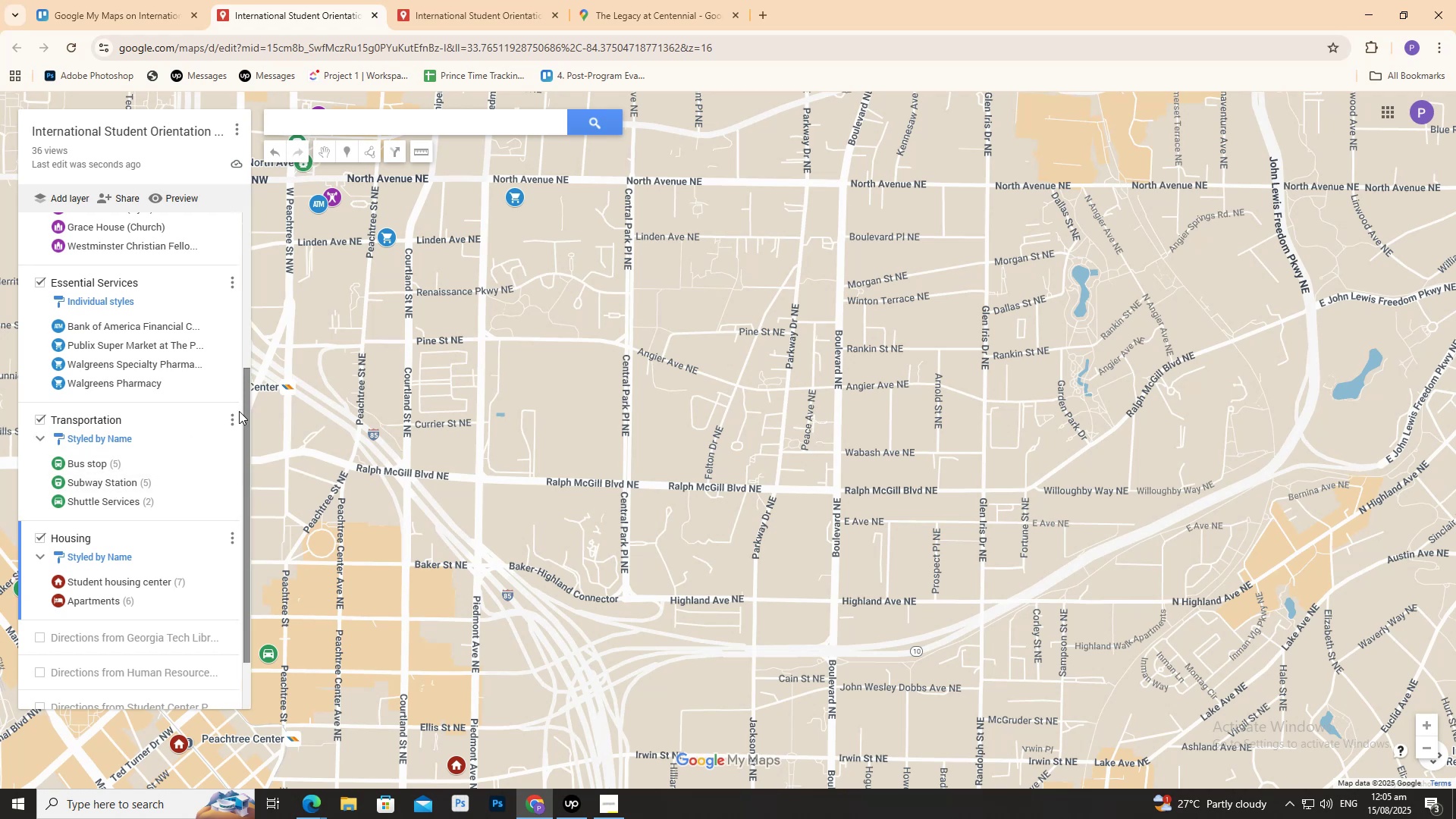 
left_click([231, 422])
 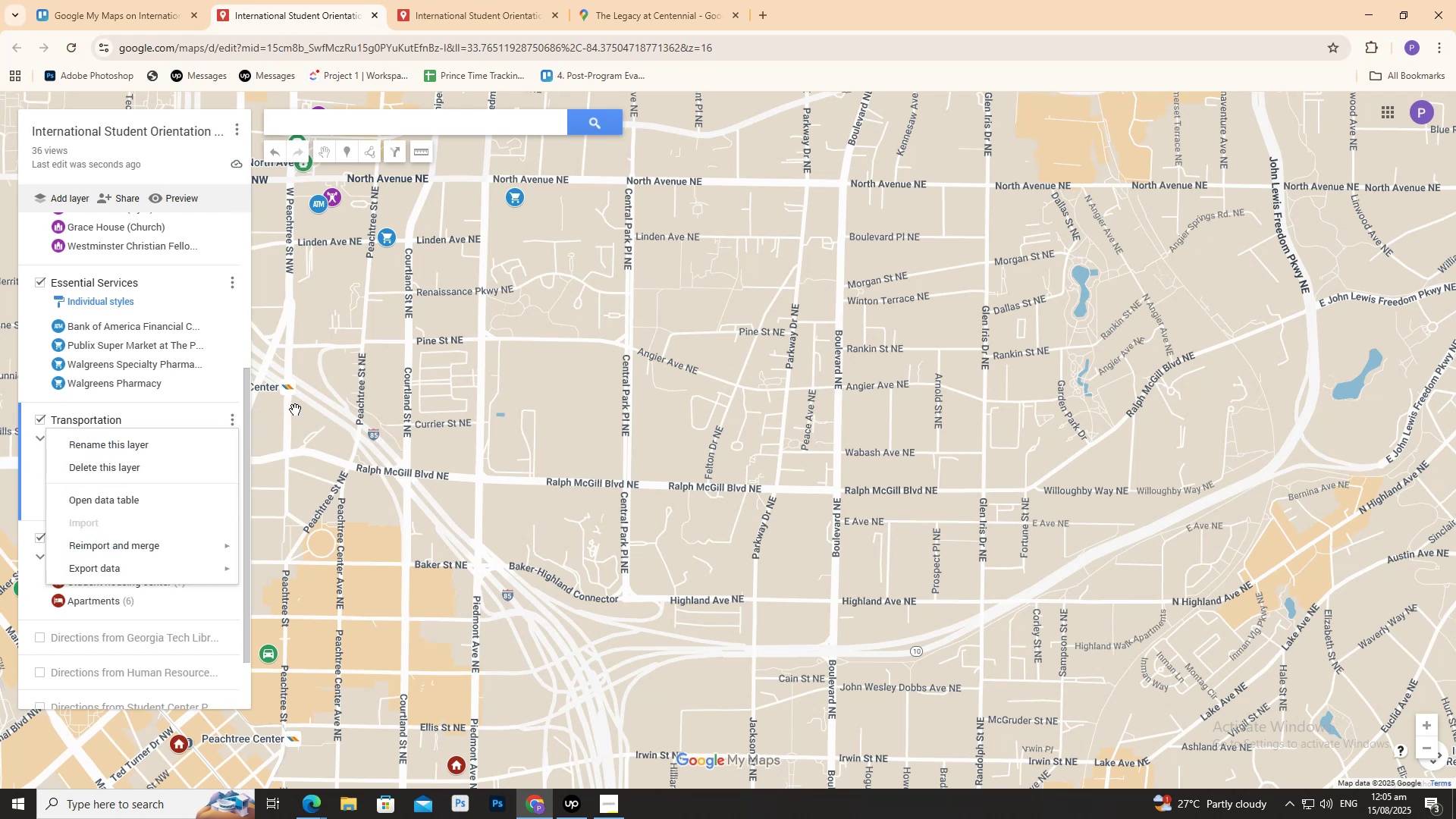 
left_click([413, 357])
 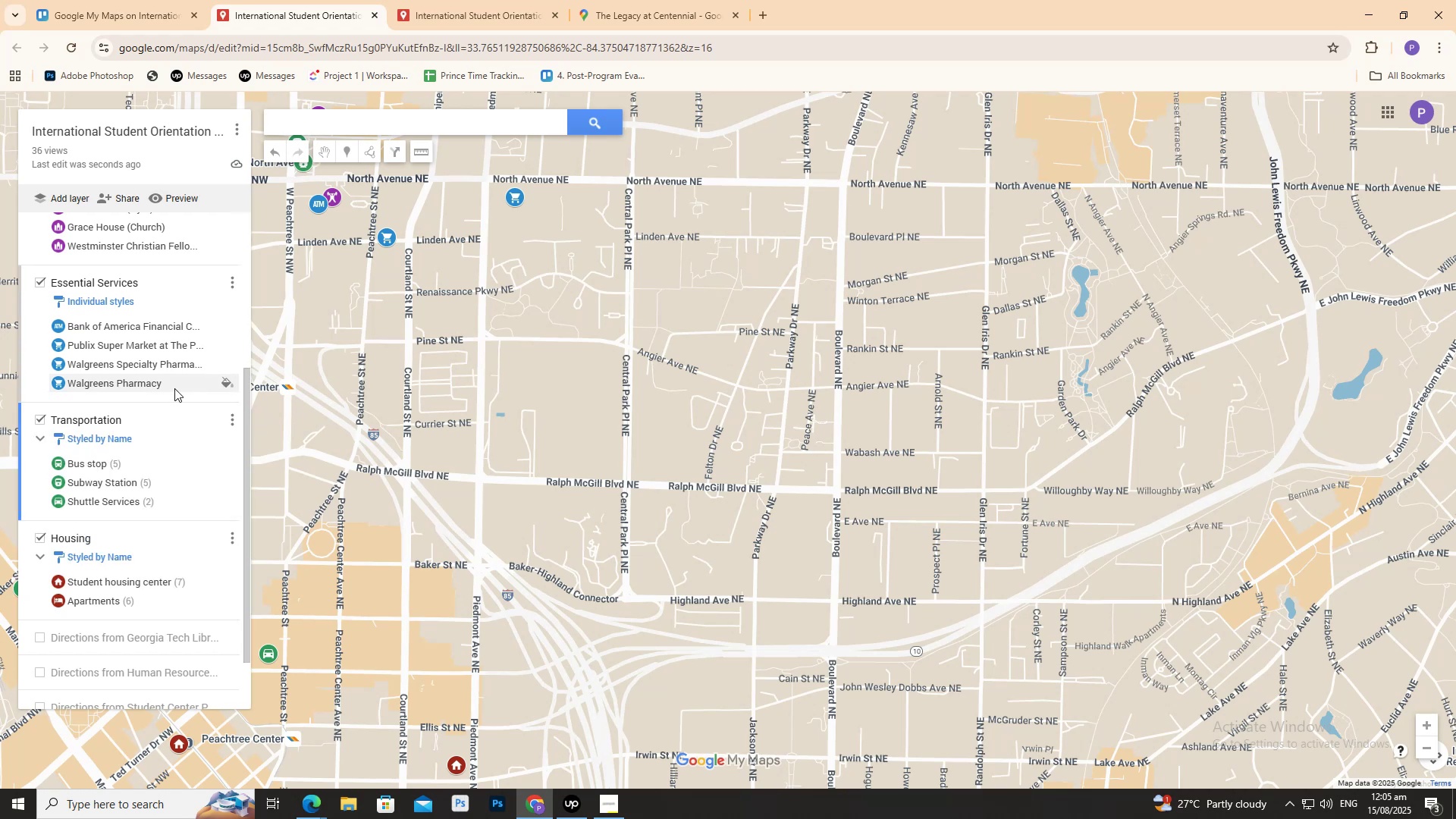 
scroll: coordinate [174, 388], scroll_direction: up, amount: 2.0
 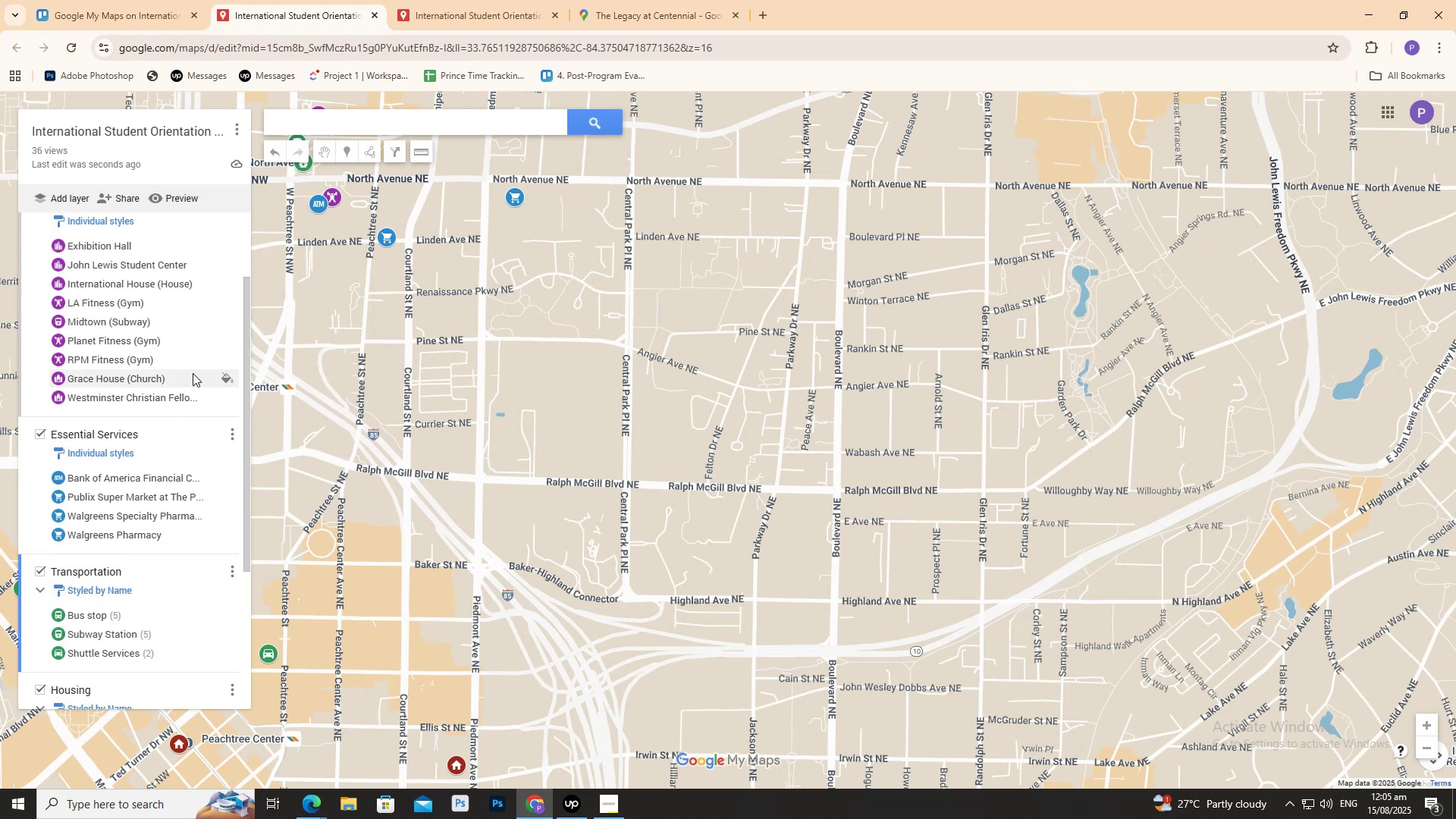 
scroll: coordinate [205, 368], scroll_direction: none, amount: 0.0
 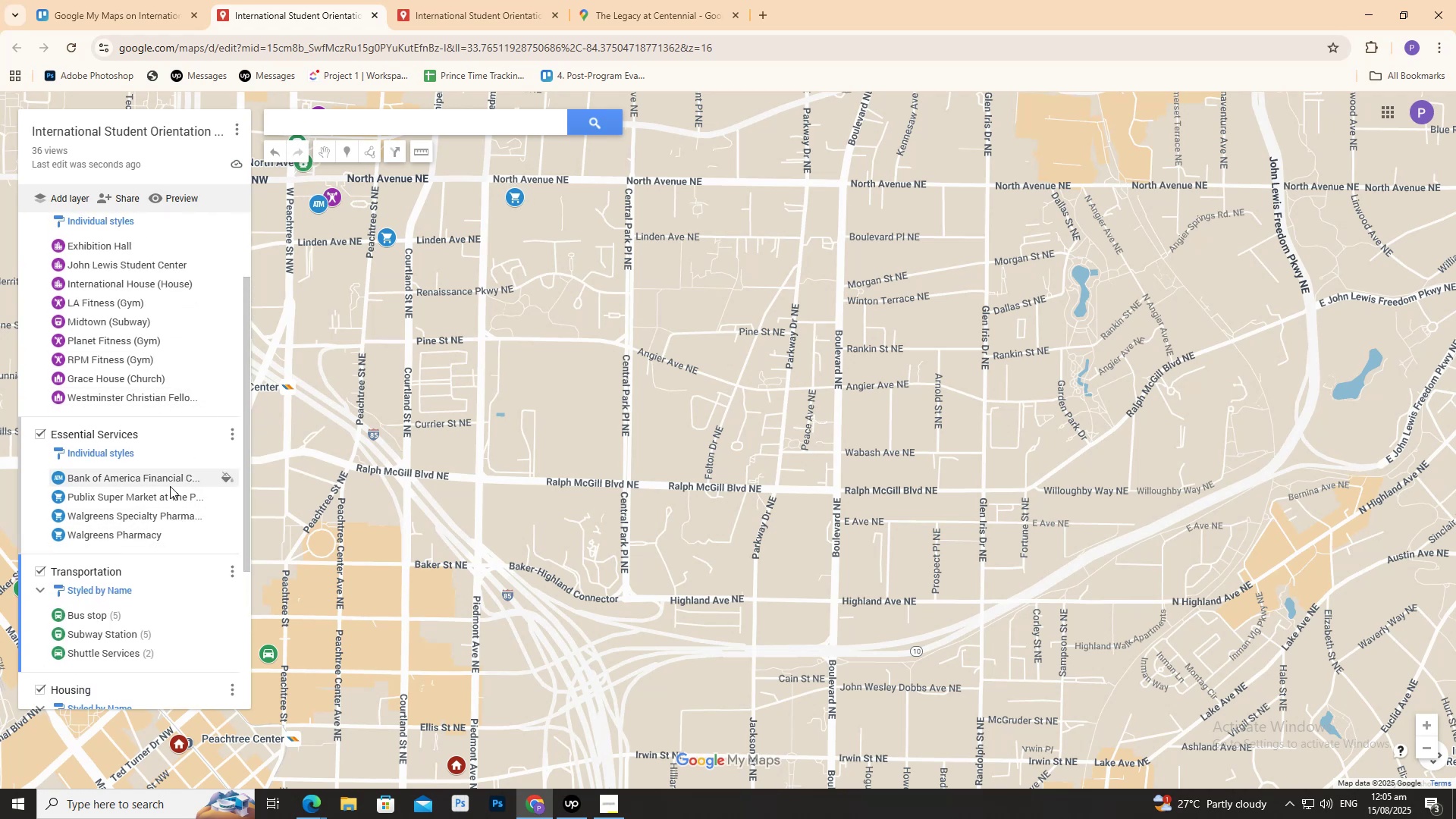 
scroll: coordinate [141, 391], scroll_direction: up, amount: 5.0
 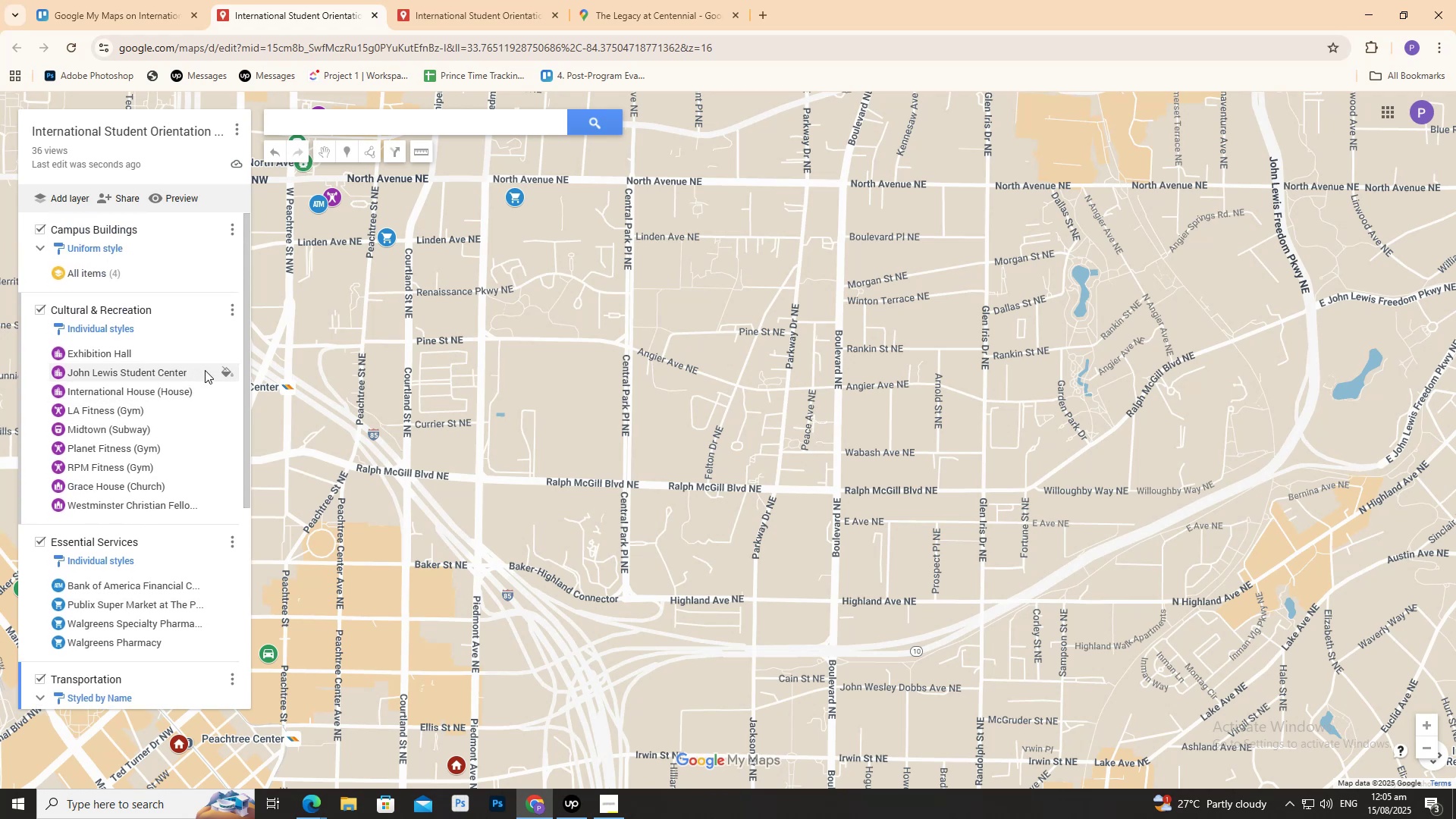 
left_click([234, 307])
 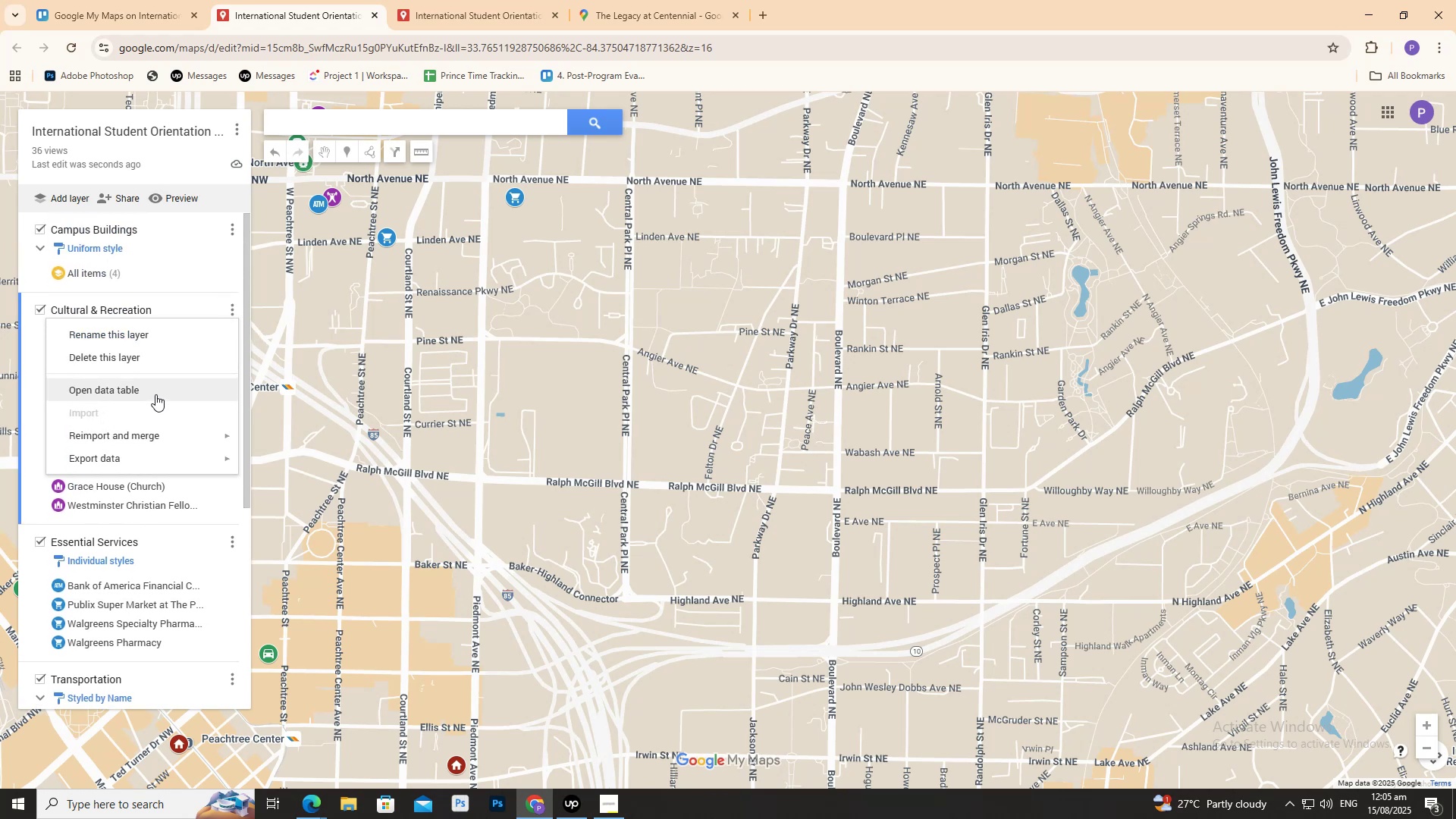 
left_click([155, 394])
 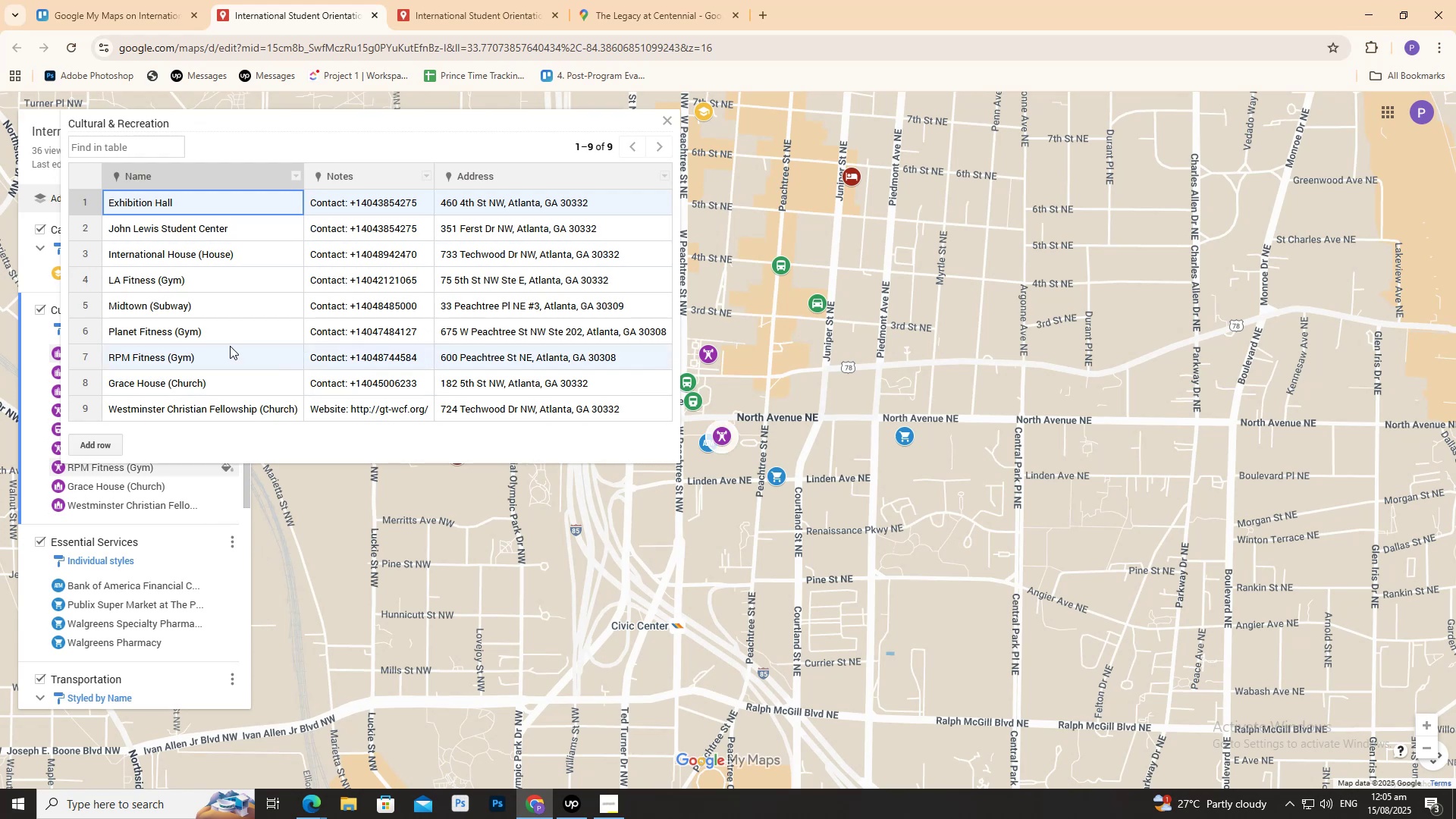 
wait(13.37)
 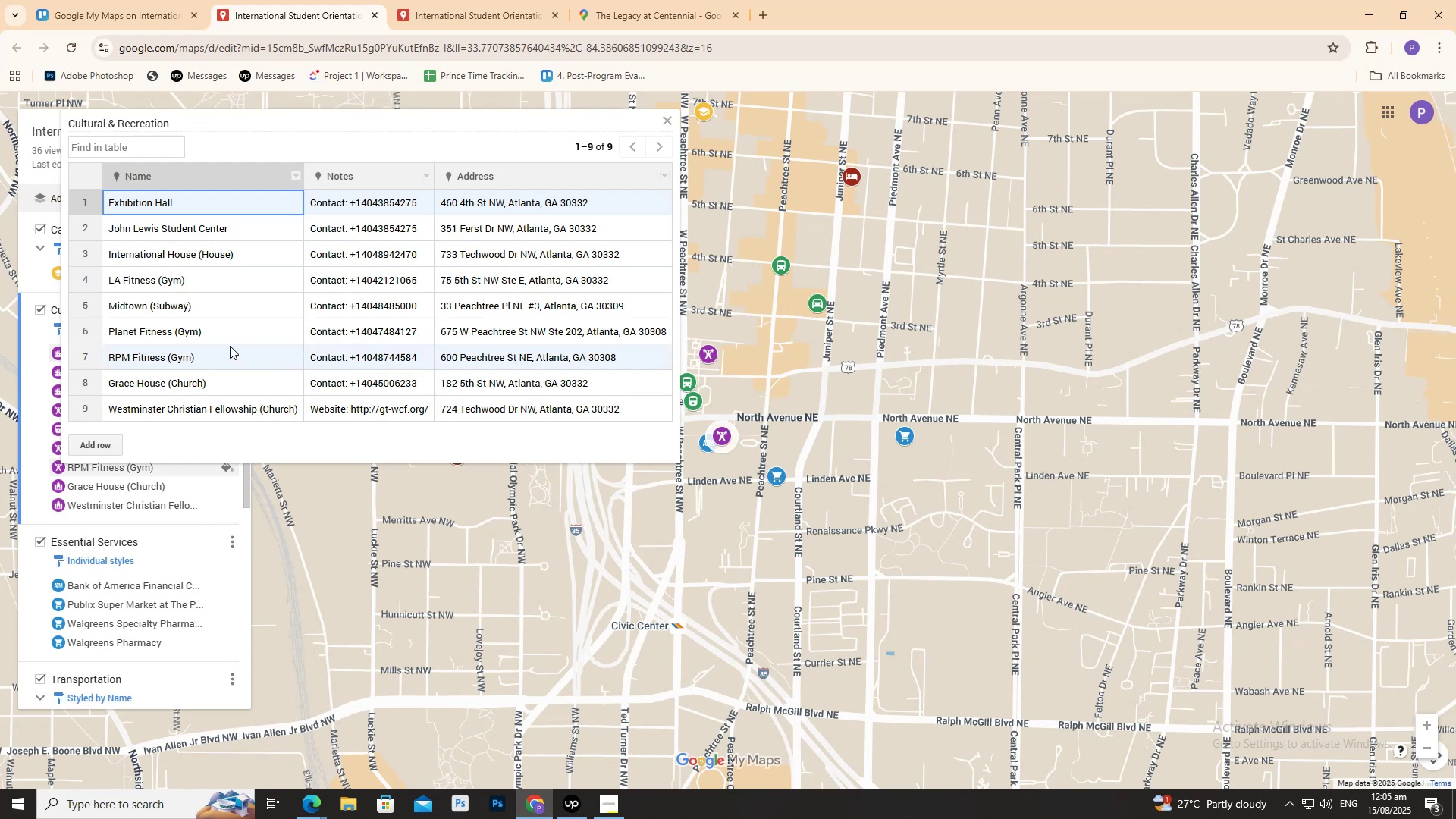 
left_click([697, 17])
 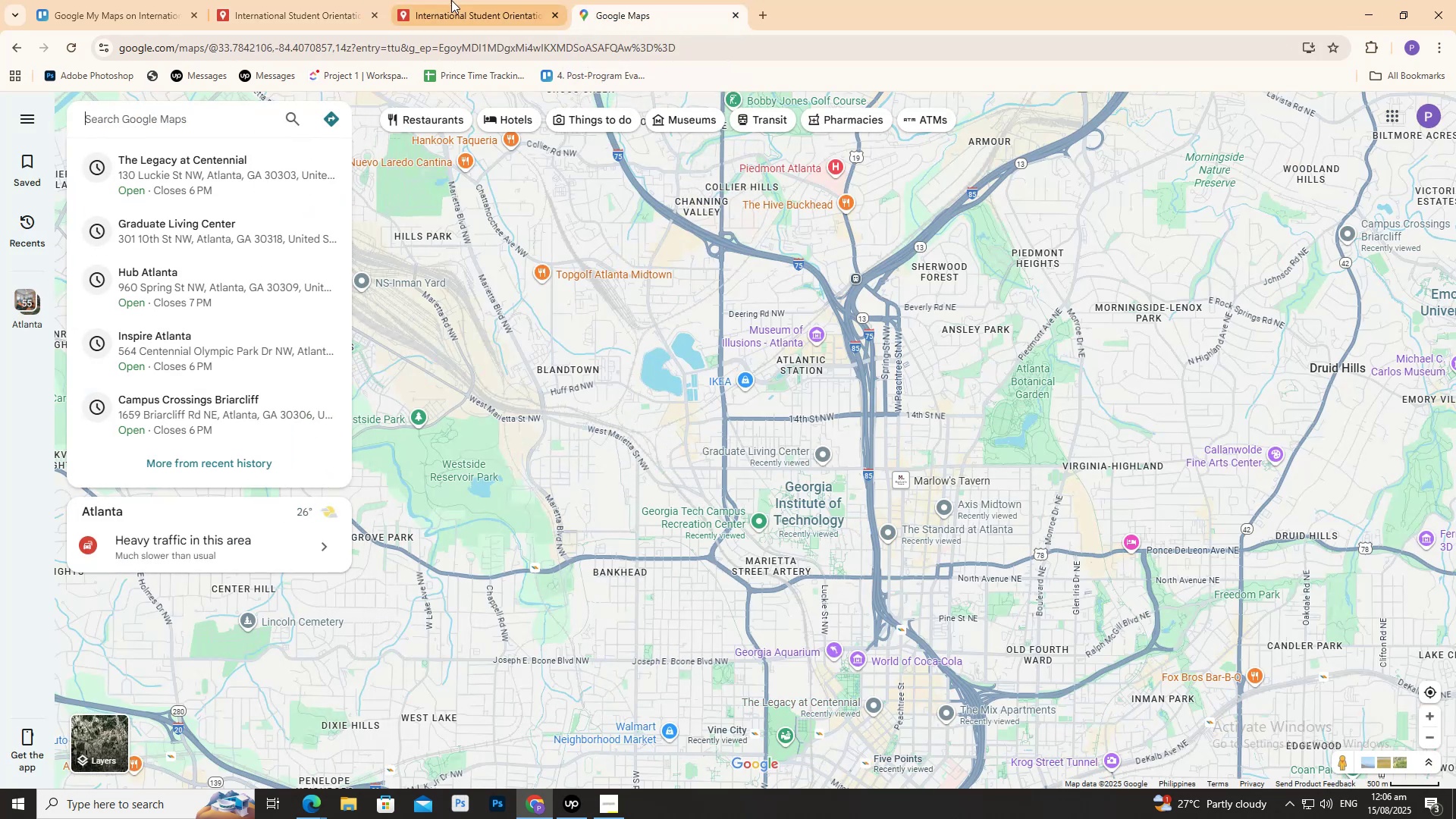 
left_click([300, 0])
 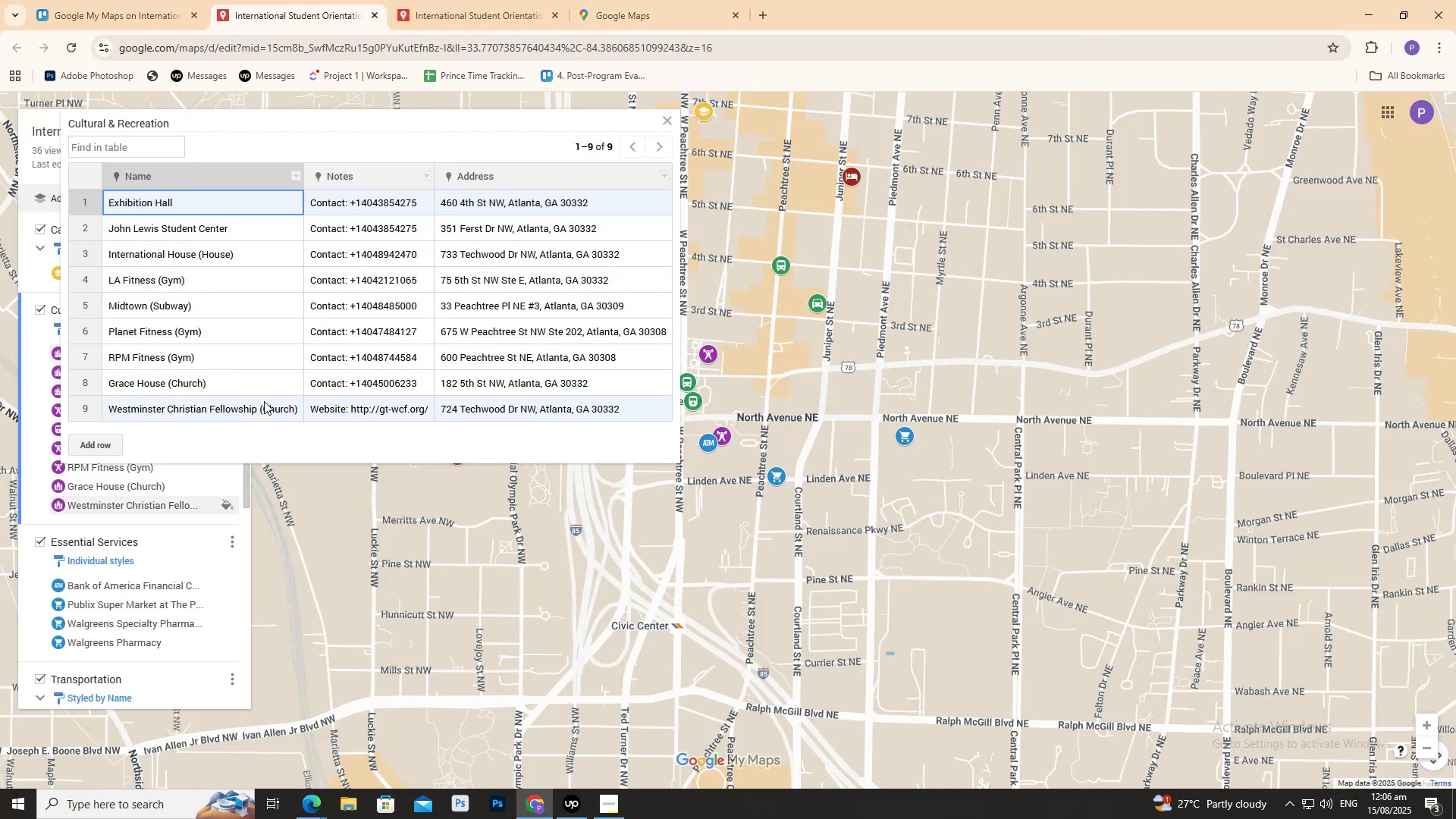 
wait(5.03)
 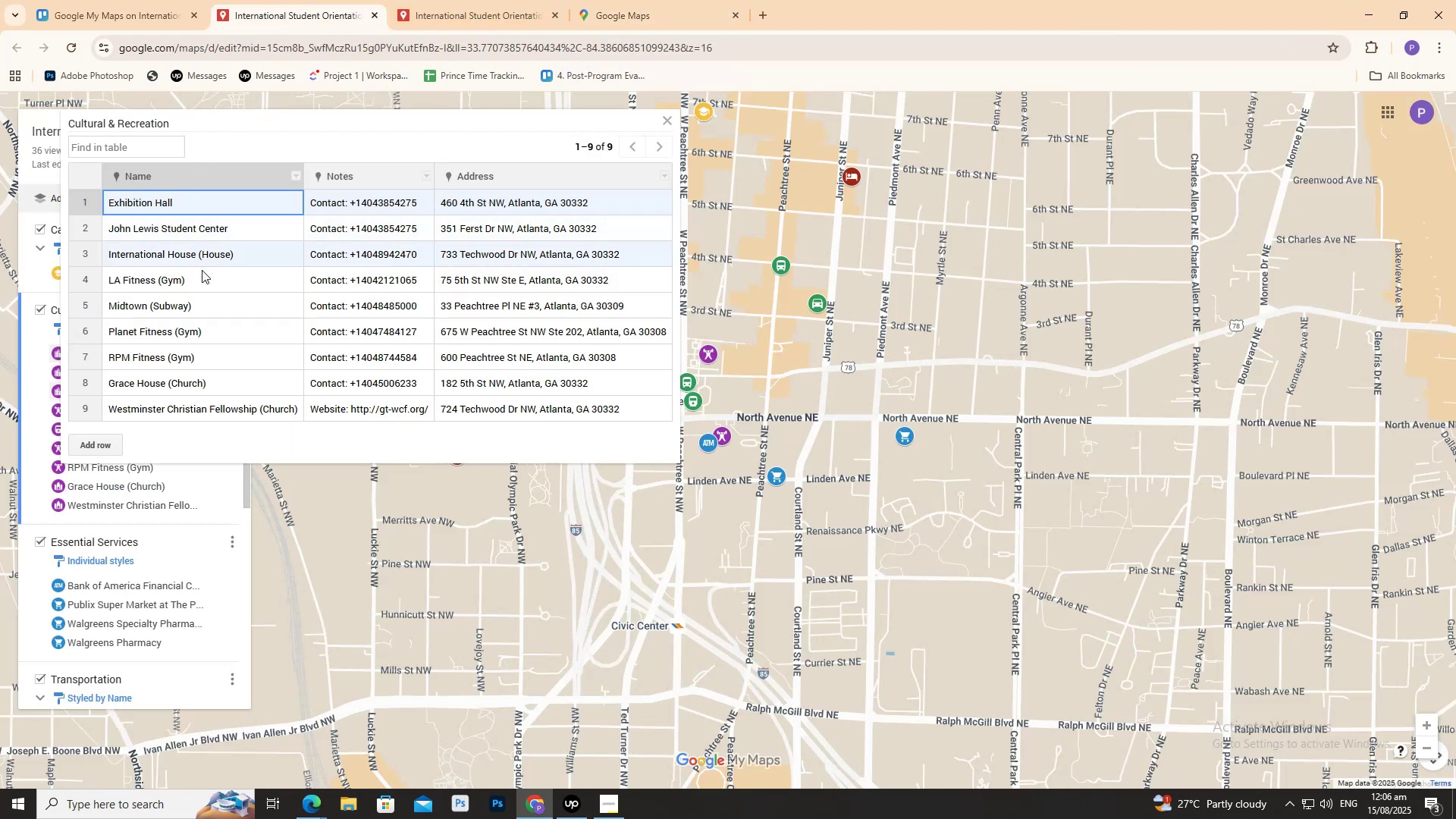 
left_click([634, 20])
 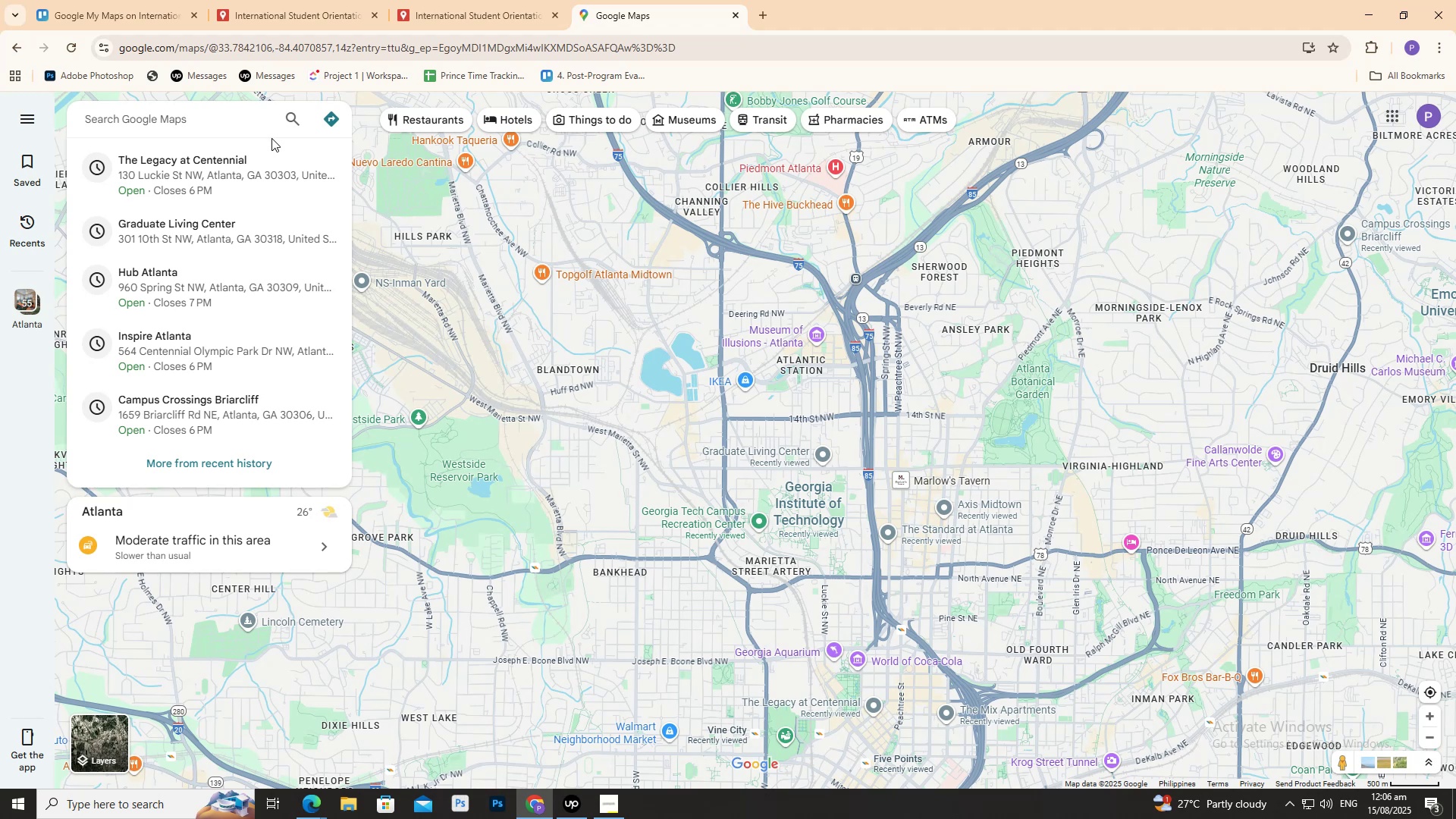 
type(churc)
 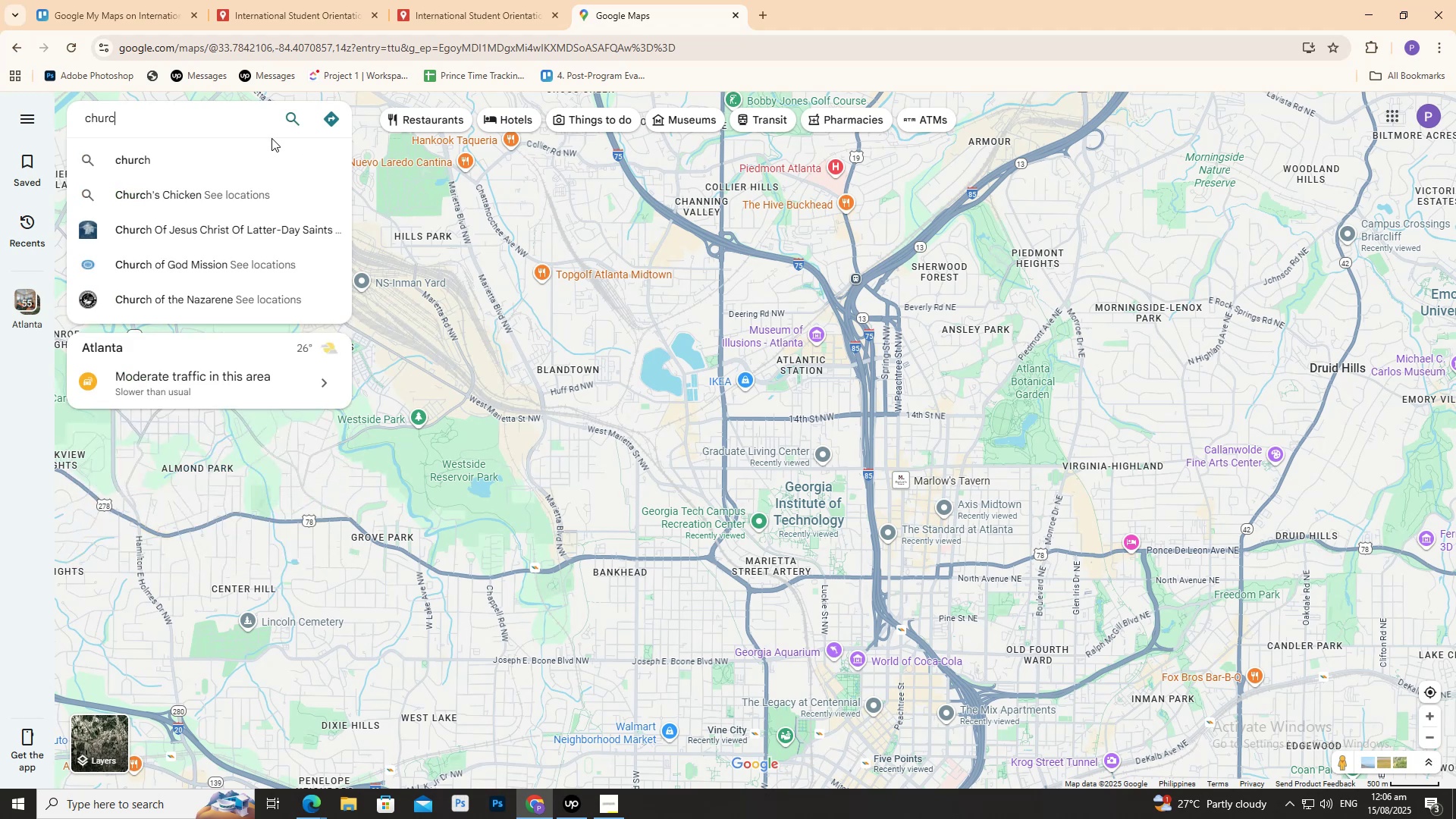 
key(ArrowDown)
 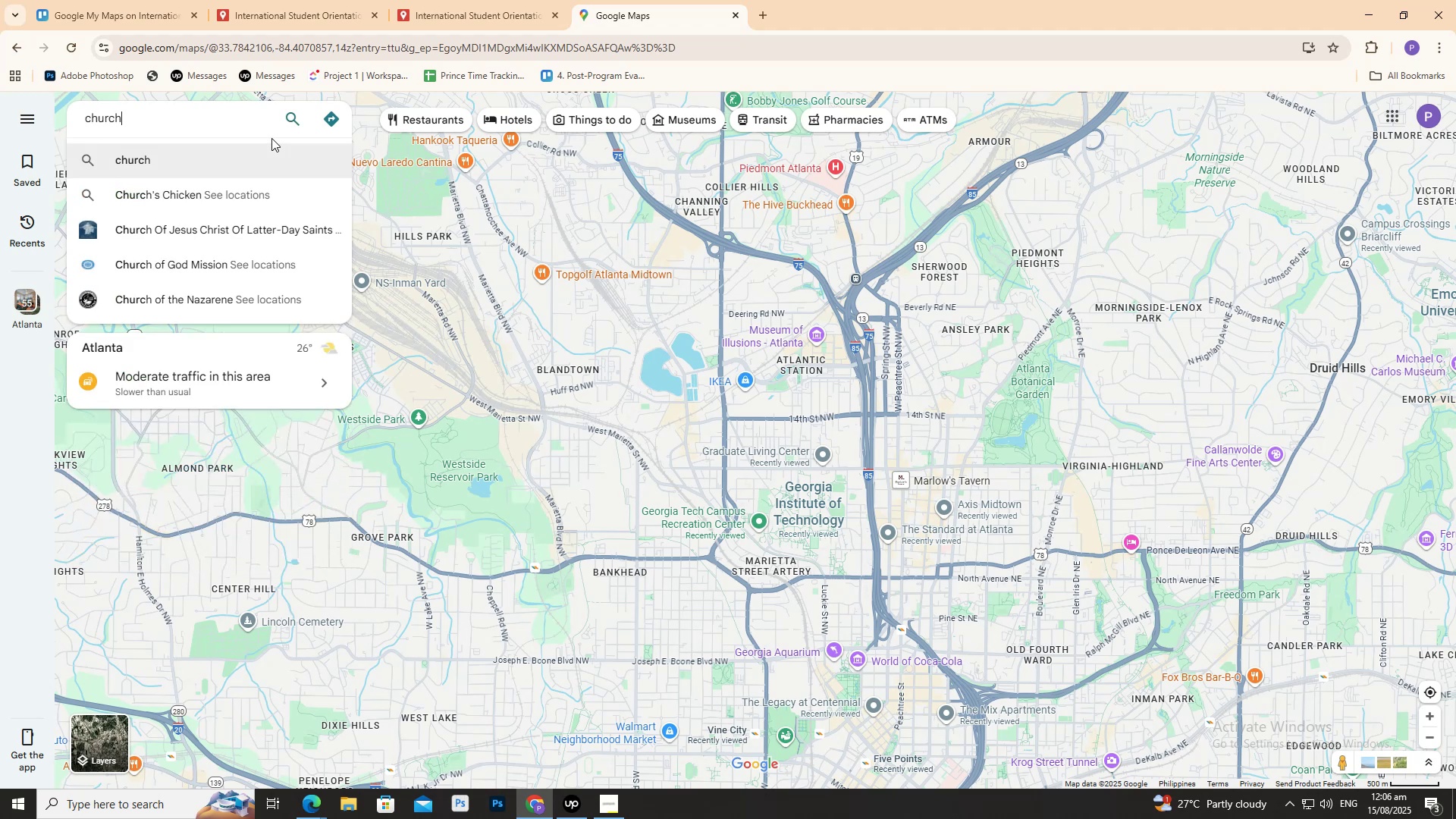 
key(Enter)
 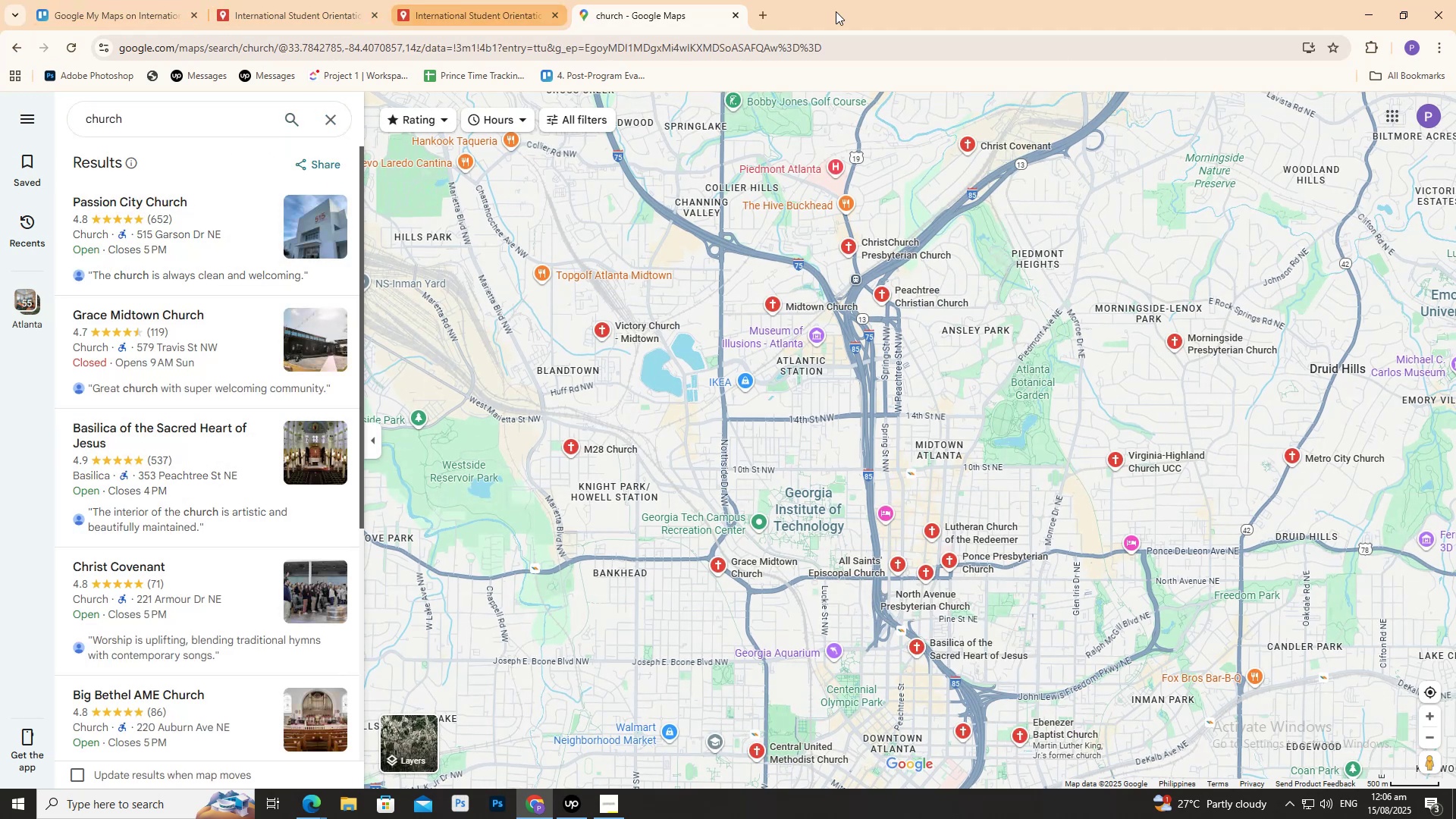 
left_click([629, 1])
 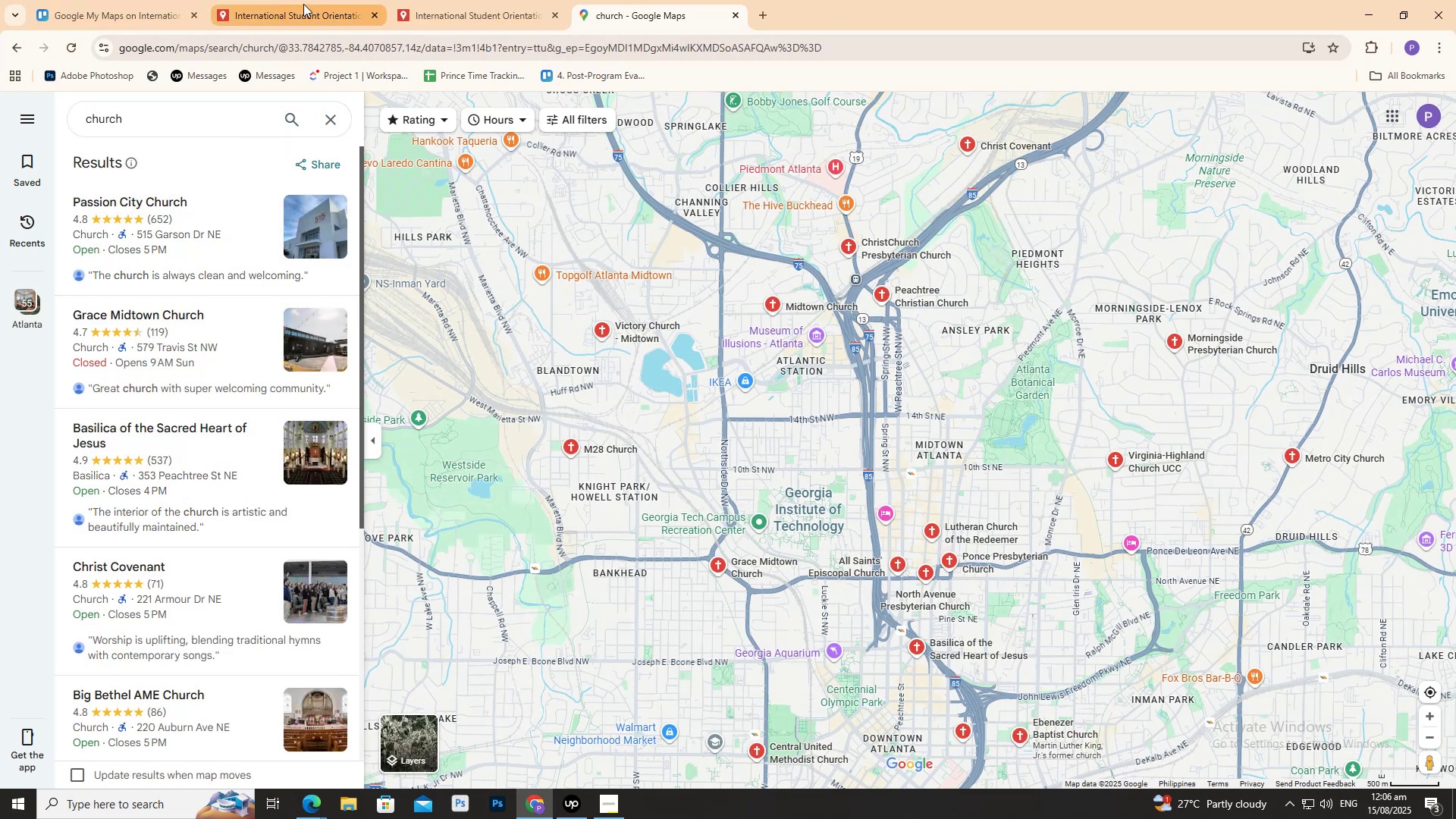 
left_click([303, 4])
 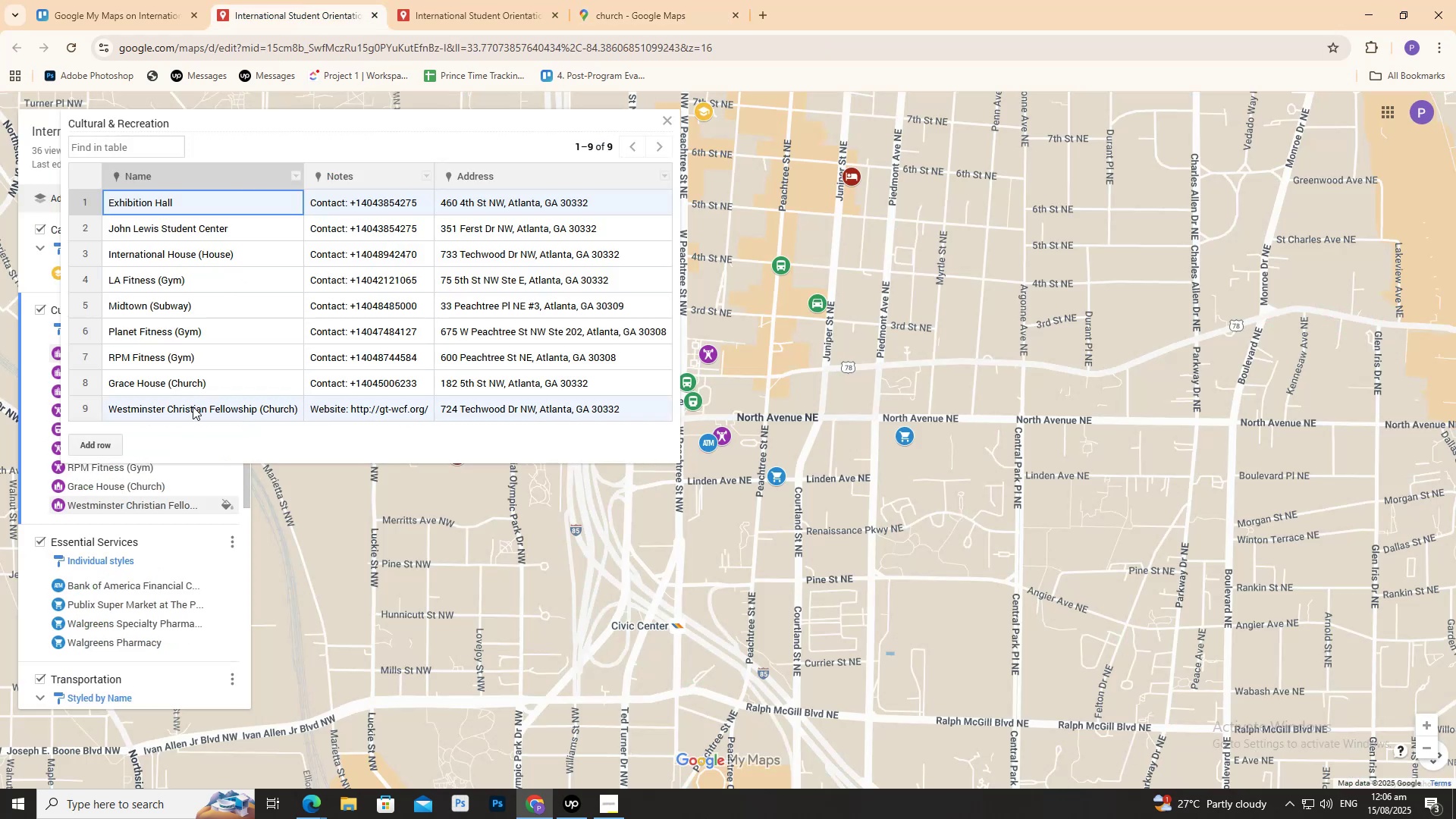 
wait(9.59)
 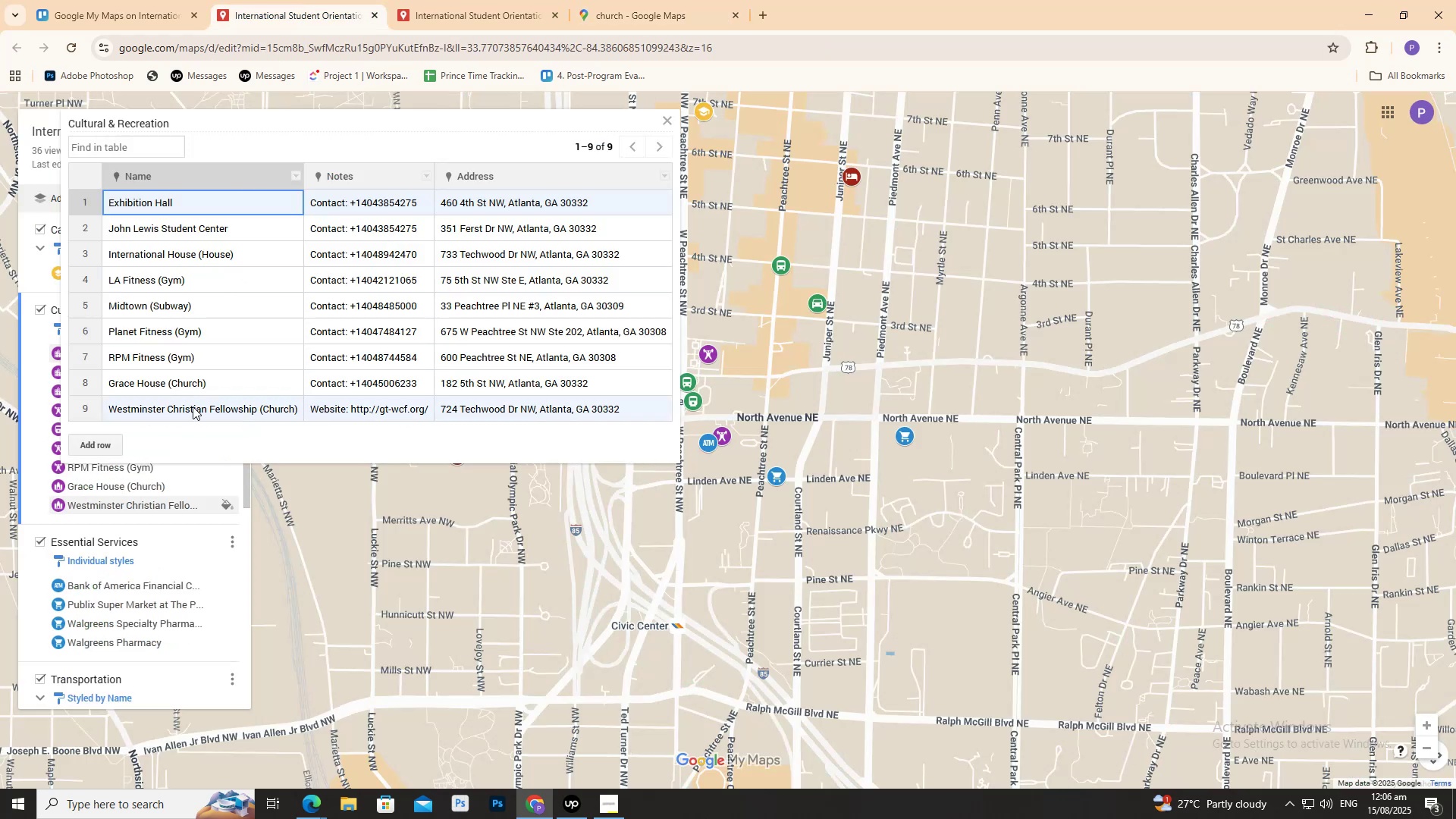 
left_click([630, 0])
 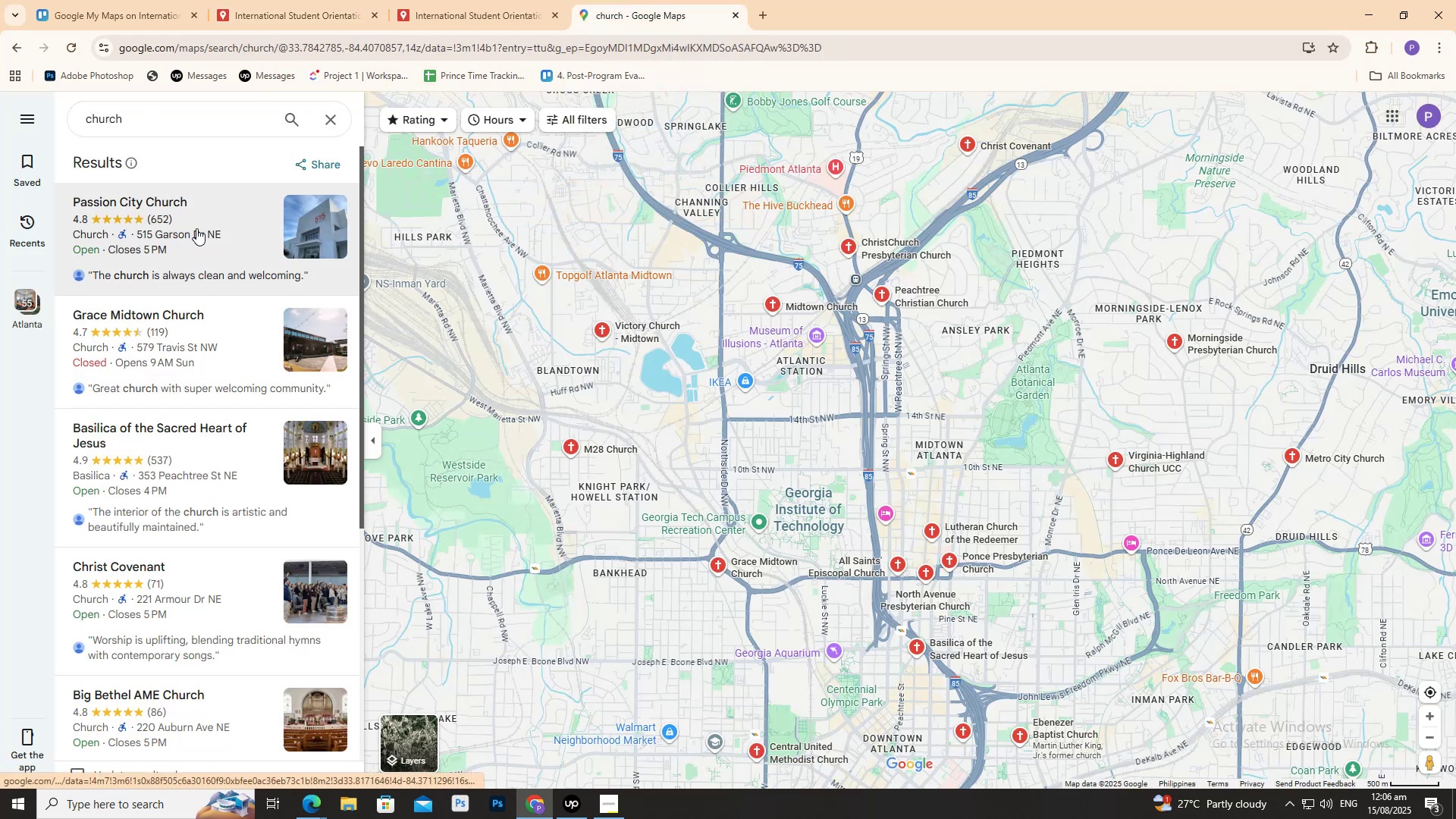 
left_click([199, 226])
 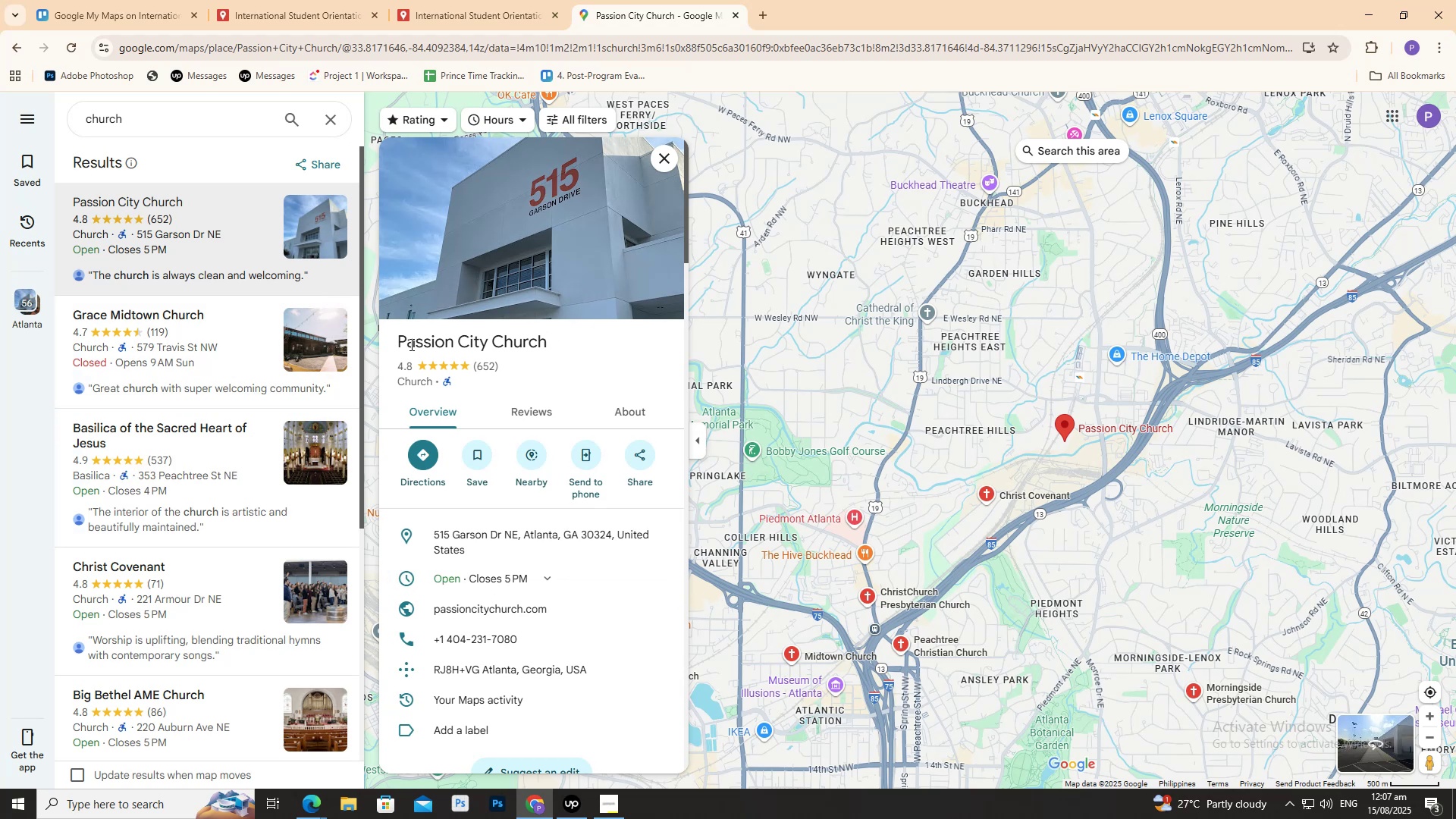 
wait(65.24)
 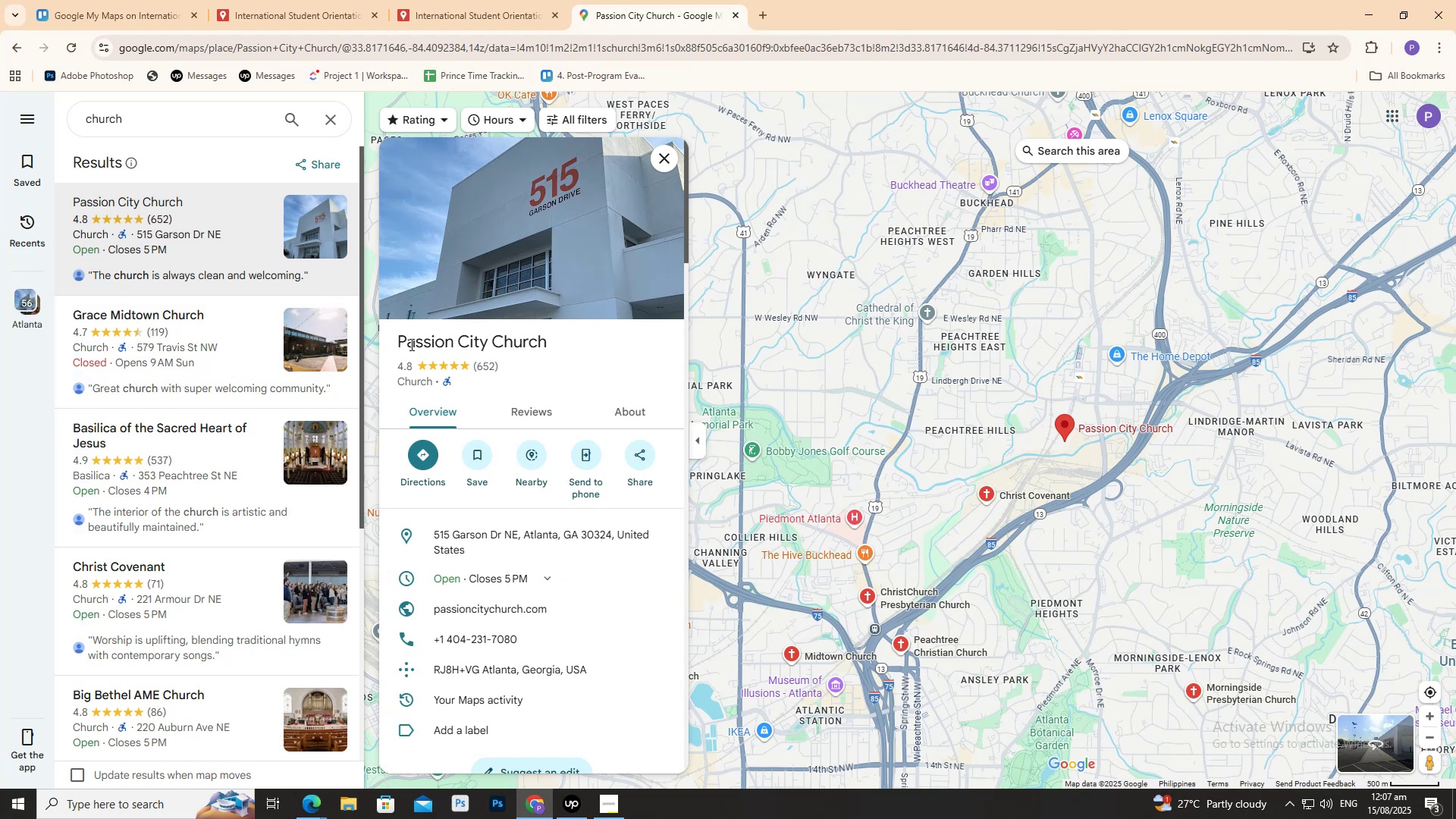 
left_click([651, 531])
 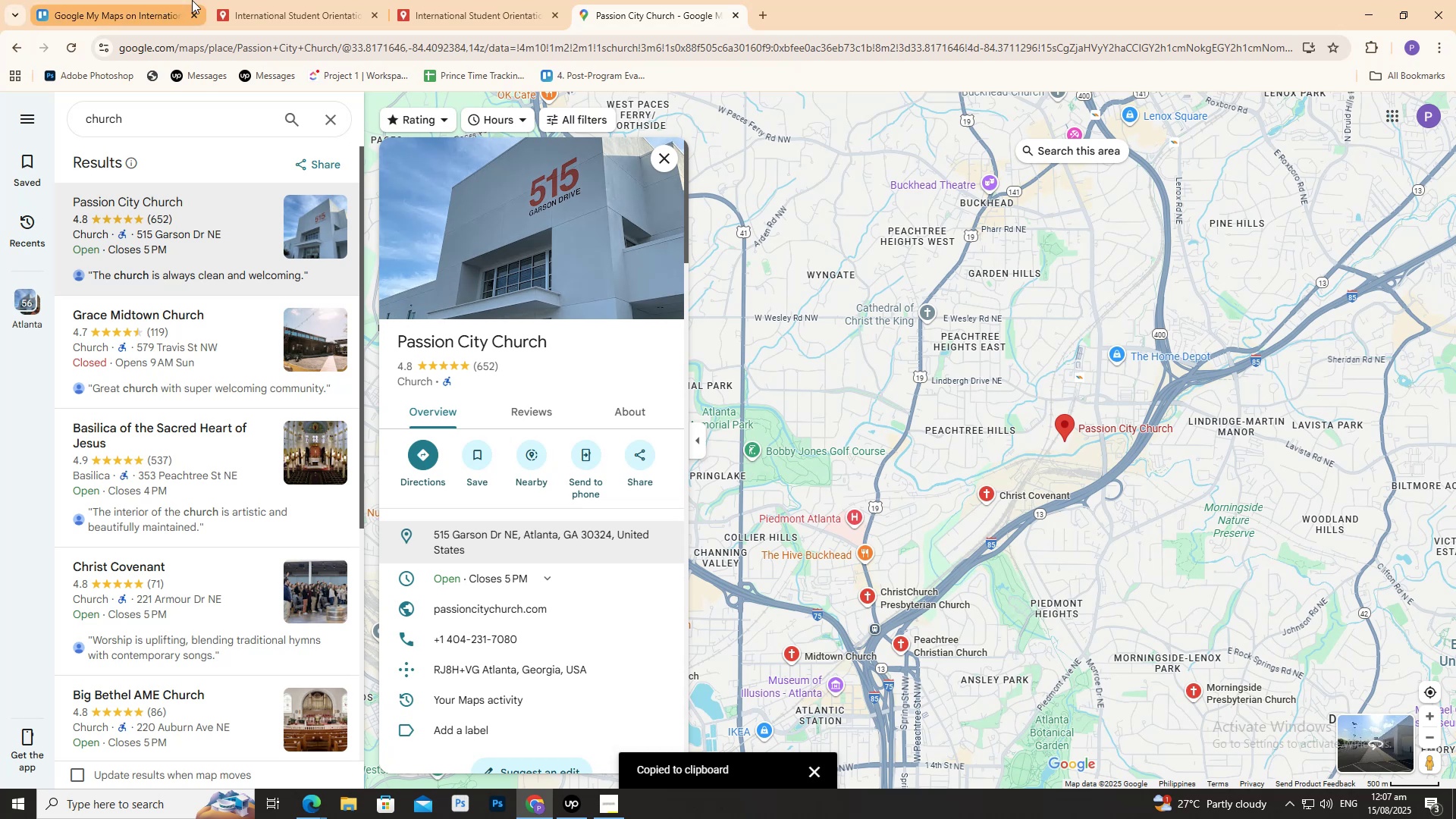 
left_click([277, 2])
 